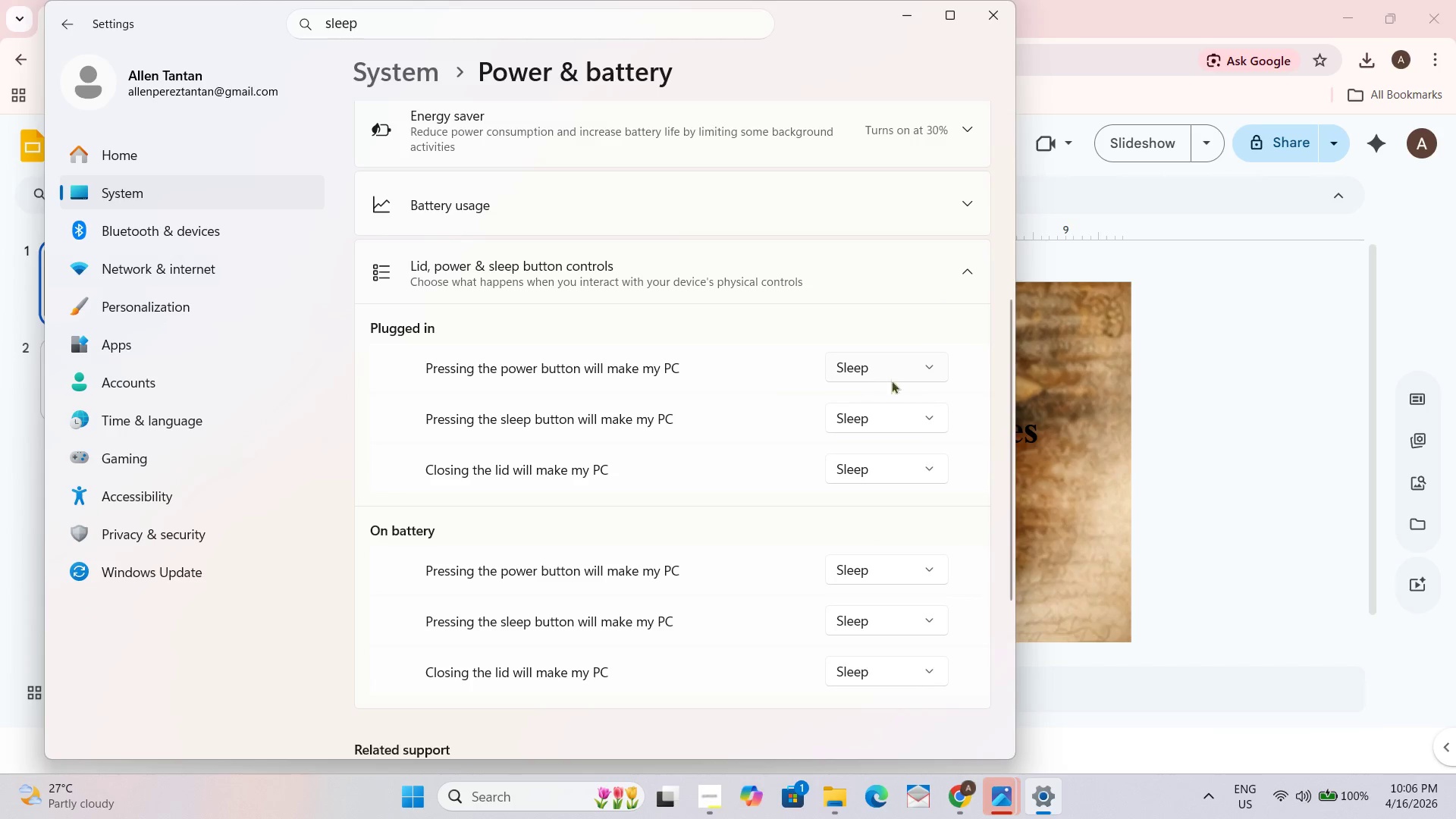 
left_click([931, 369])
 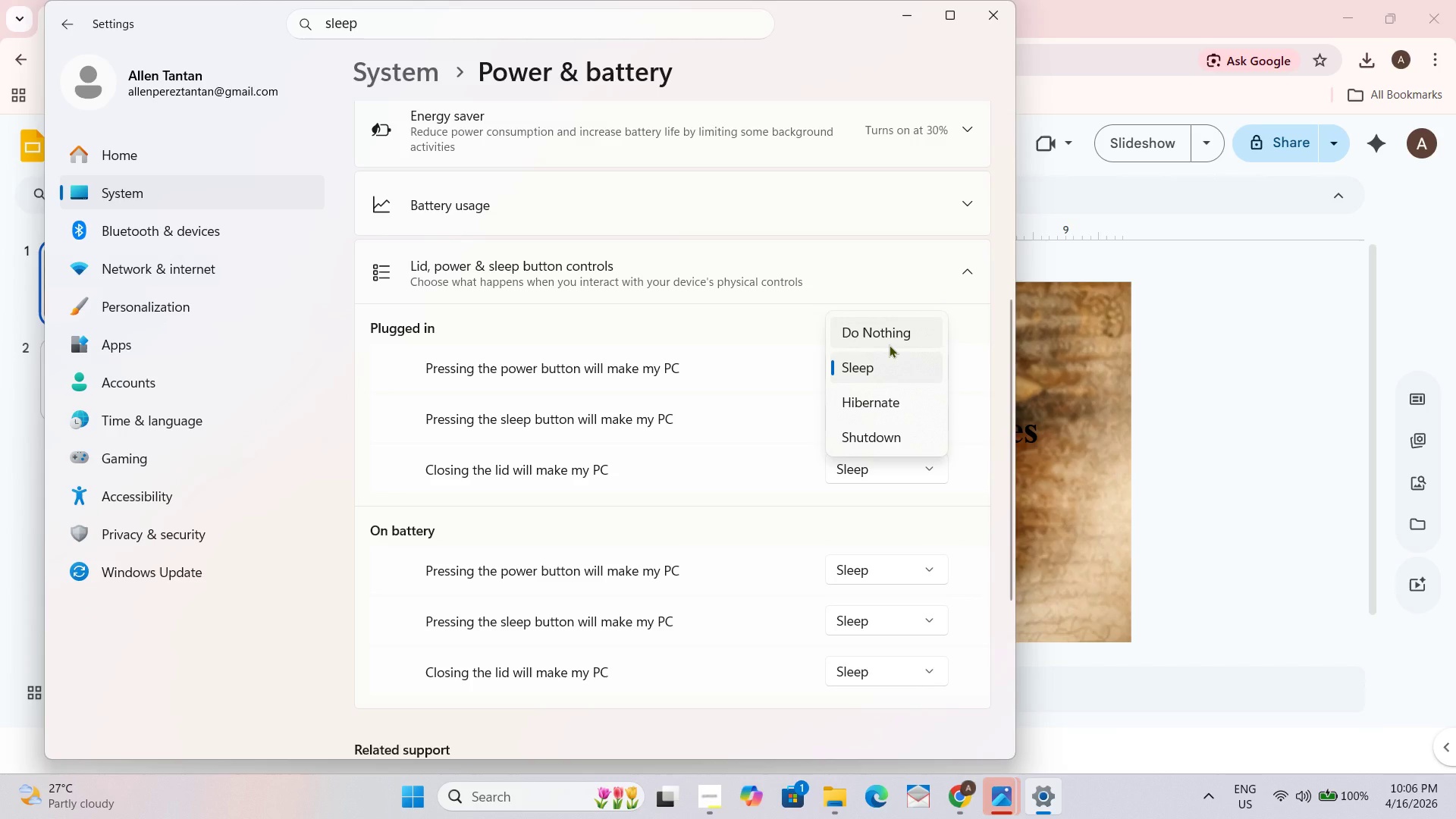 
left_click([889, 344])
 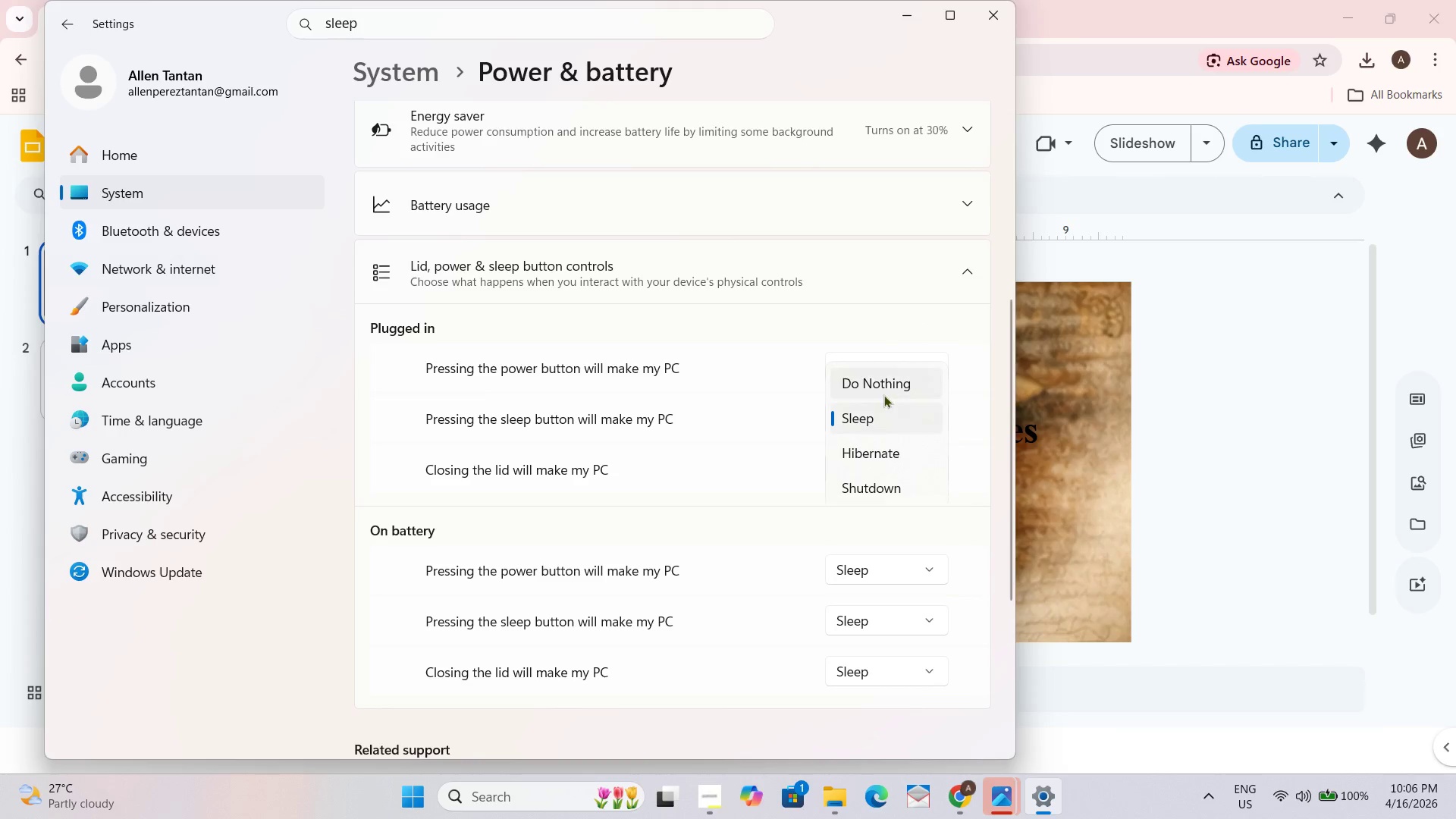 
left_click([887, 374])
 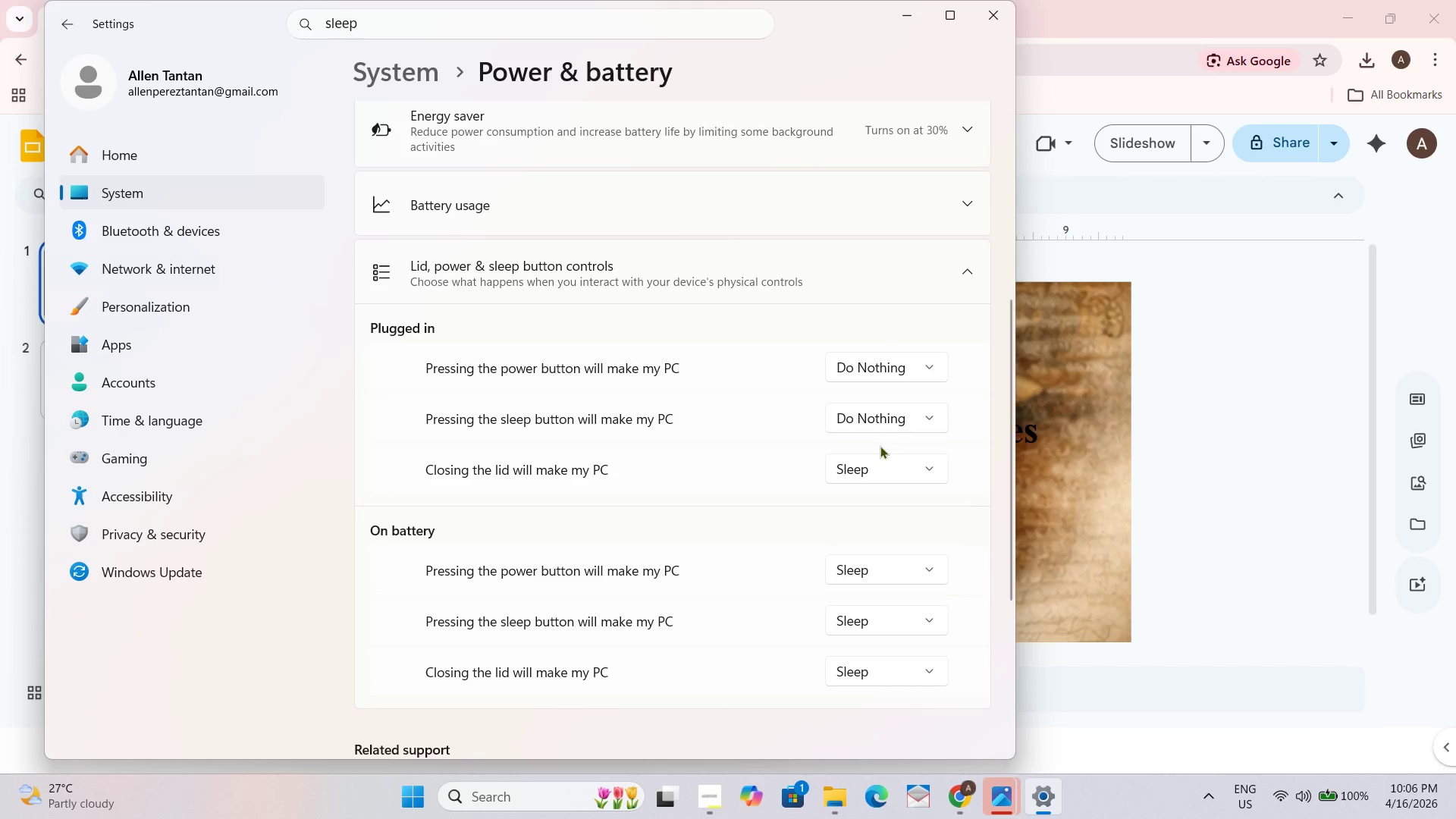 
left_click([875, 471])
 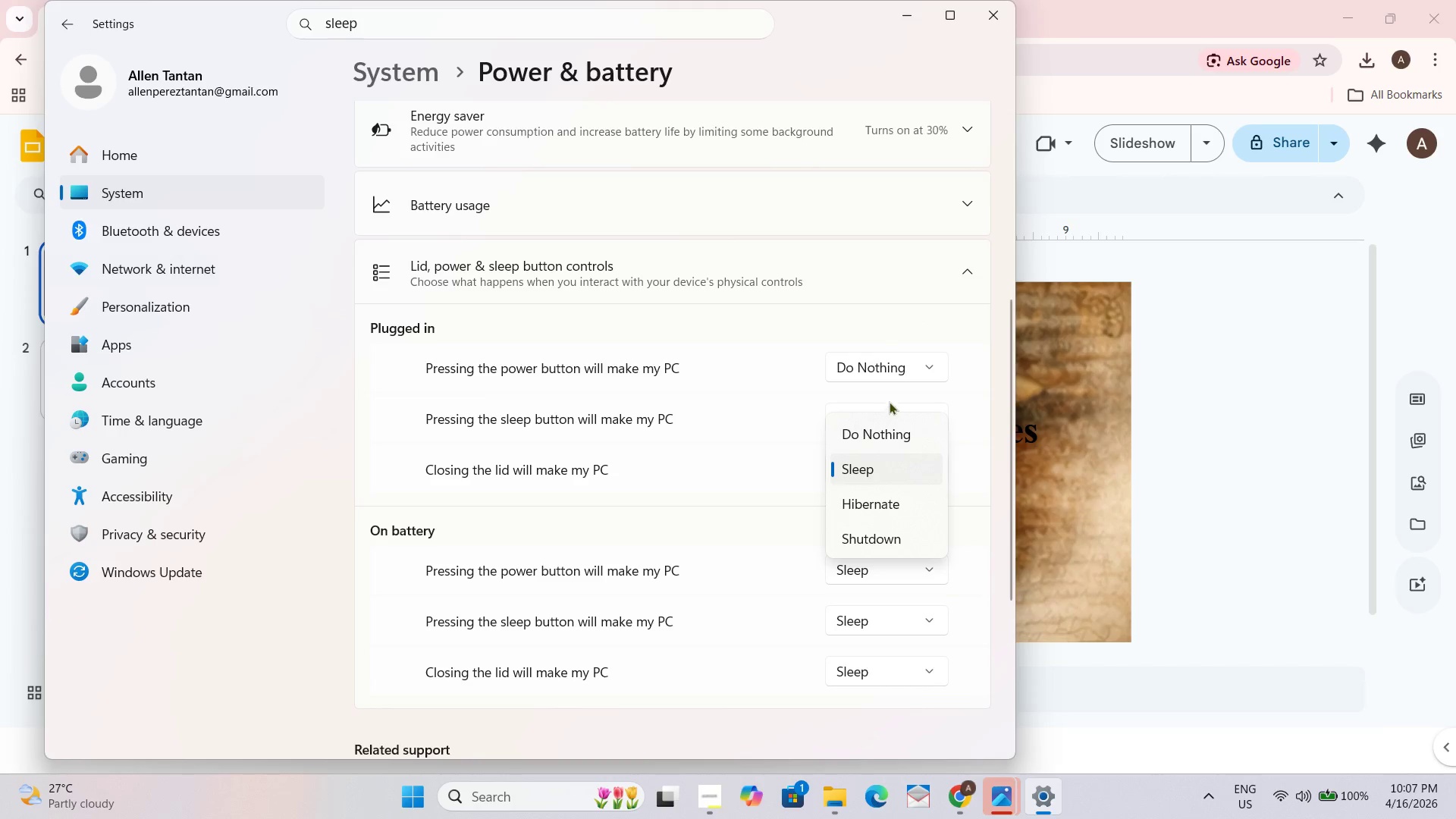 
left_click([902, 369])
 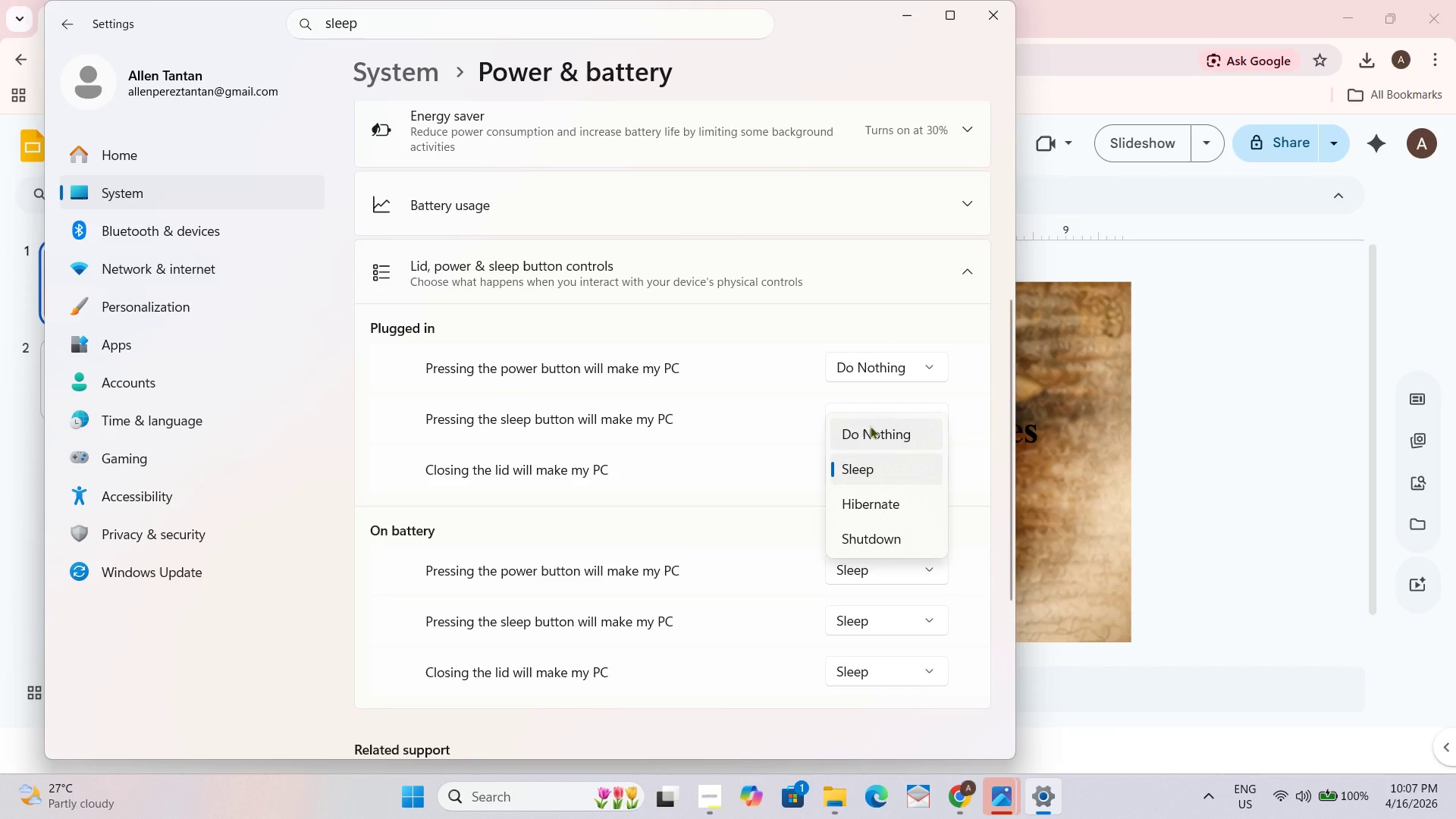 
left_click([870, 425])
 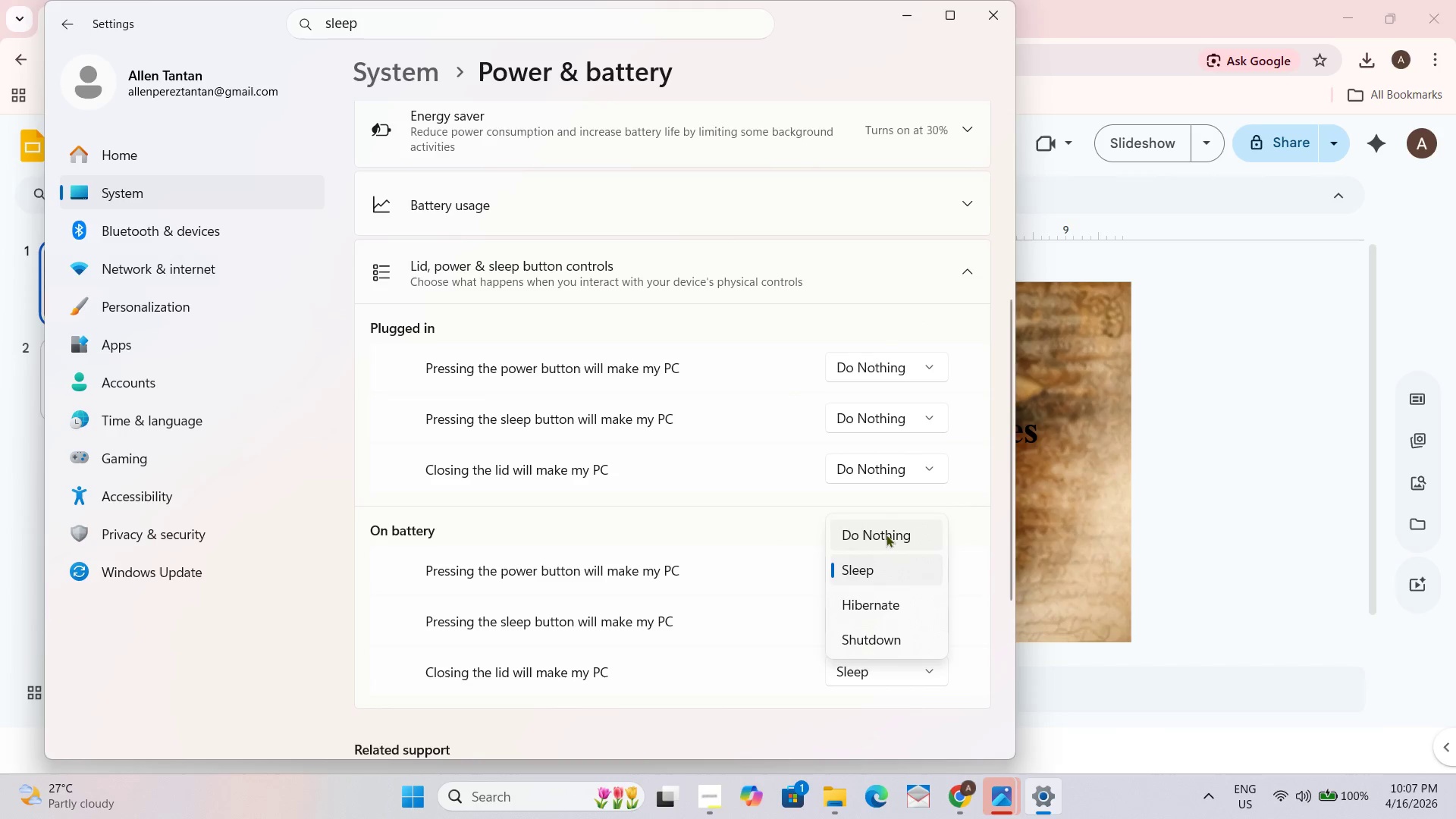 
left_click([885, 534])
 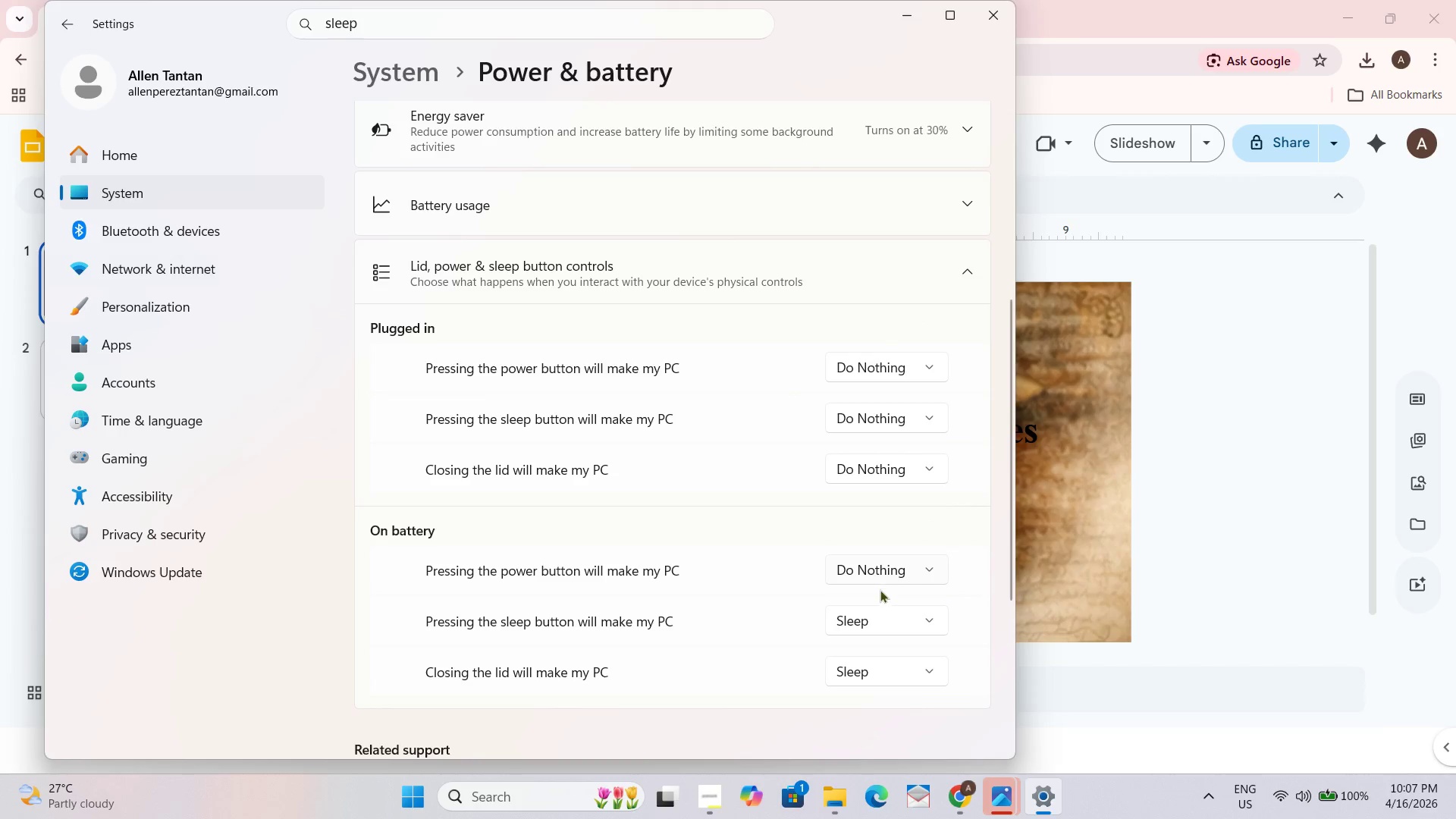 
left_click([873, 621])
 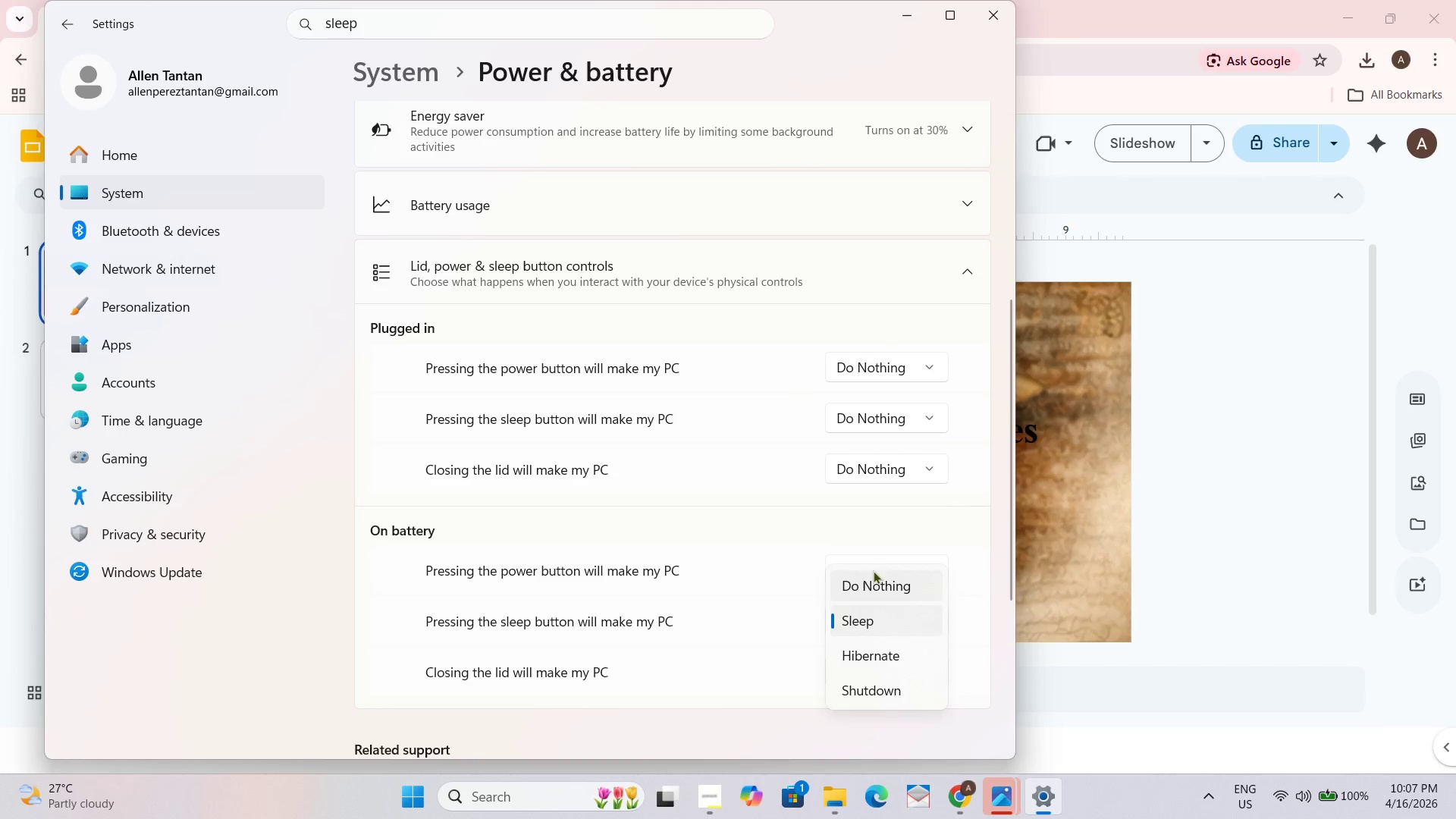 
left_click([873, 579])
 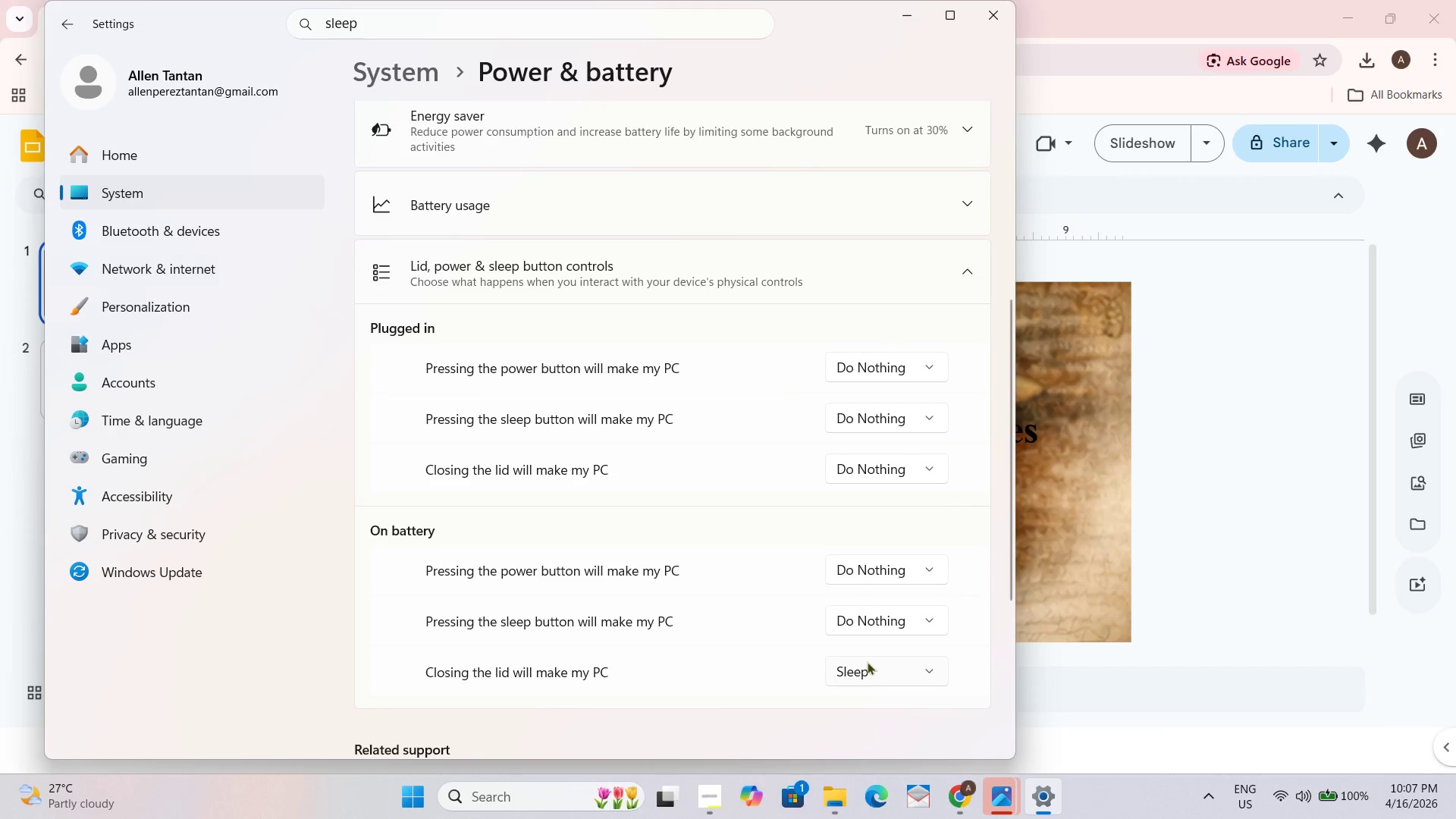 
left_click([867, 664])
 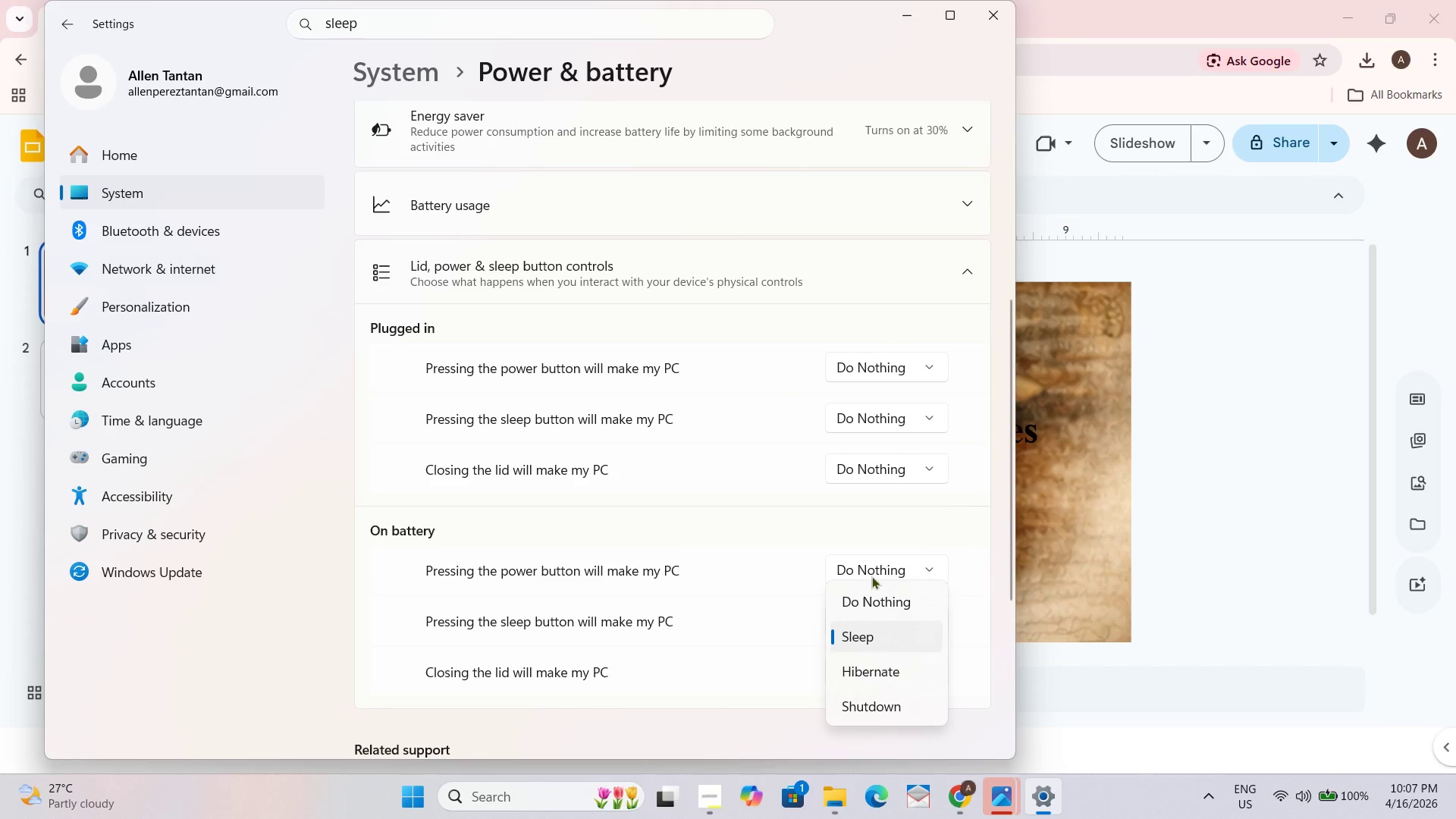 
left_click([871, 570])
 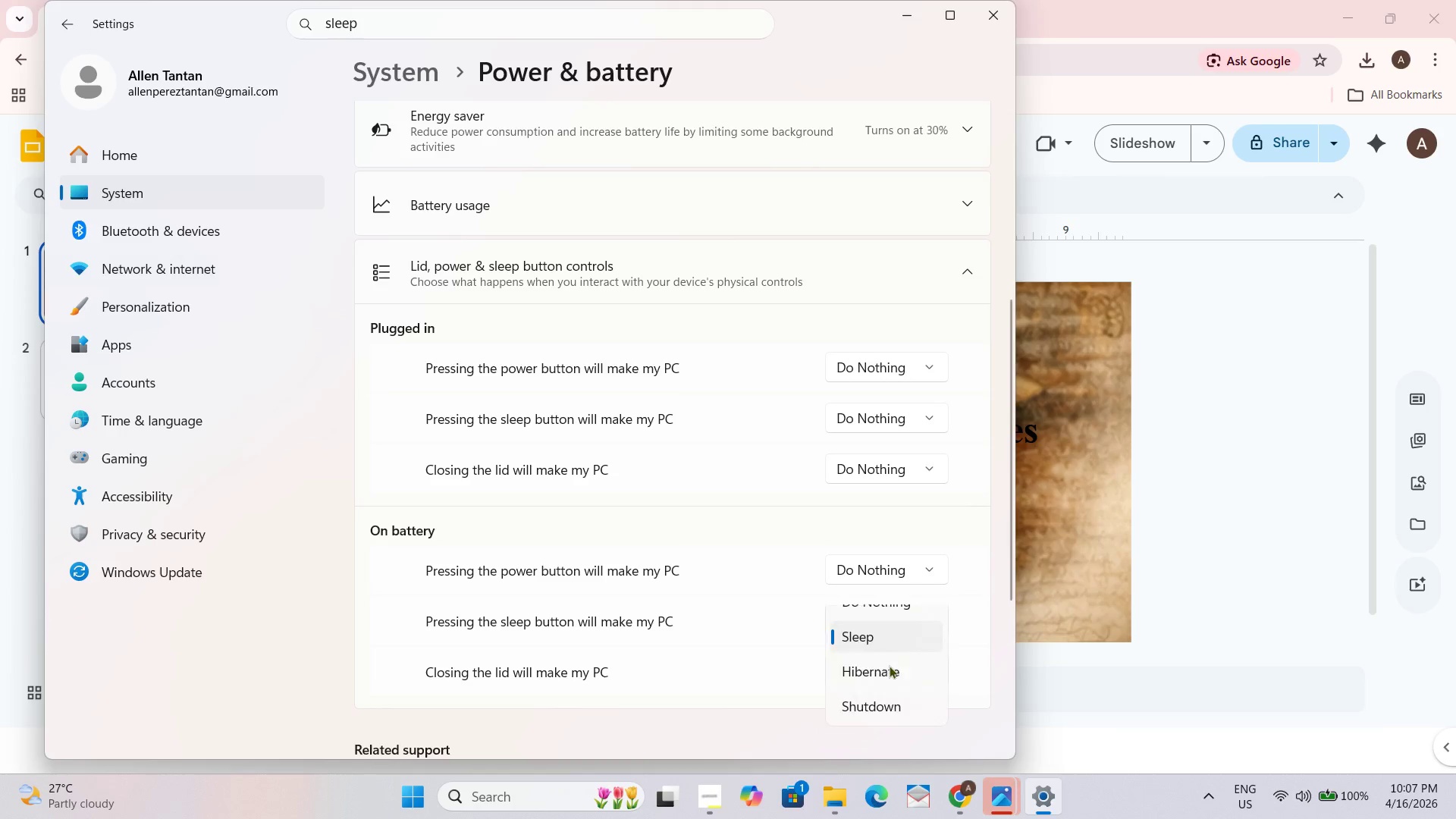 
left_click([894, 603])
 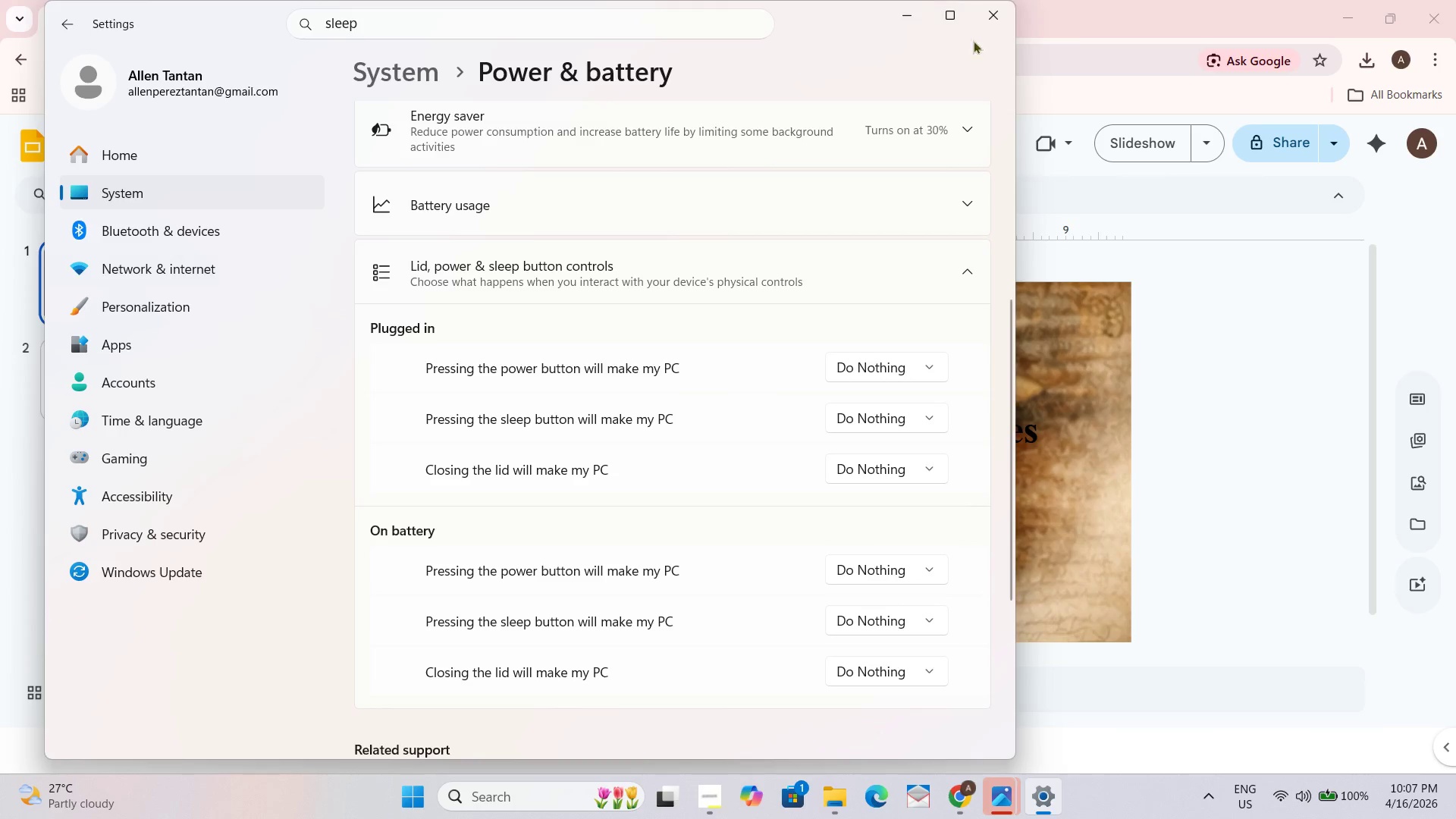 
left_click([996, 16])
 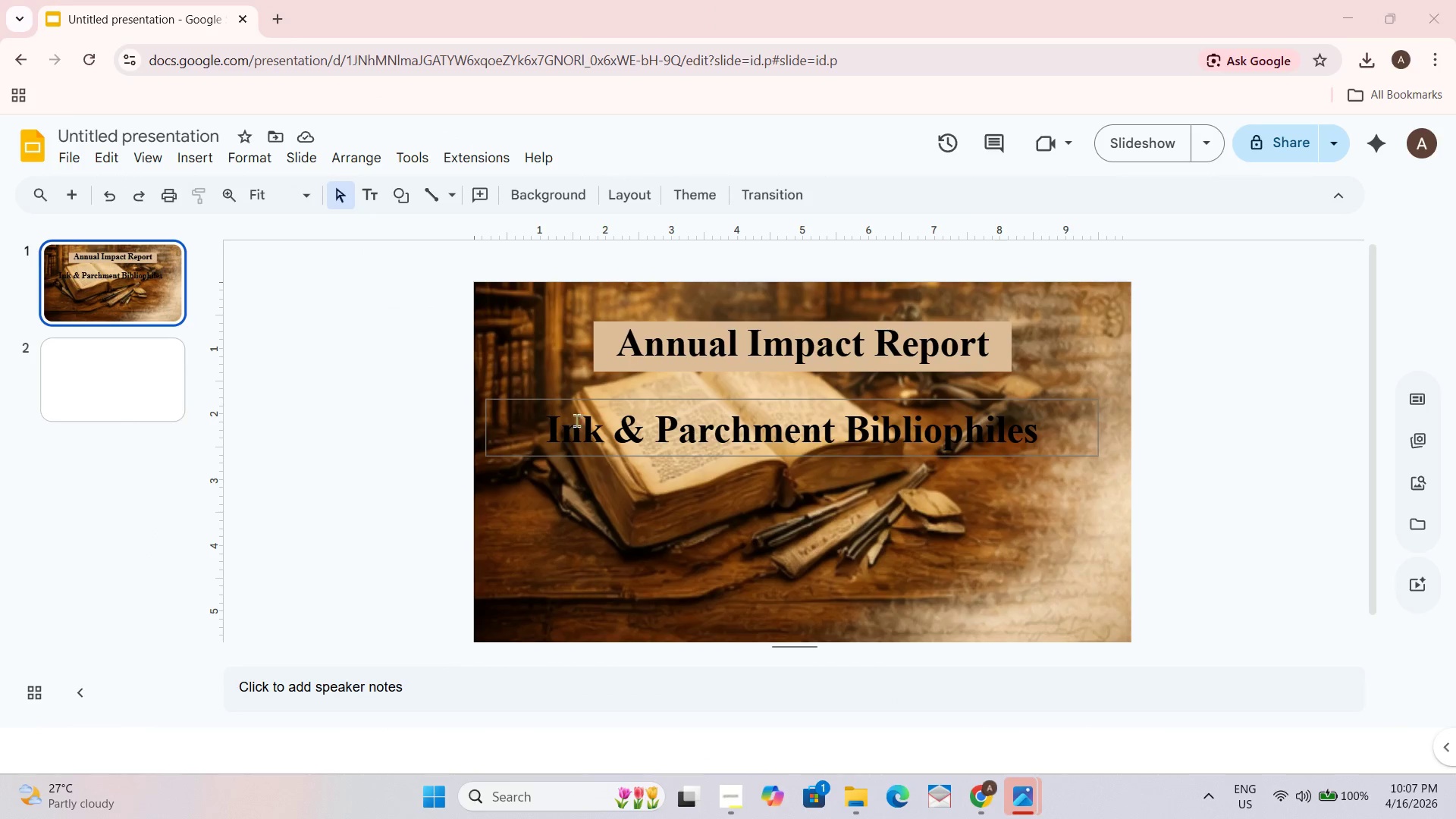 
left_click([538, 425])
 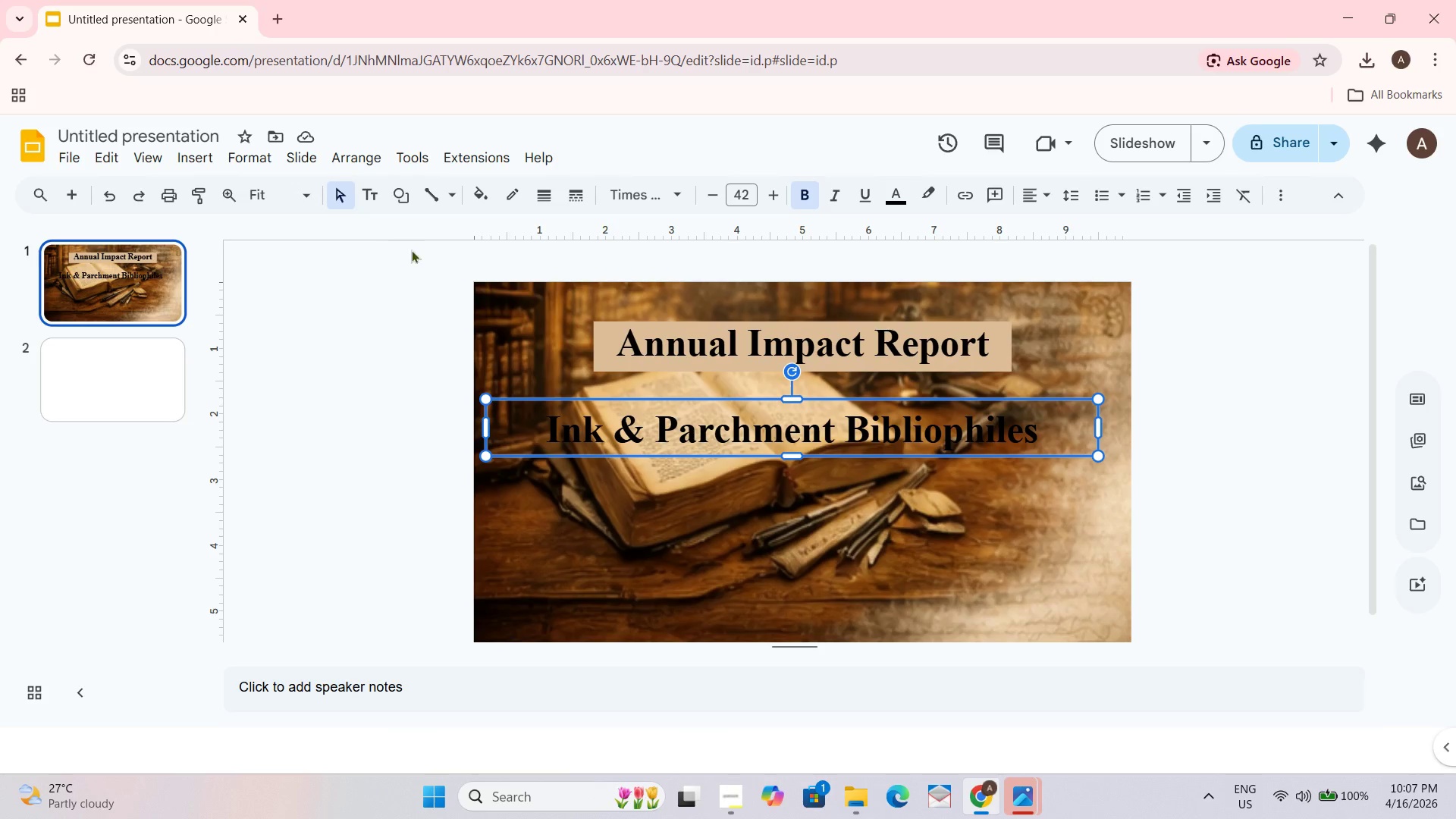 
wait(5.36)
 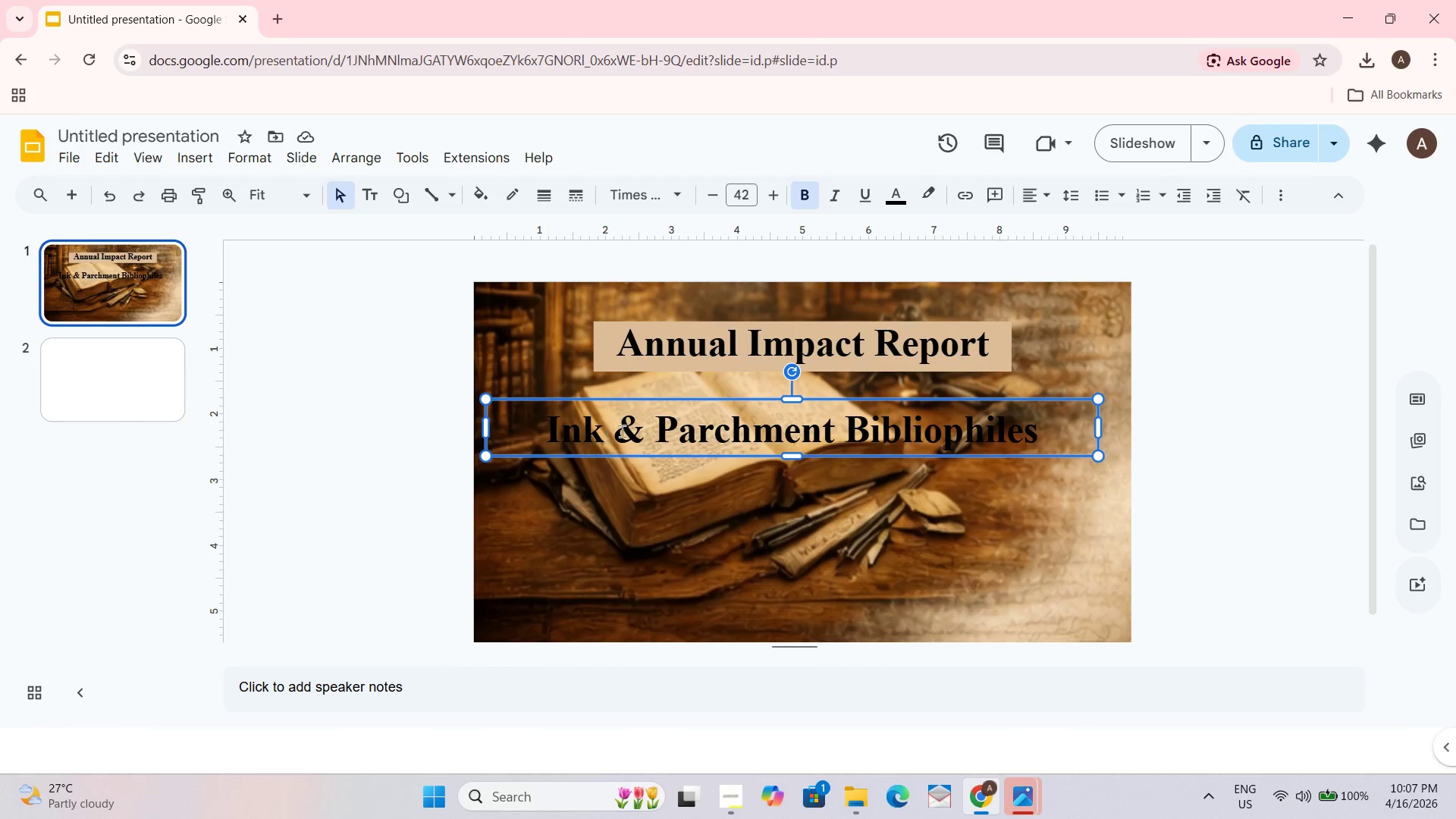 
left_click([579, 538])
 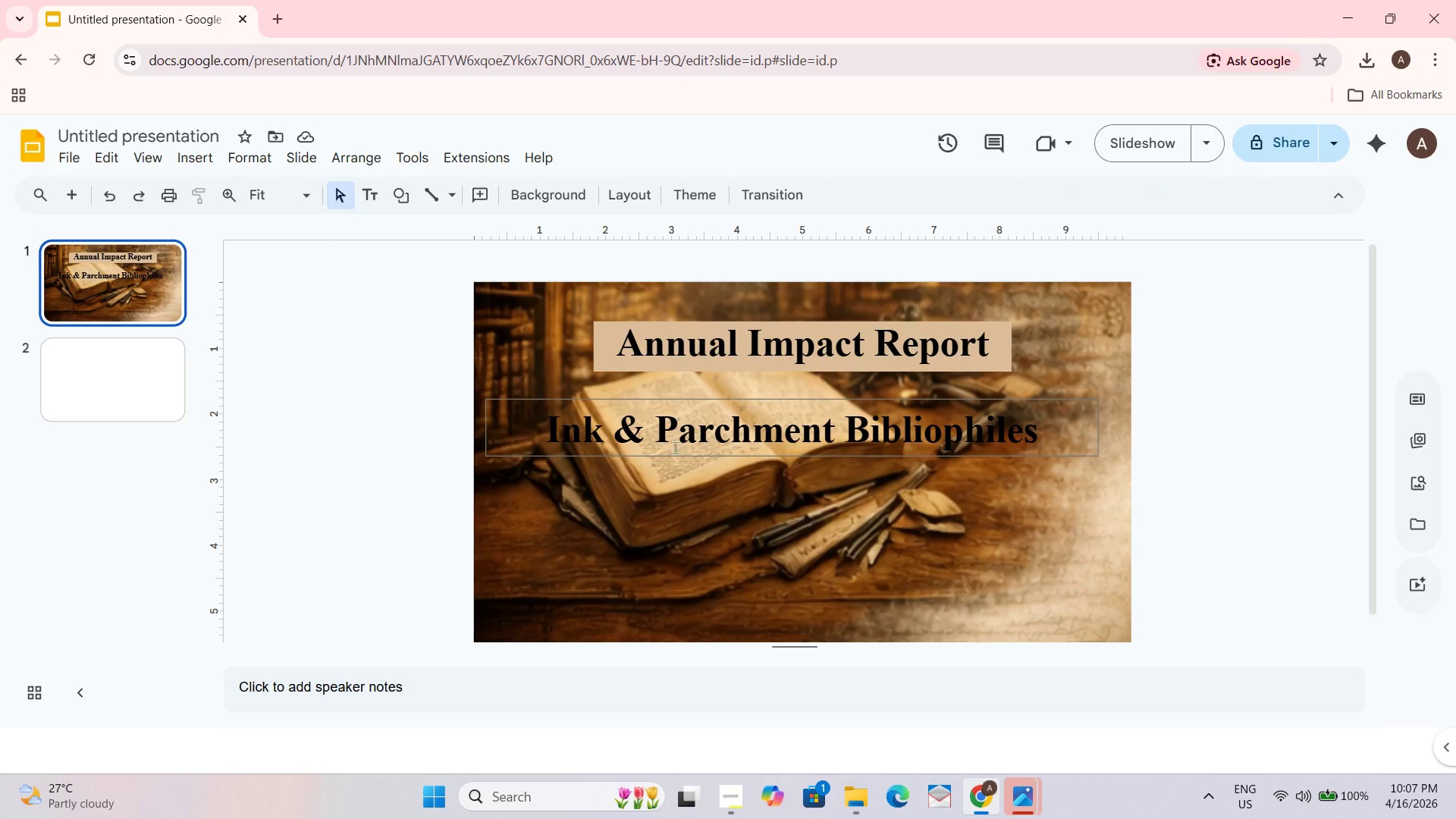 
wait(9.17)
 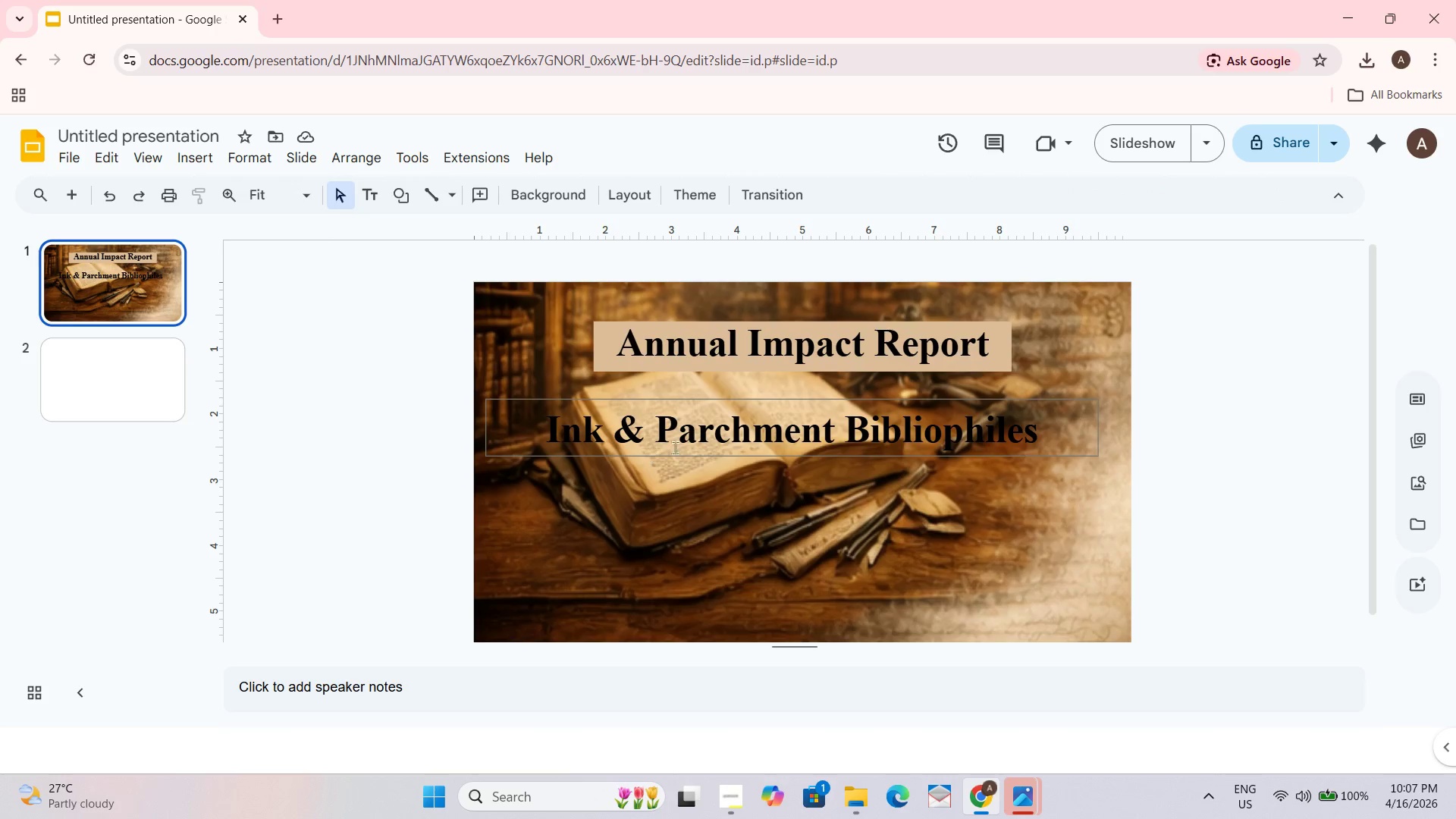 
left_click([557, 445])
 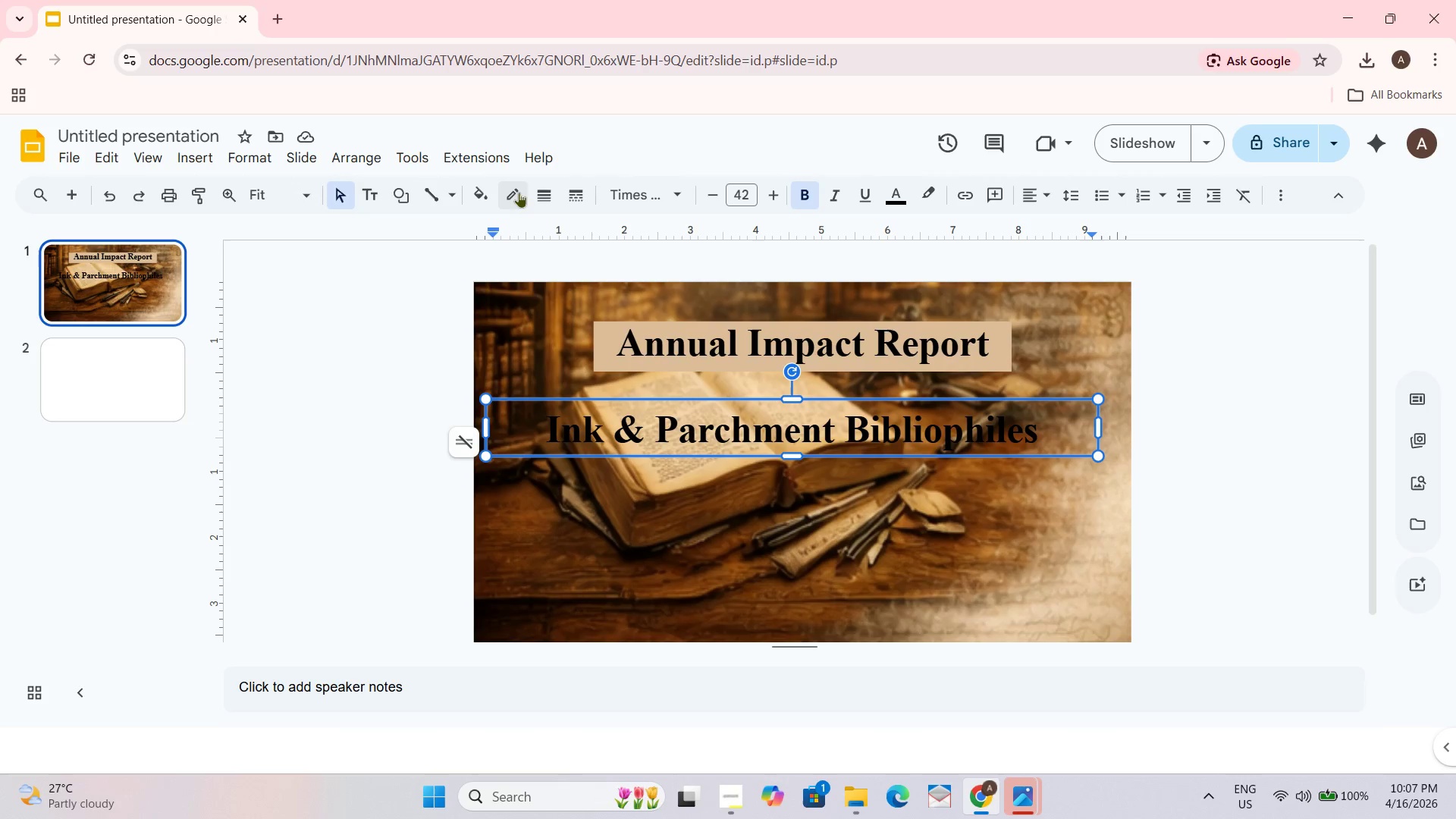 
left_click([474, 191])
 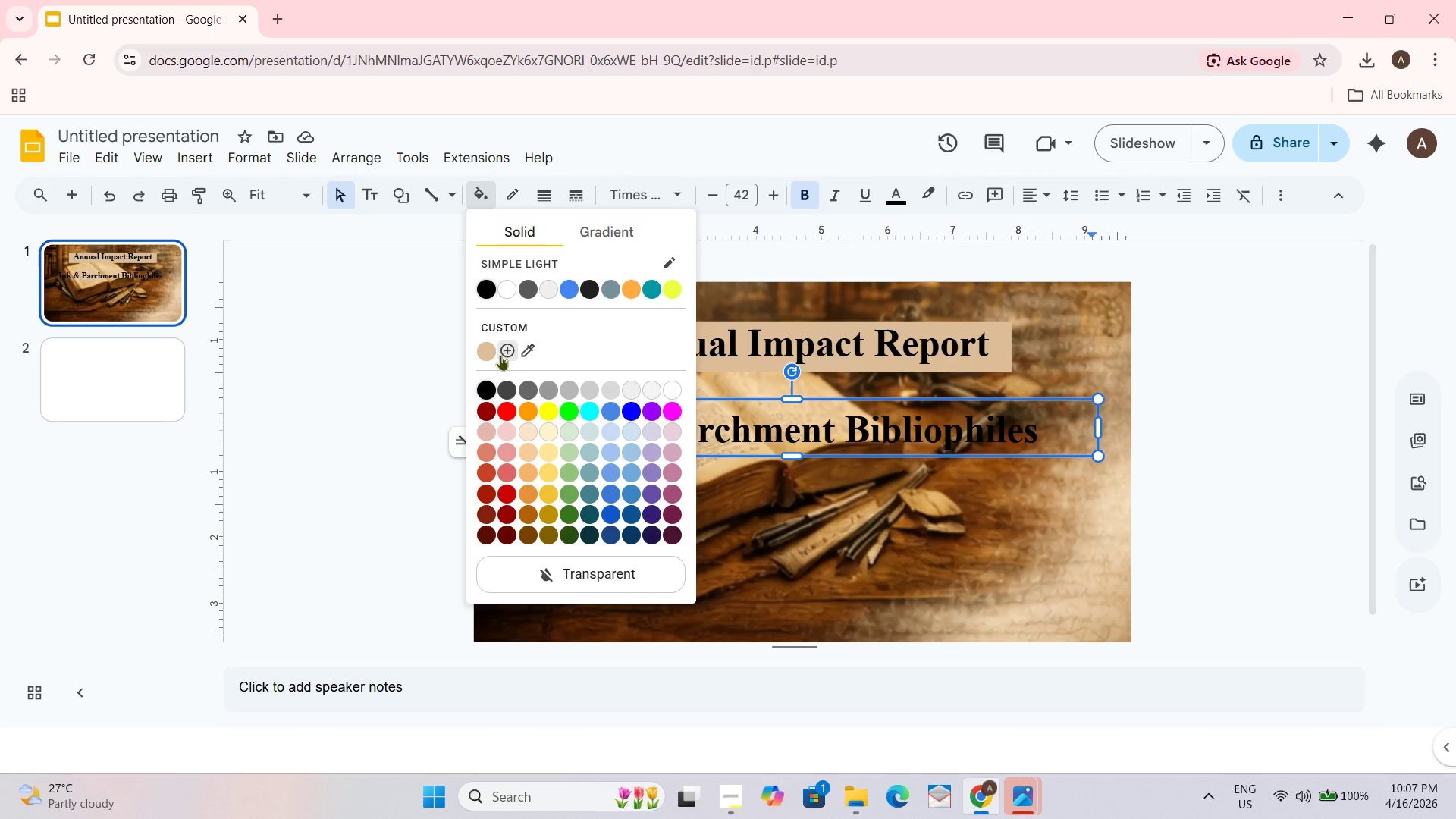 
left_click([491, 355])
 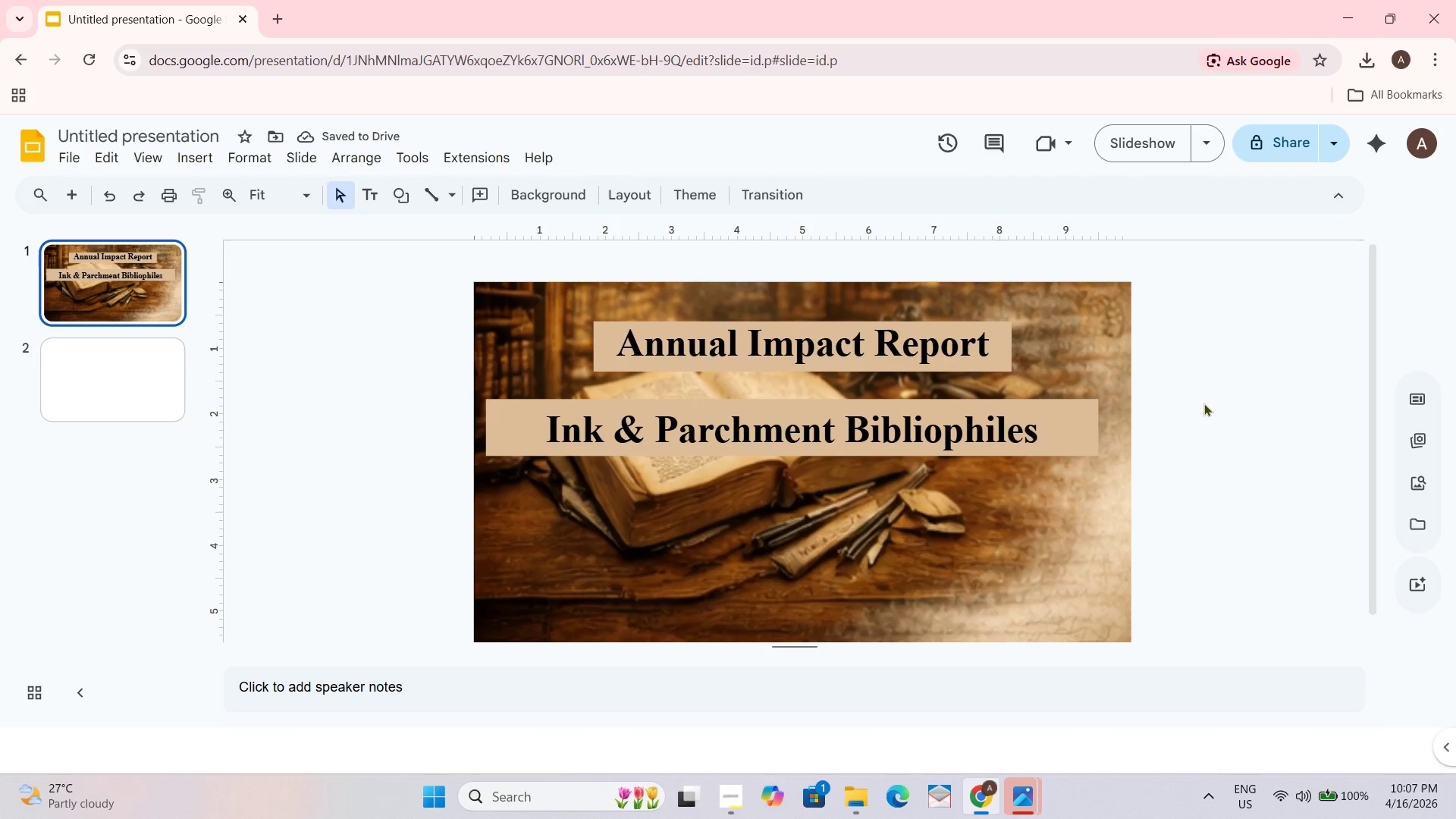 
left_click([1089, 417])
 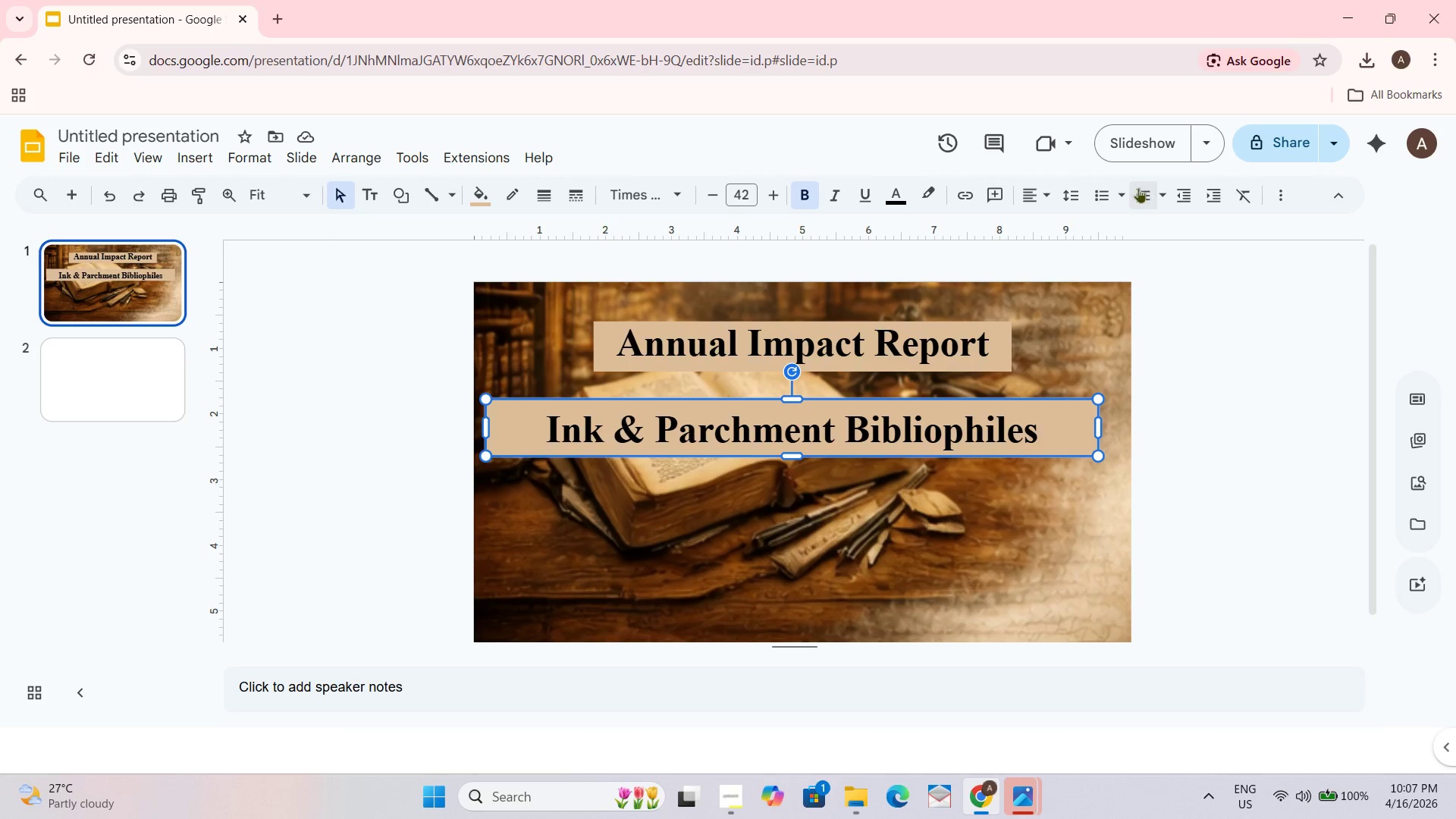 
wait(6.92)
 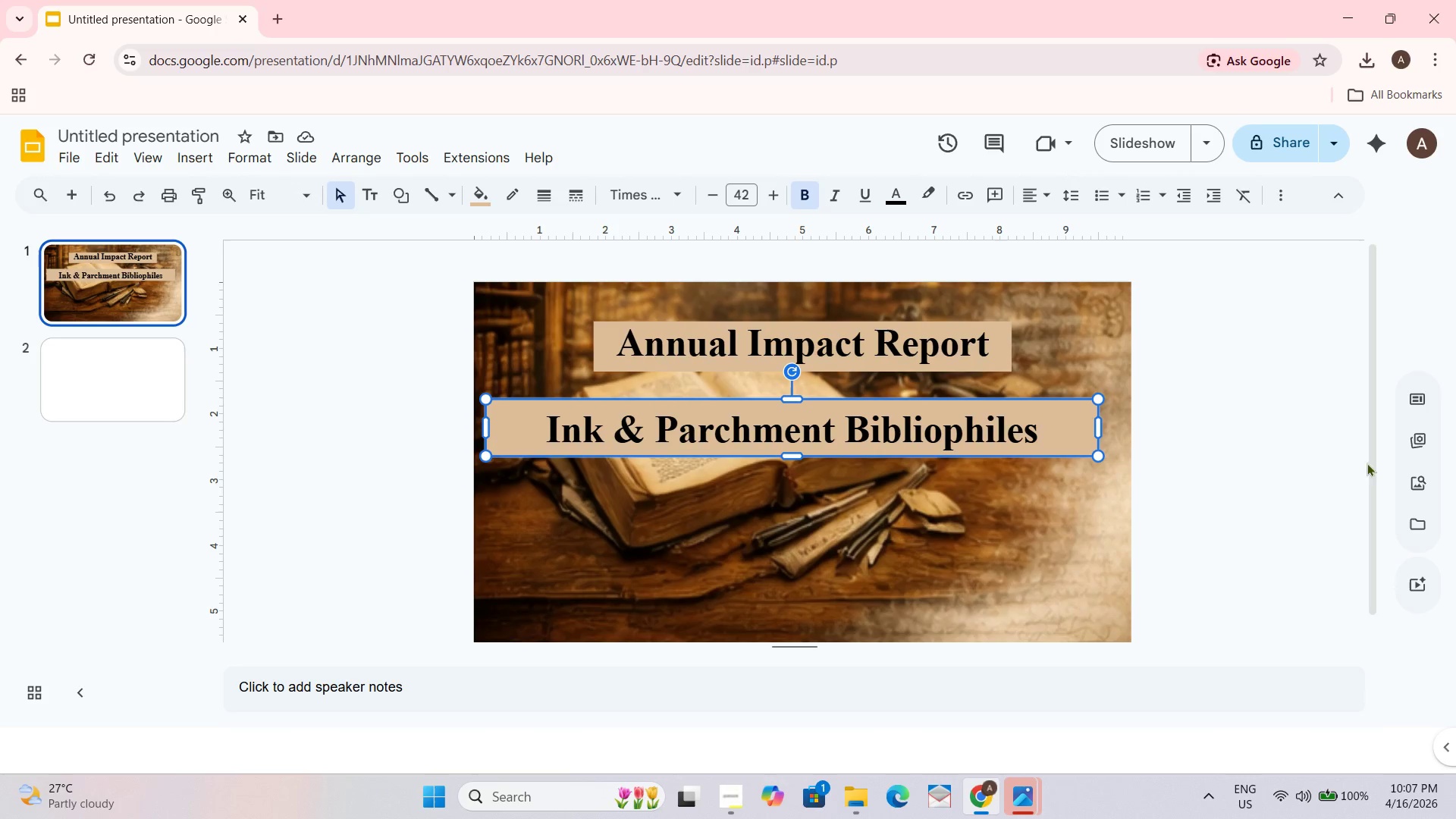 
left_click([1349, 194])
 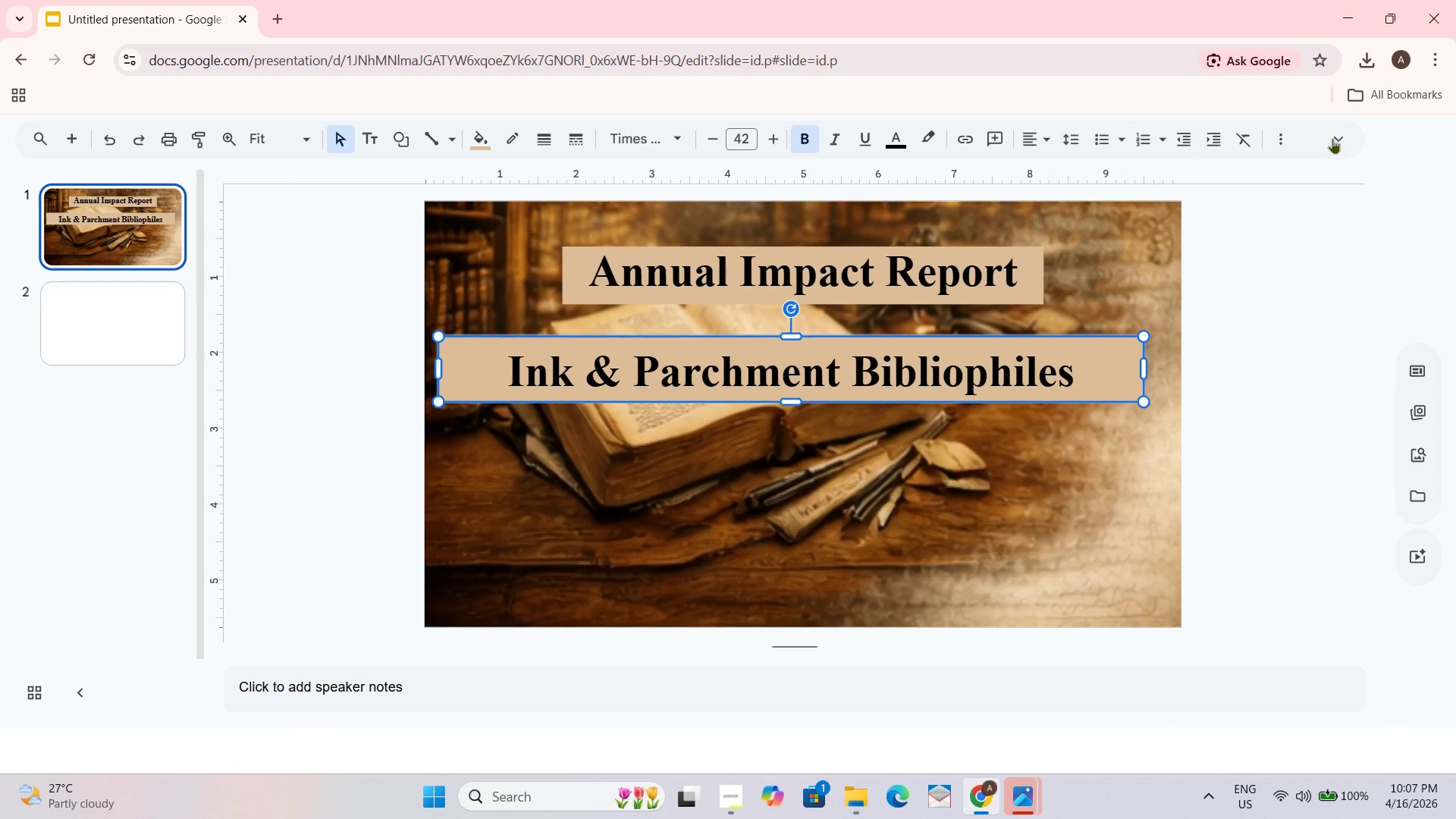 
left_click([1343, 141])
 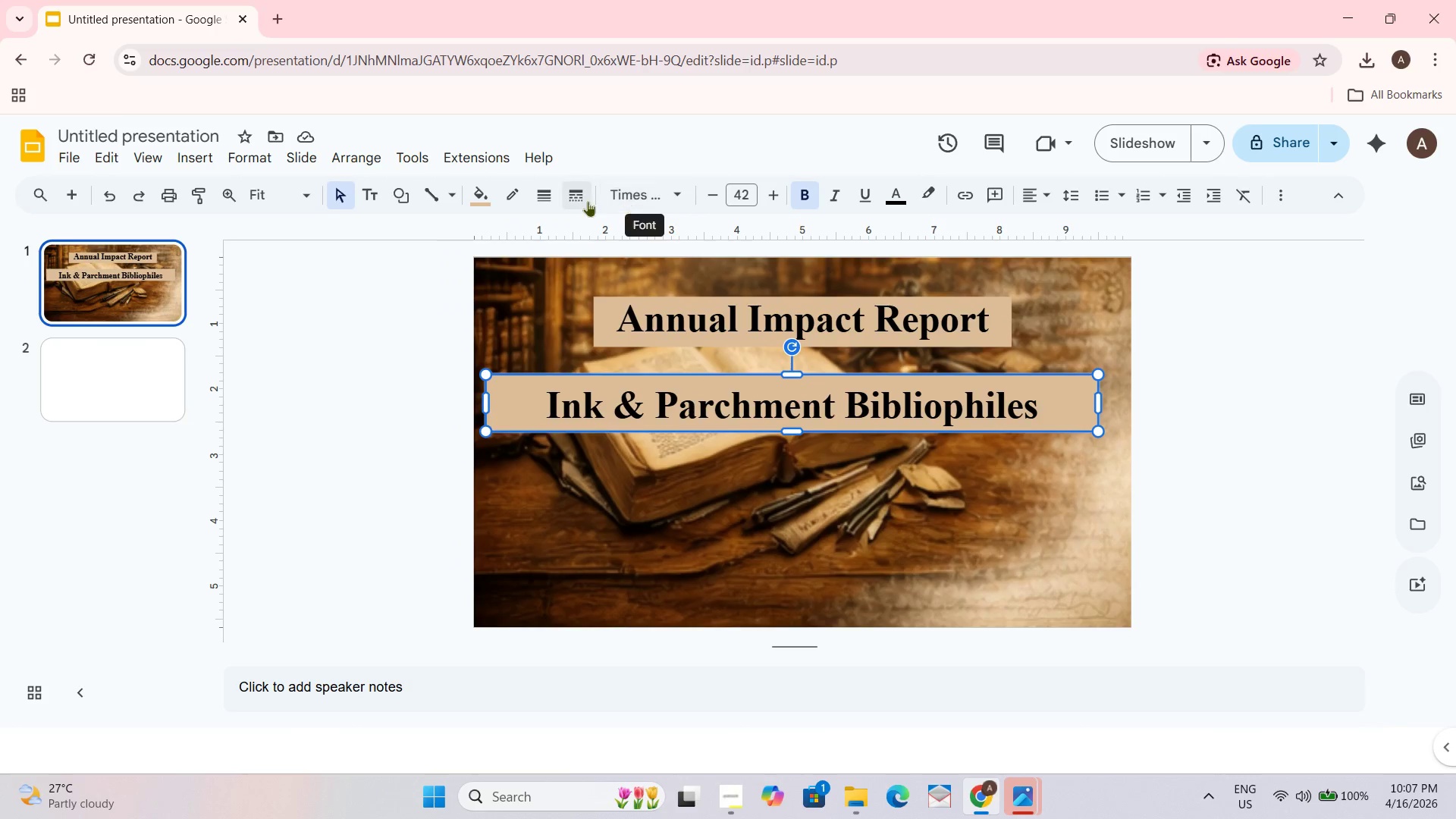 
left_click([582, 200])
 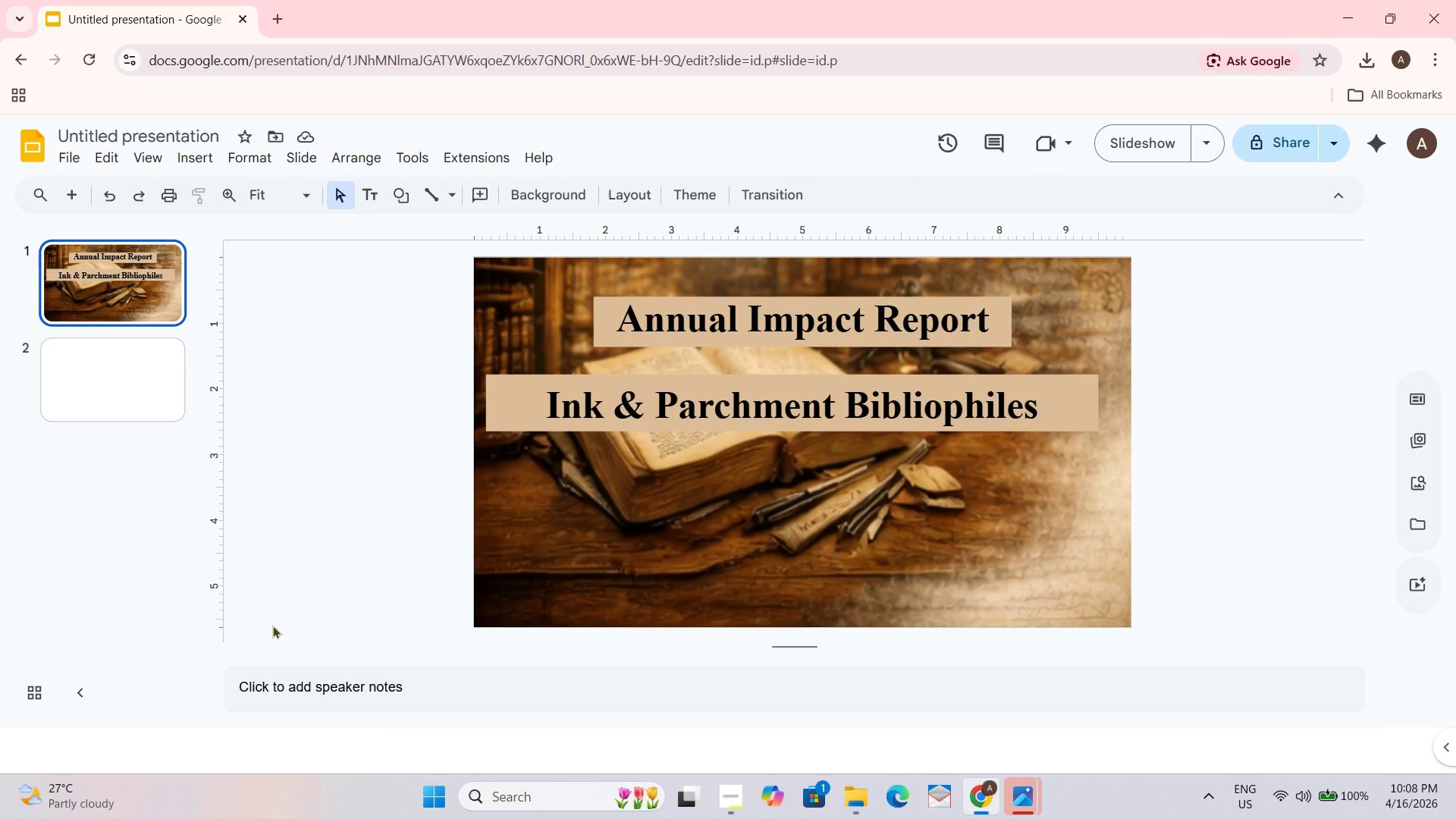 
wait(28.01)
 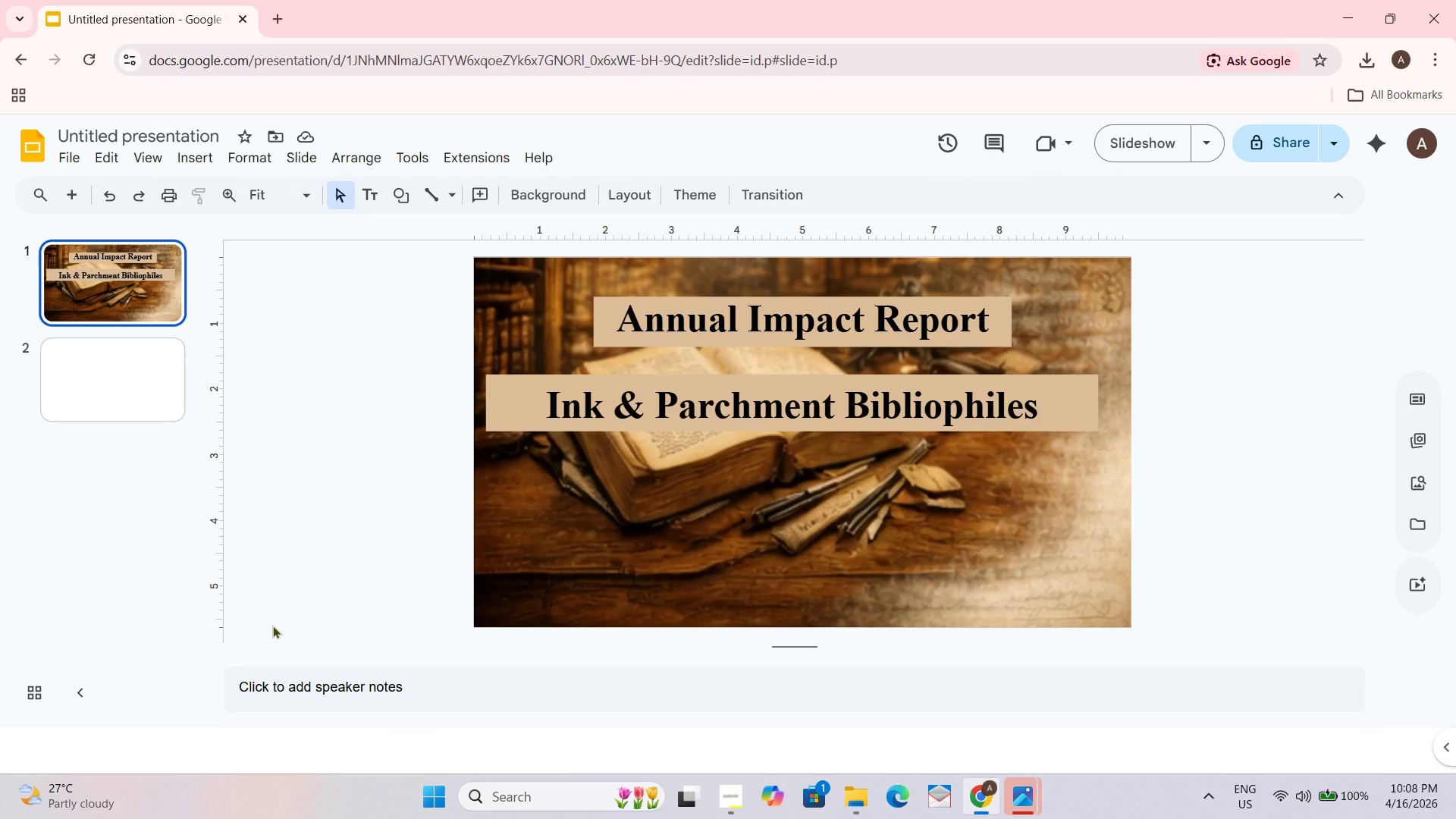 
left_click_drag(start_coordinate=[696, 375], to_coordinate=[702, 363])
 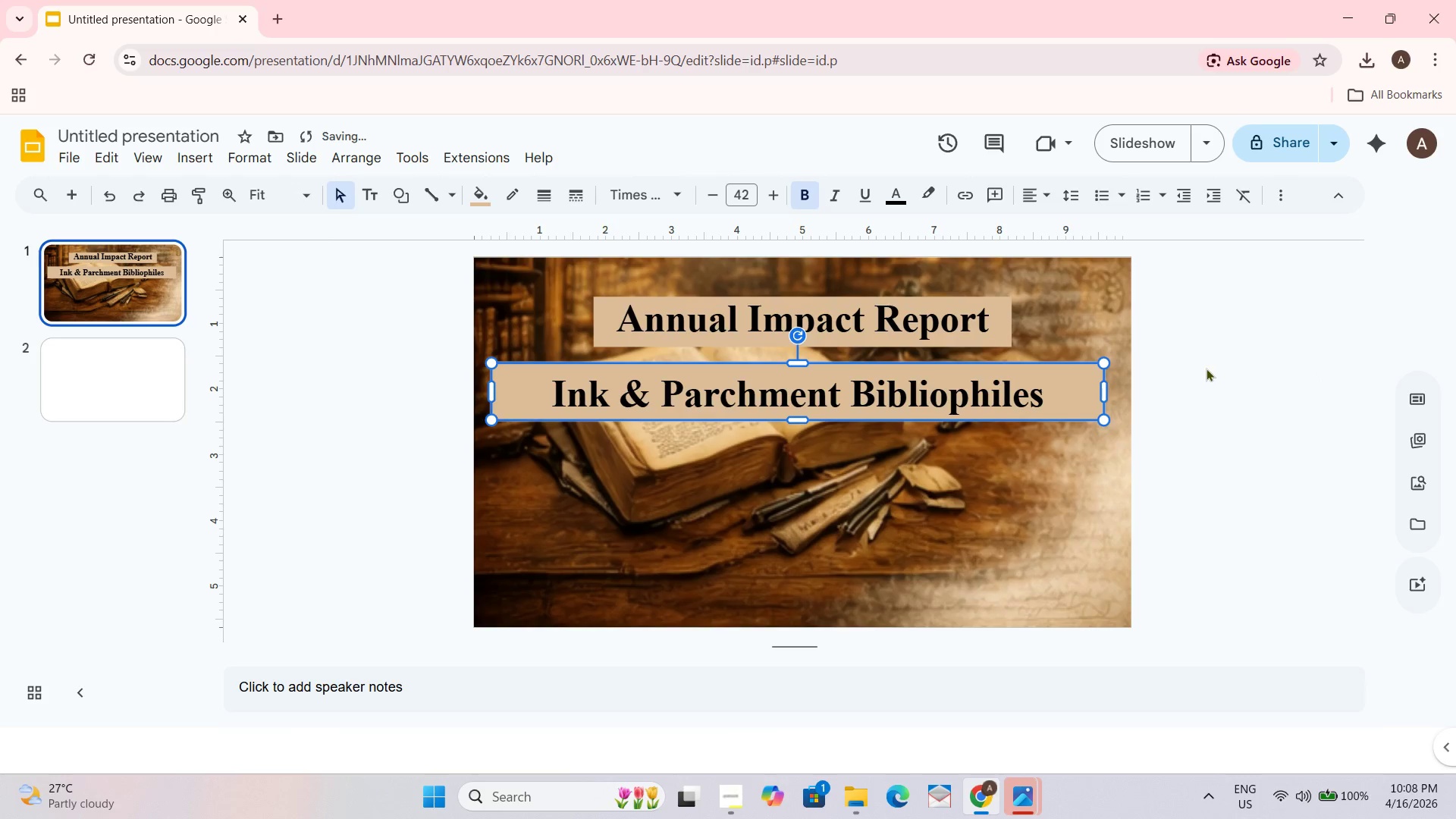 
left_click([1250, 366])
 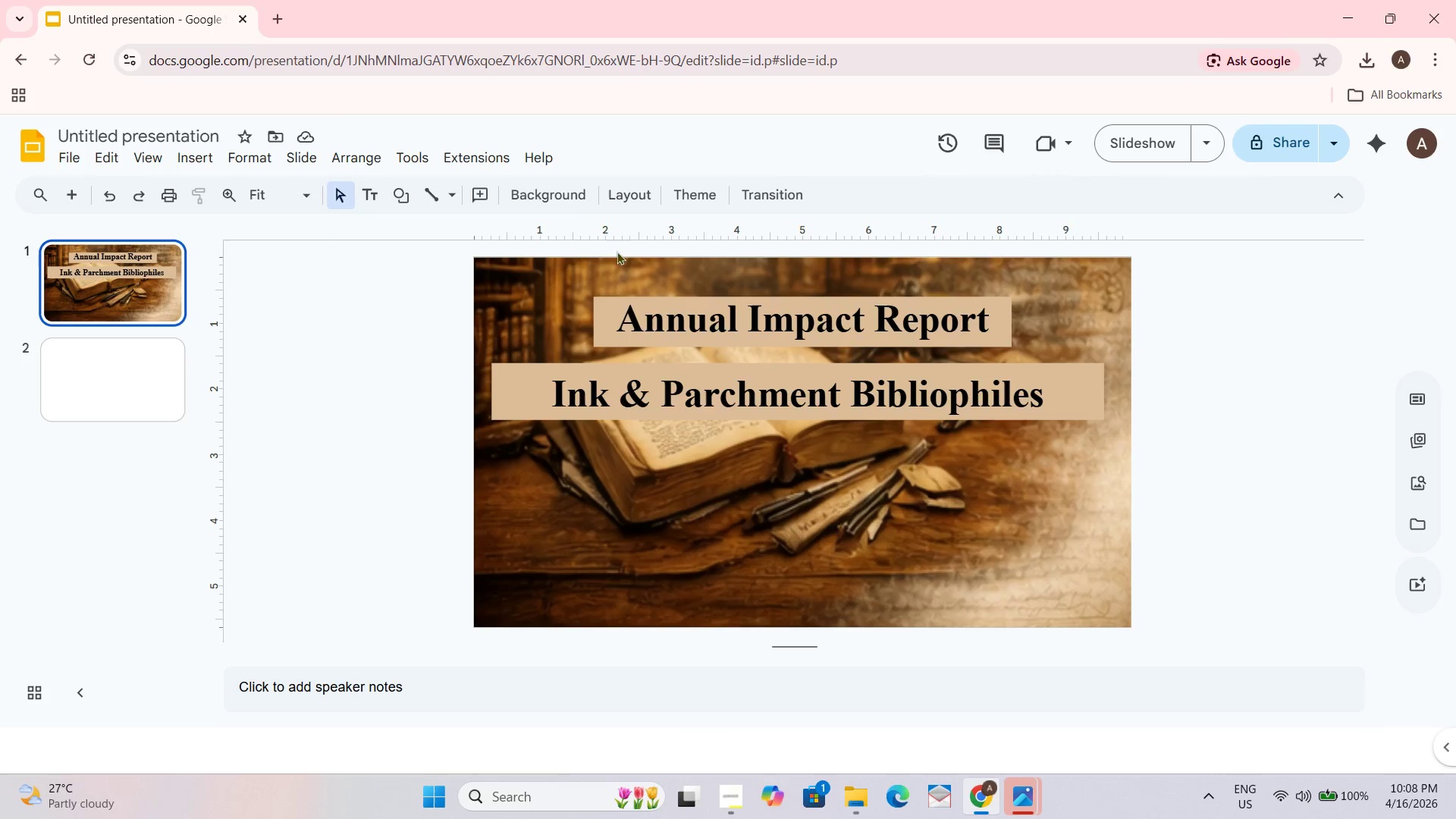 
wait(5.38)
 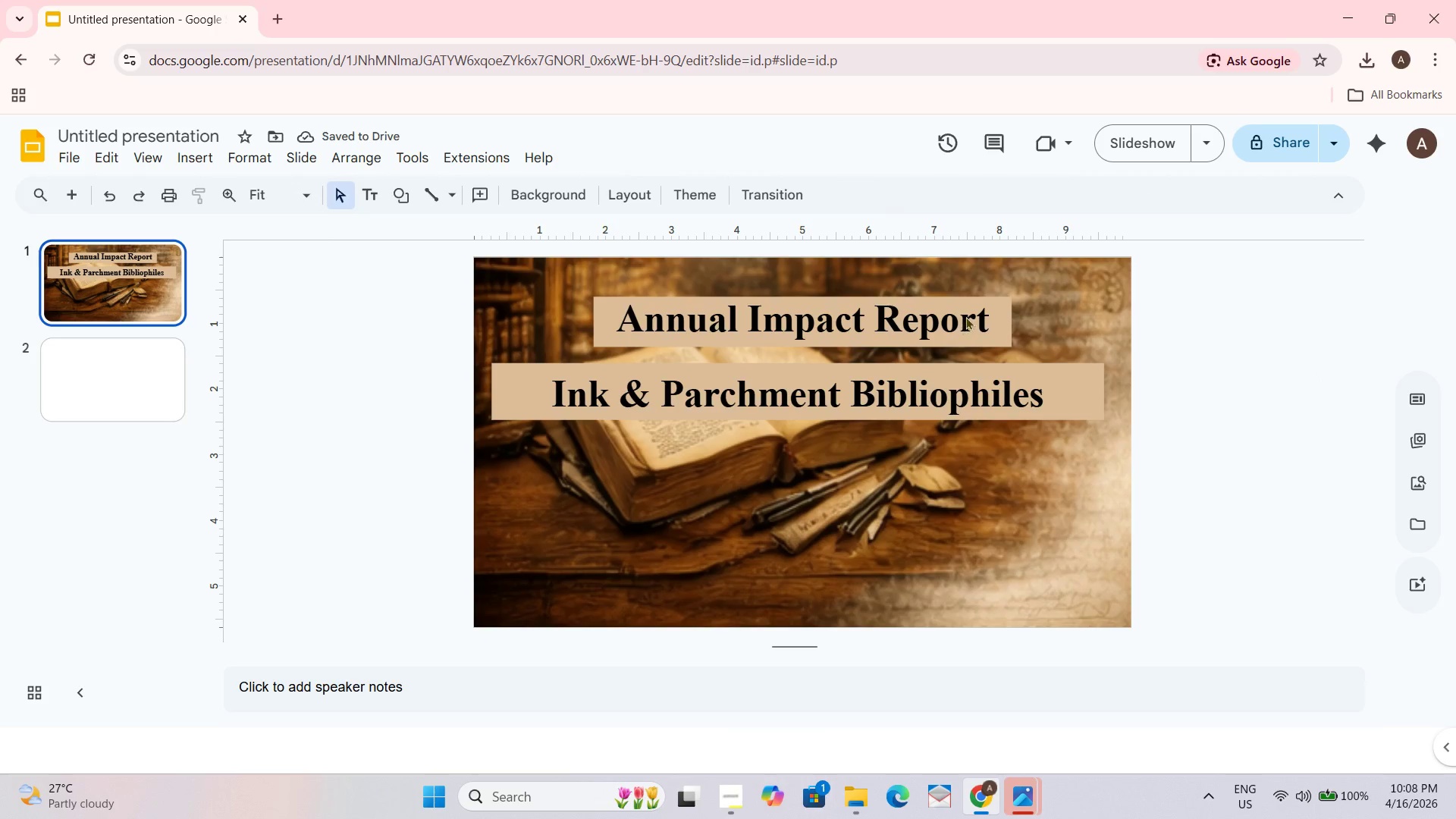 
left_click([601, 330])
 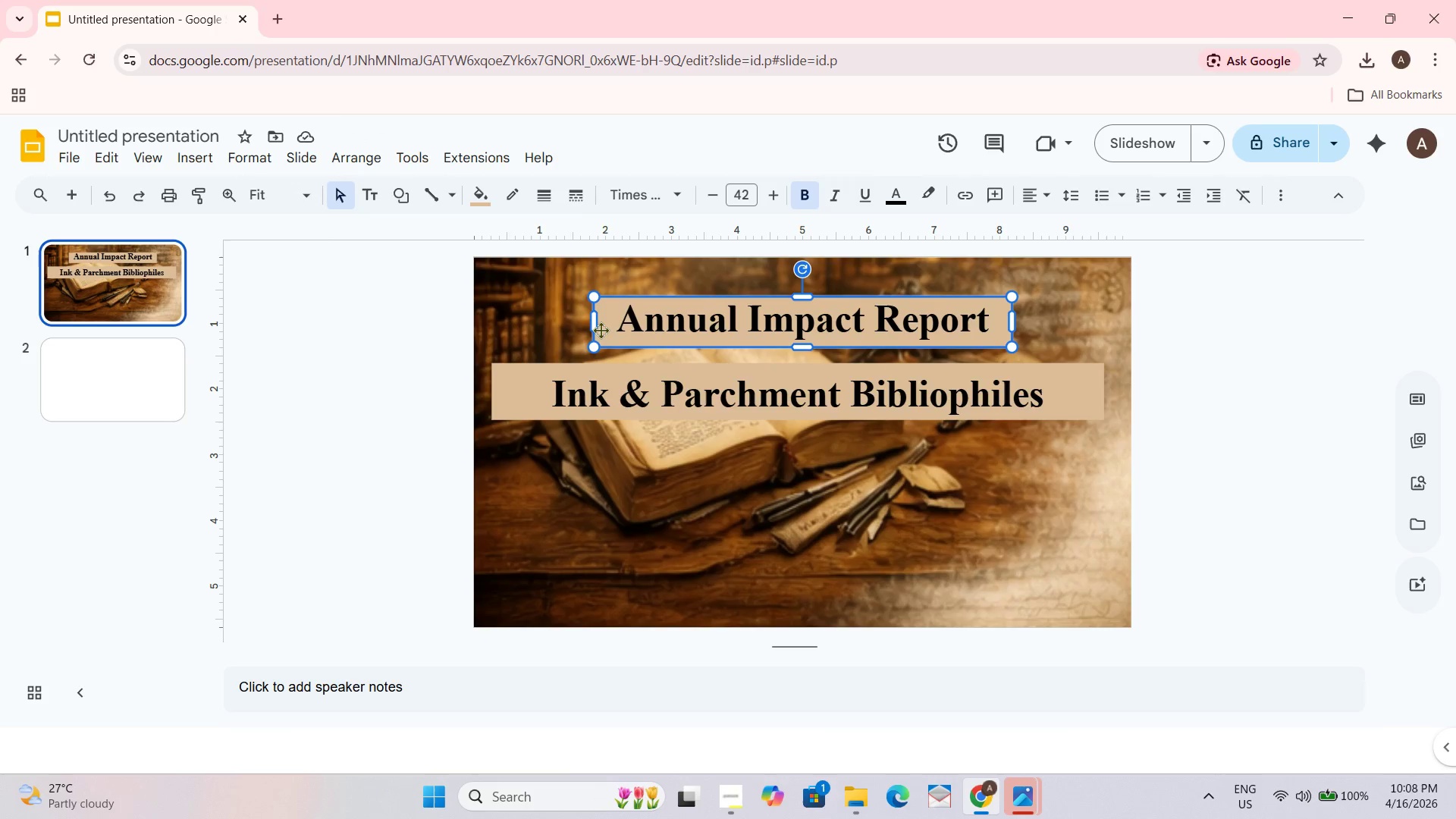 
key(Control+D)
 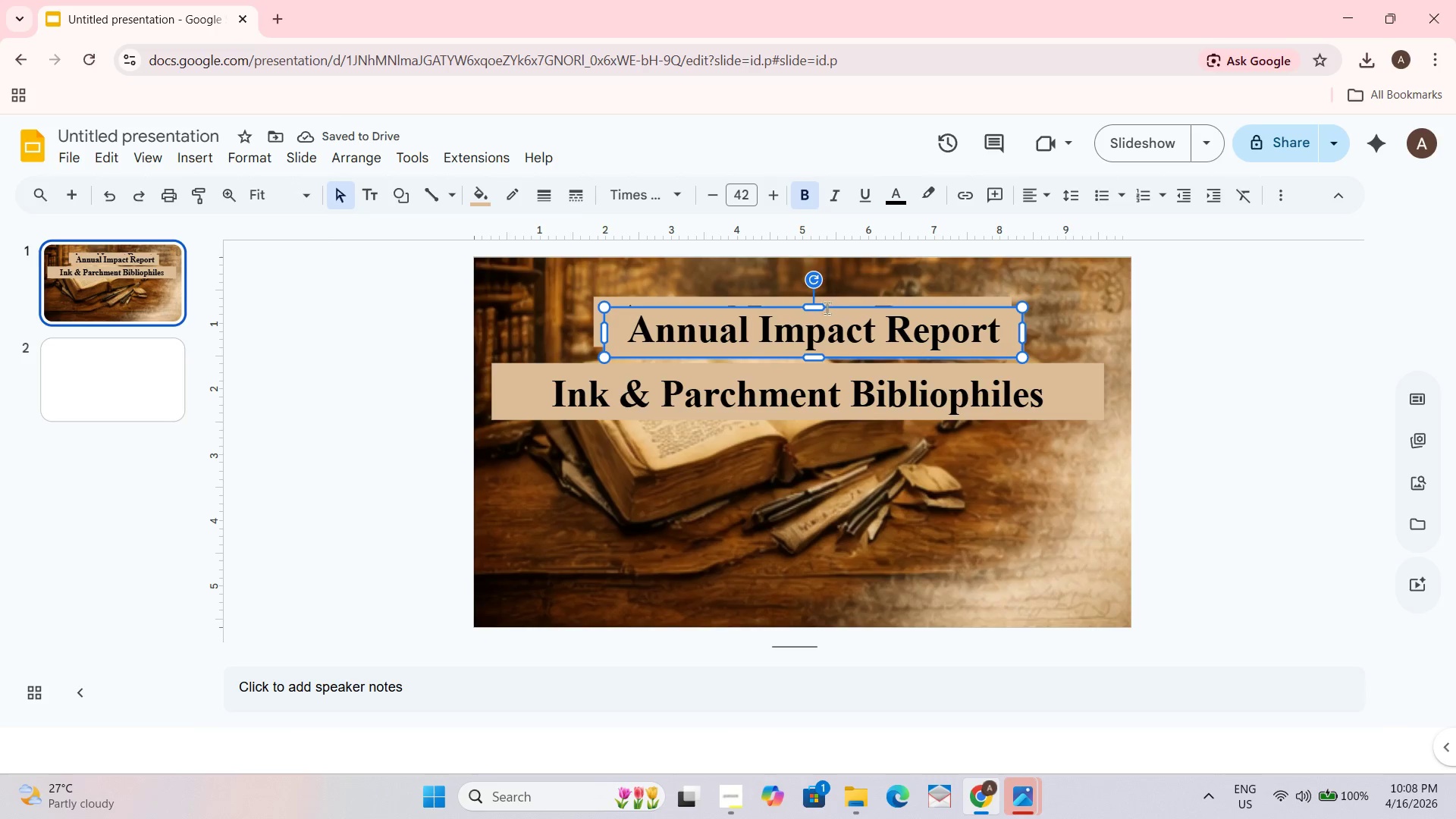 
left_click_drag(start_coordinate=[827, 356], to_coordinate=[814, 479])
 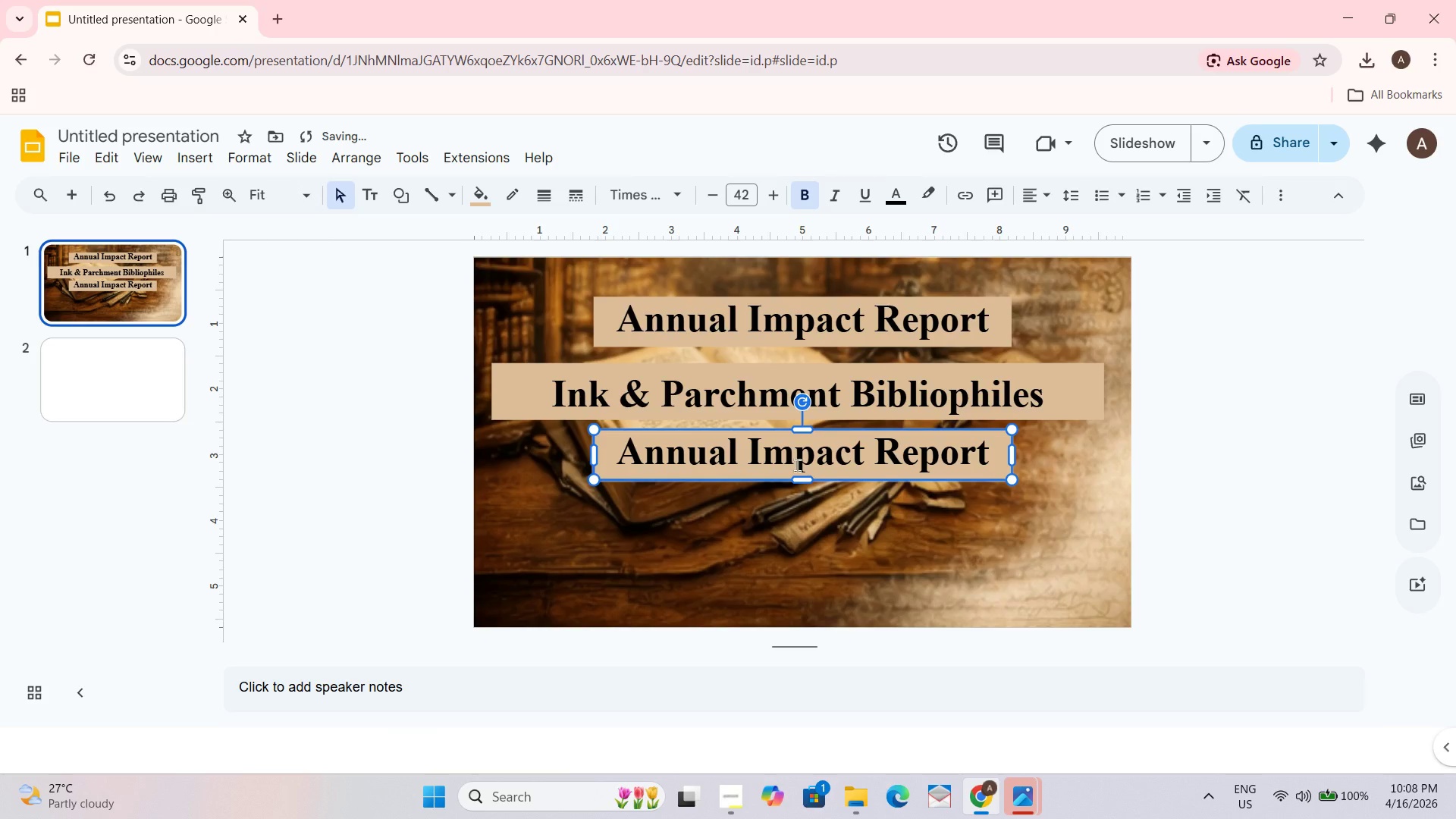 
left_click([797, 465])
 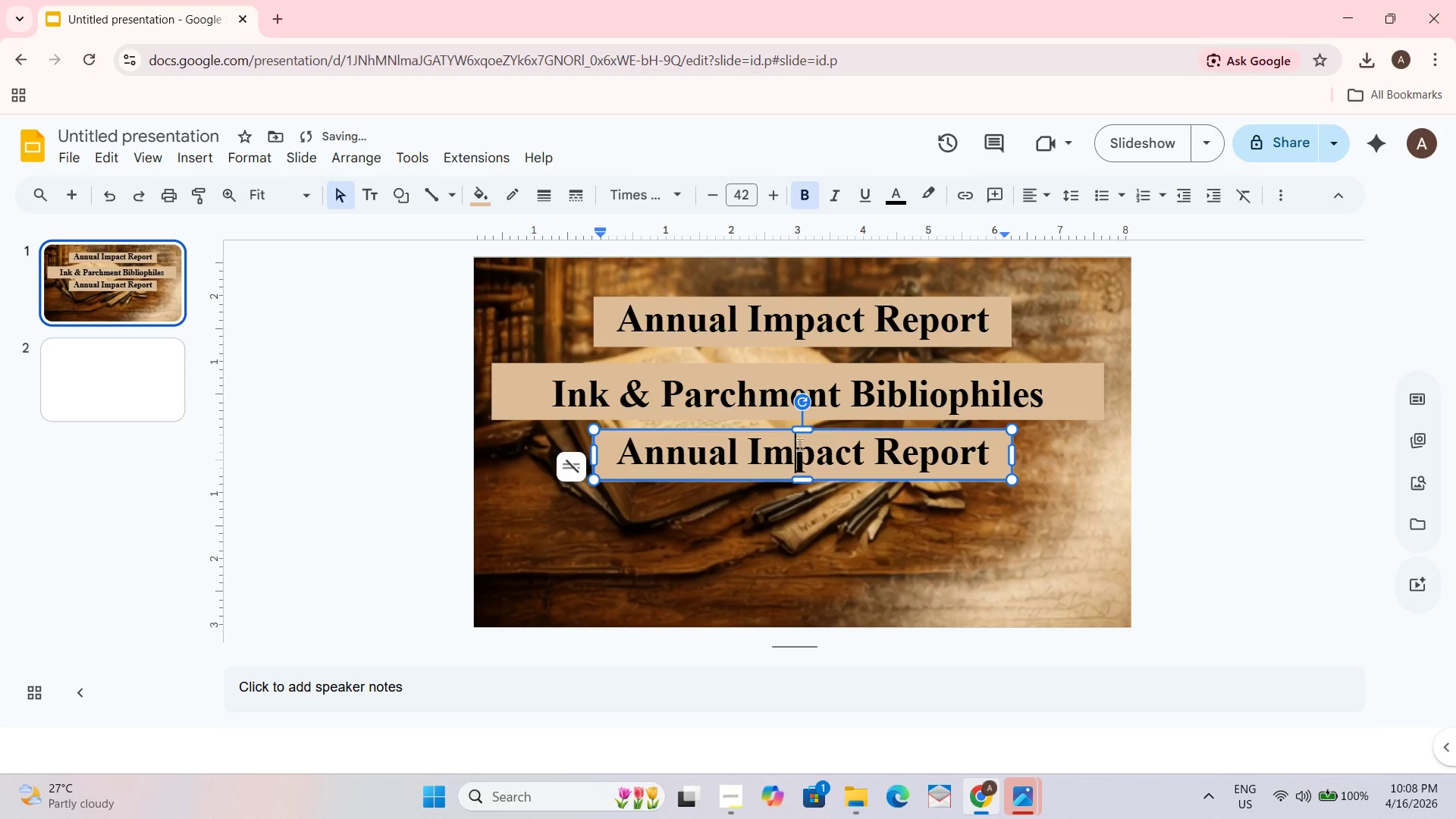 
key(Control+A)
 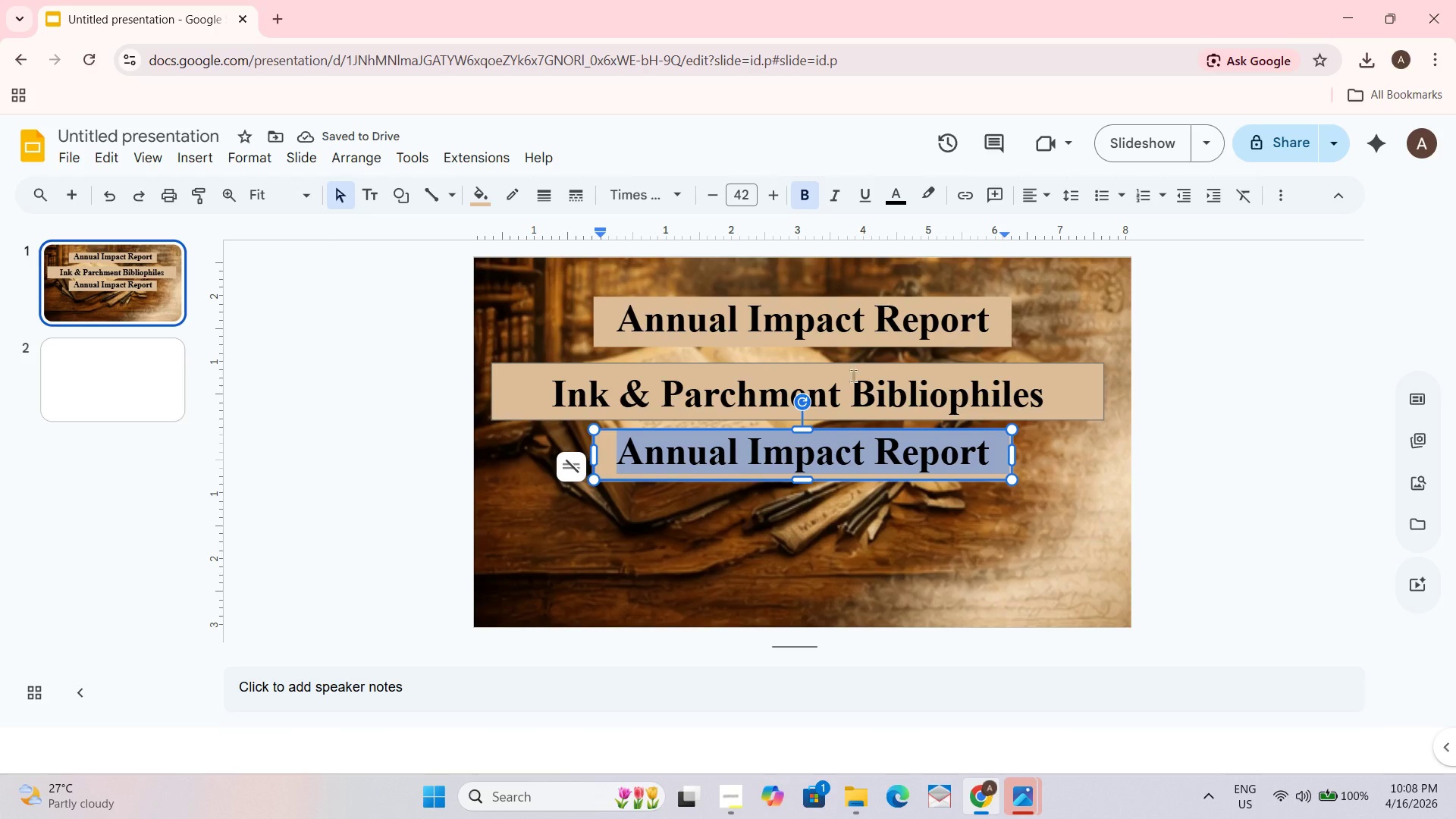 
key(Backspace)
type(2023 Review)
 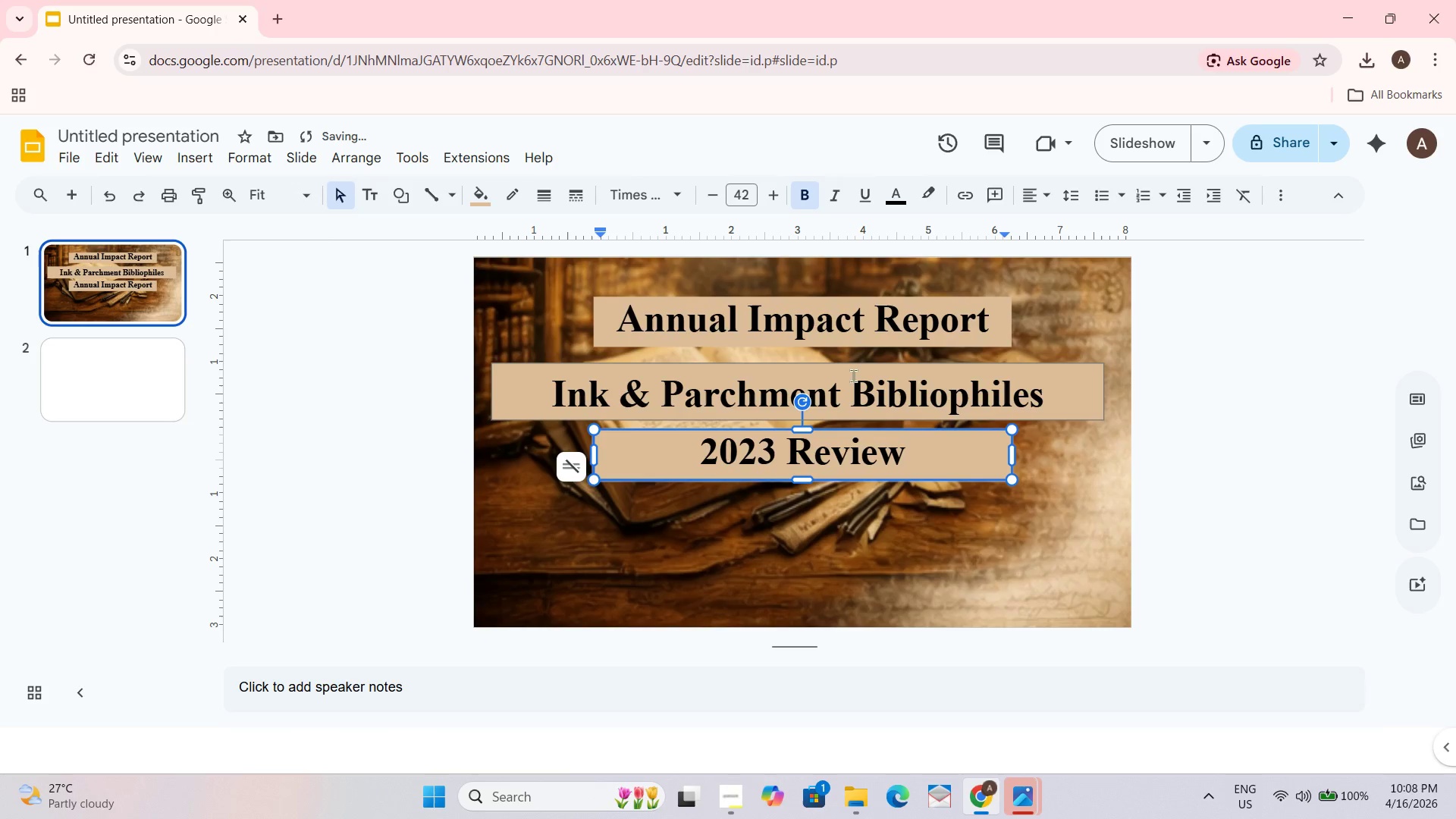 
type( and hi)
key(Backspace)
key(Backspace)
type(Highlights)
 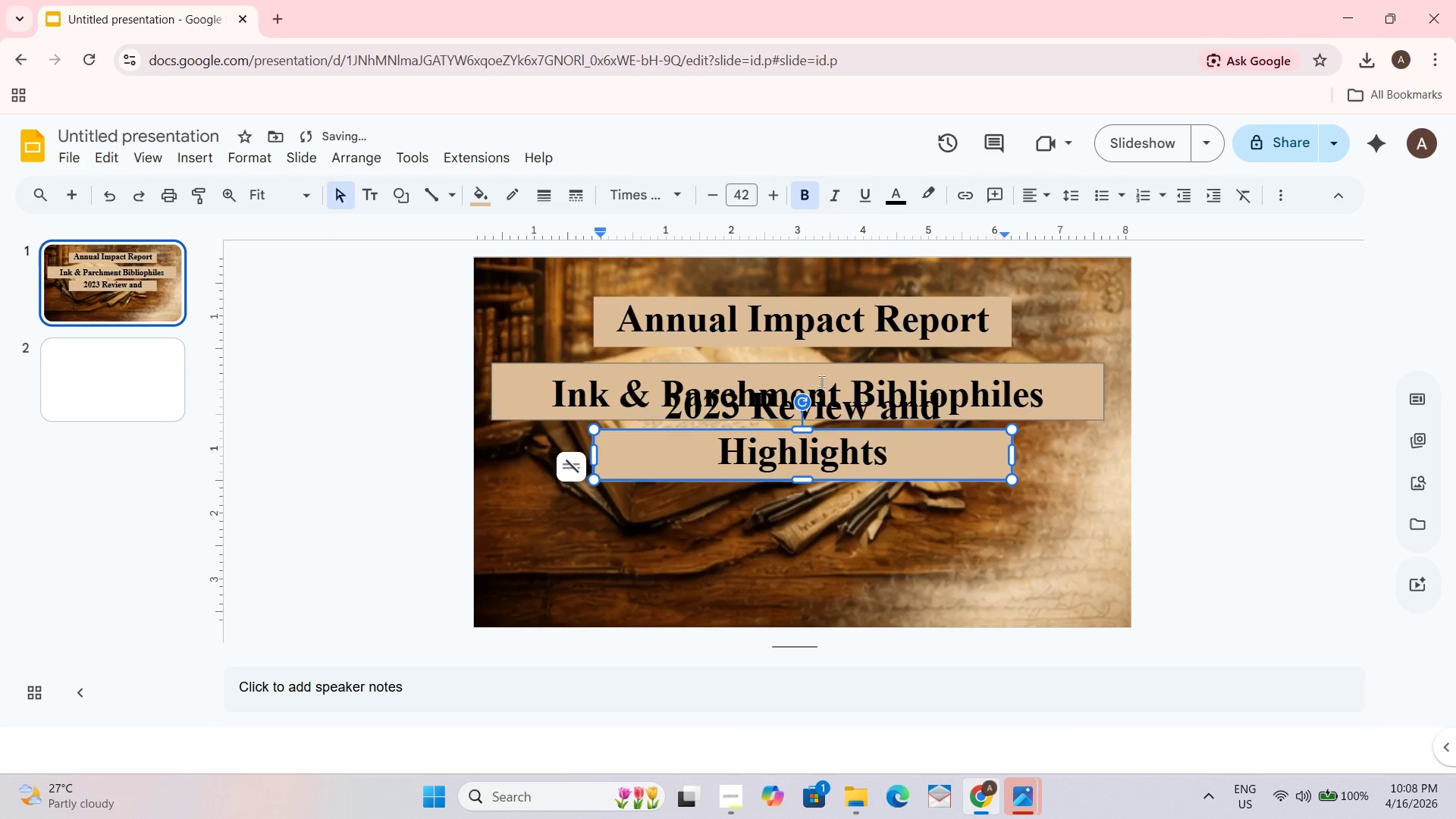 
left_click_drag(start_coordinate=[802, 479], to_coordinate=[812, 548])
 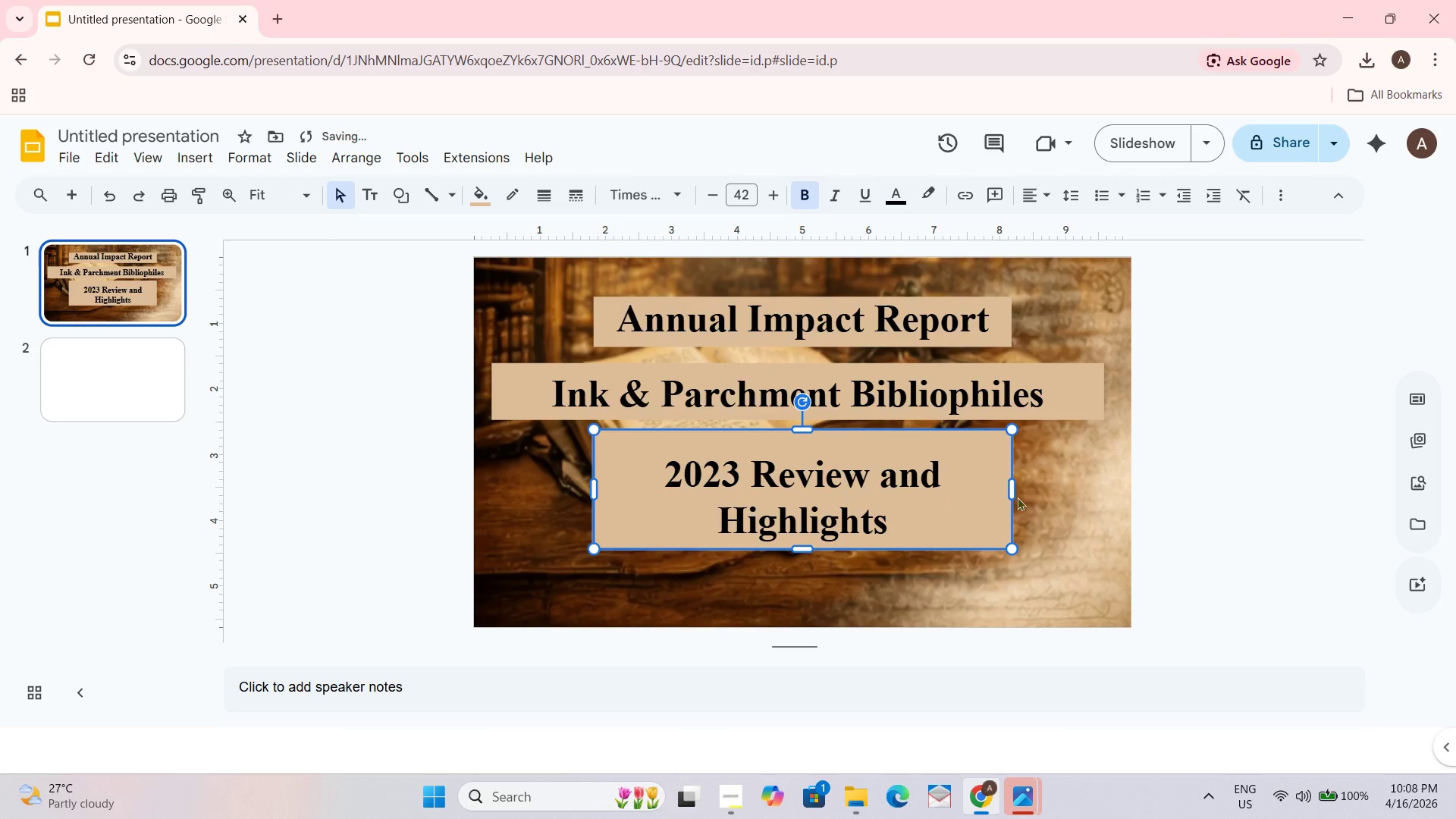 
left_click_drag(start_coordinate=[1013, 491], to_coordinate=[1053, 485])
 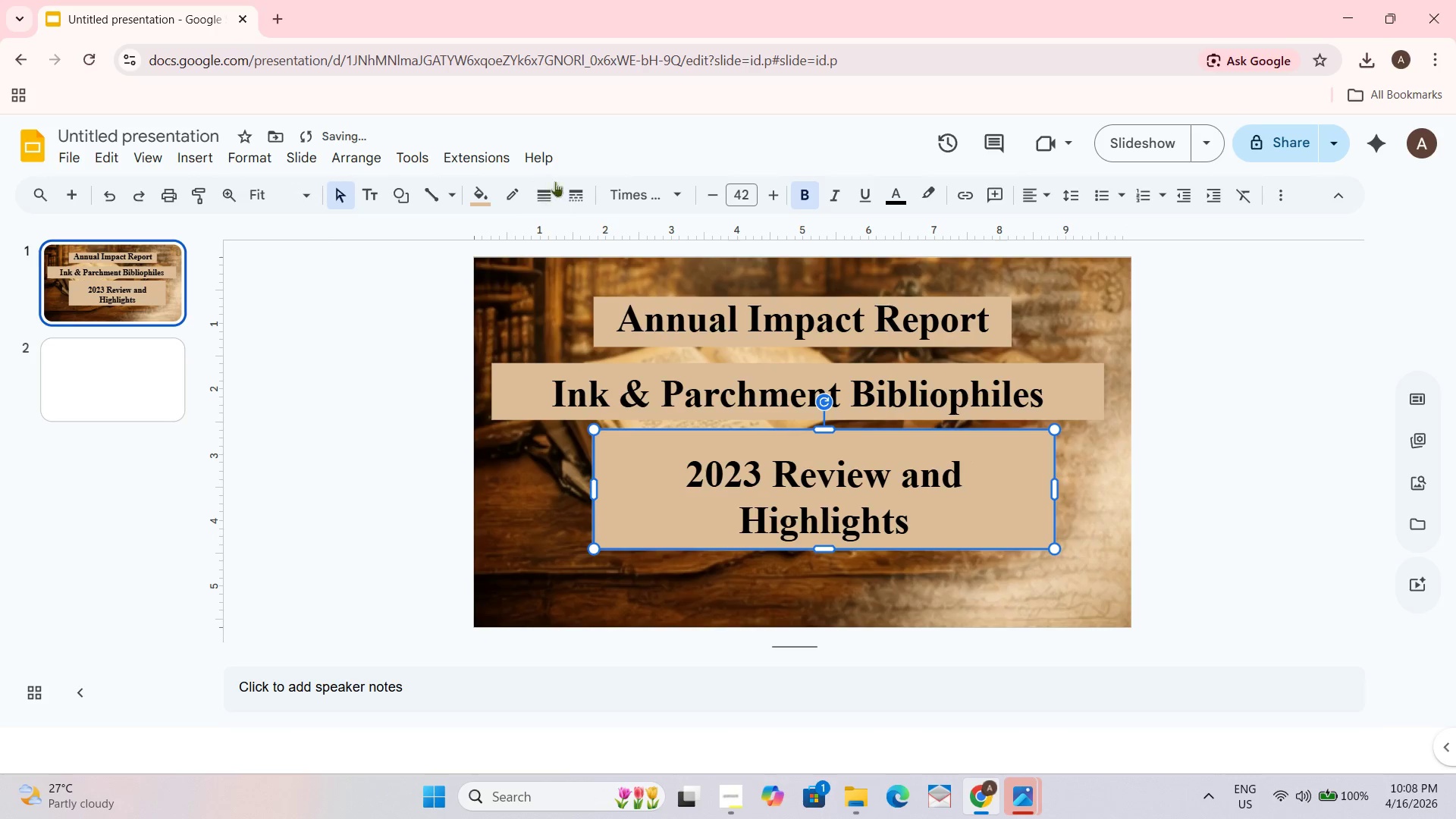 
left_click([488, 196])
 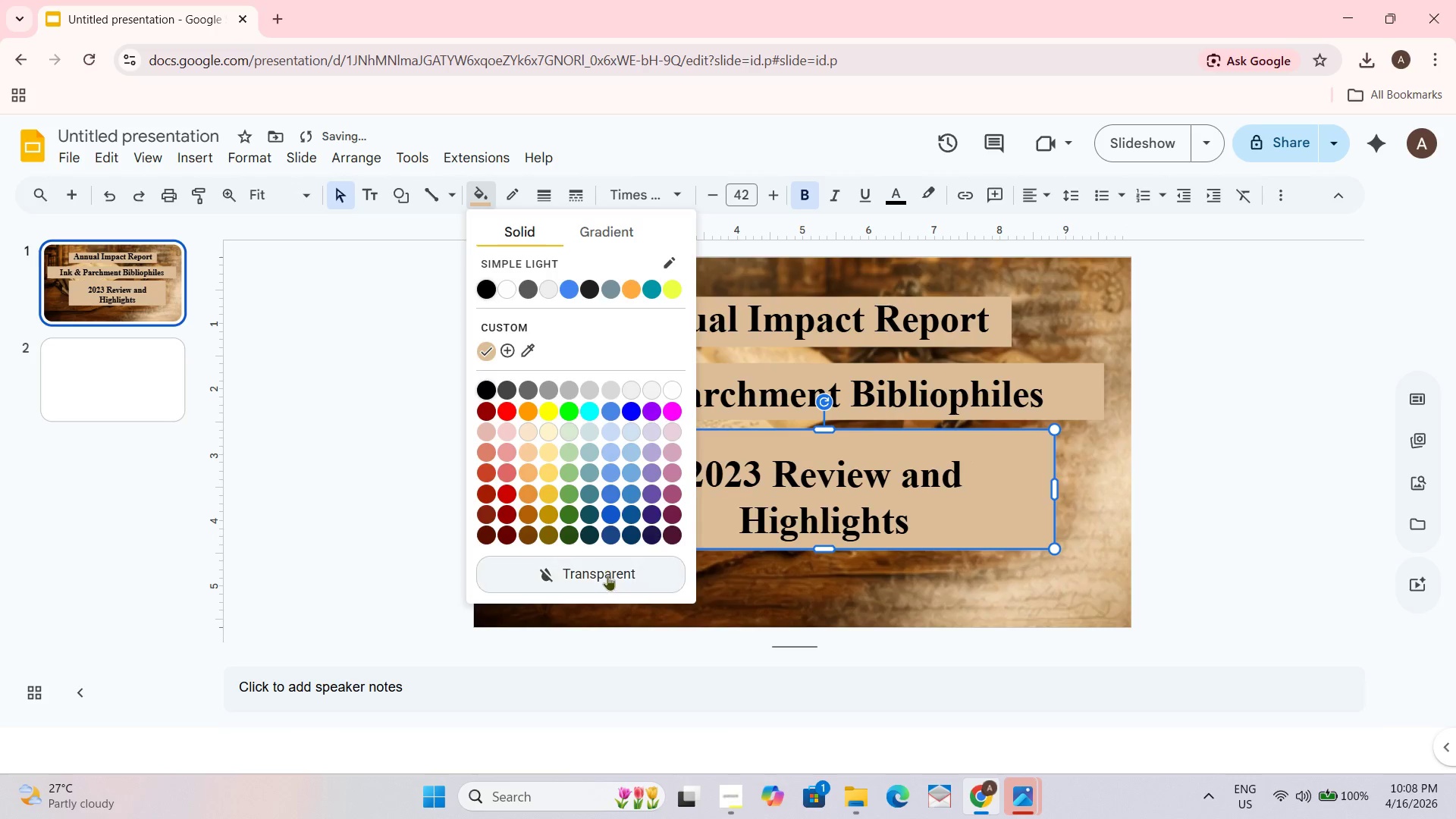 
left_click([607, 574])
 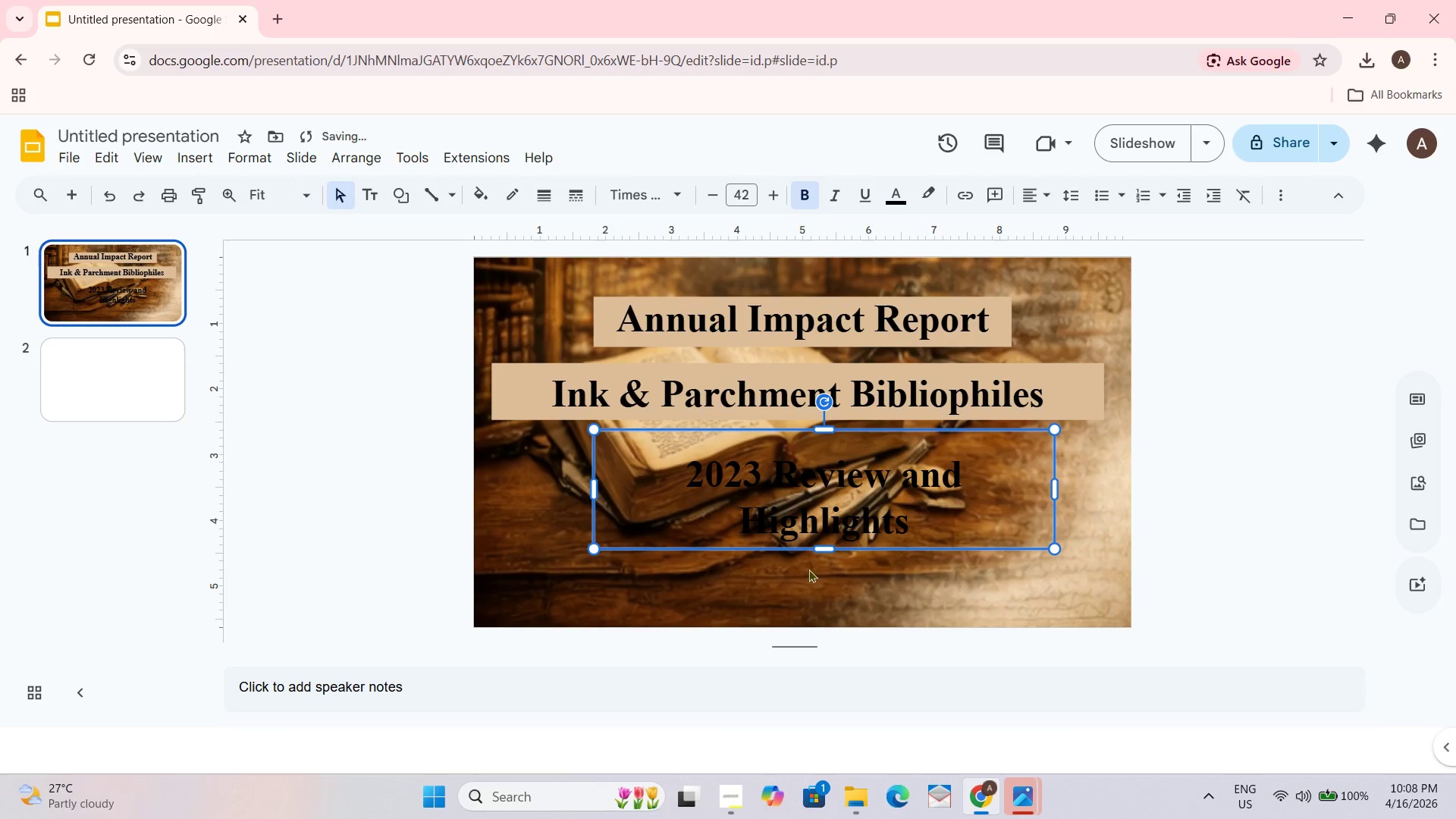 
left_click([802, 511])
 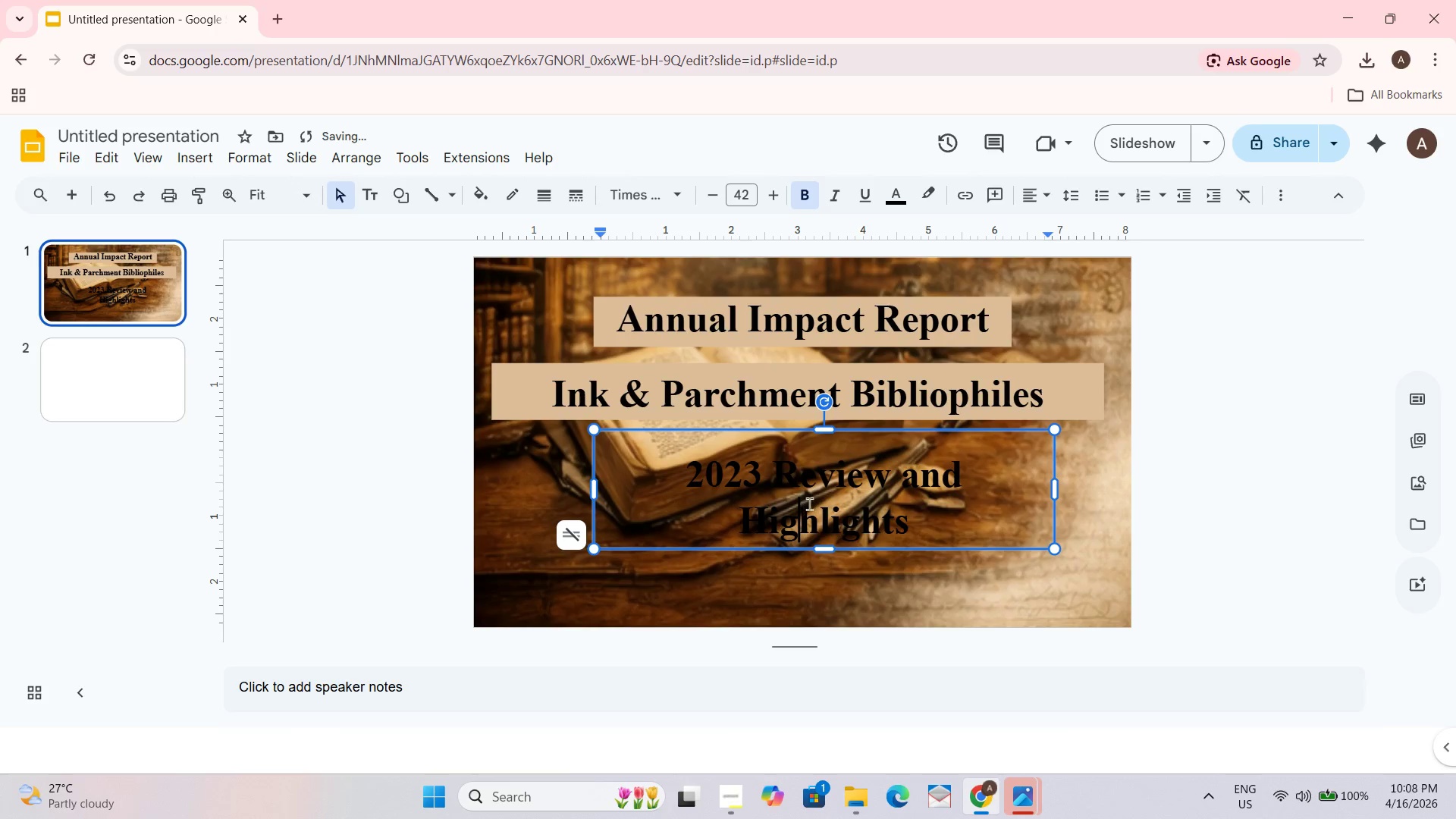 
key(Control+A)
 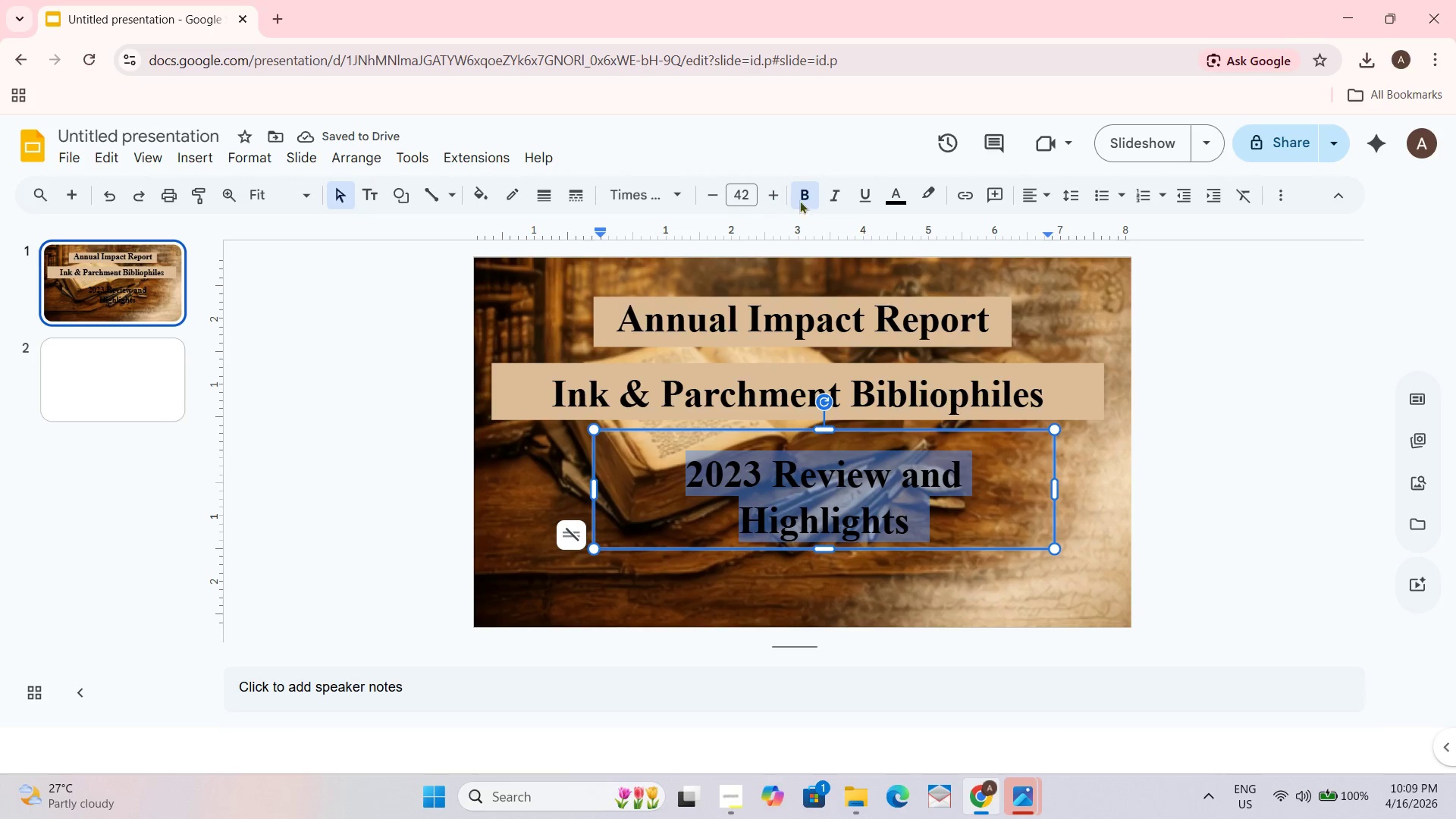 
left_click([892, 199])
 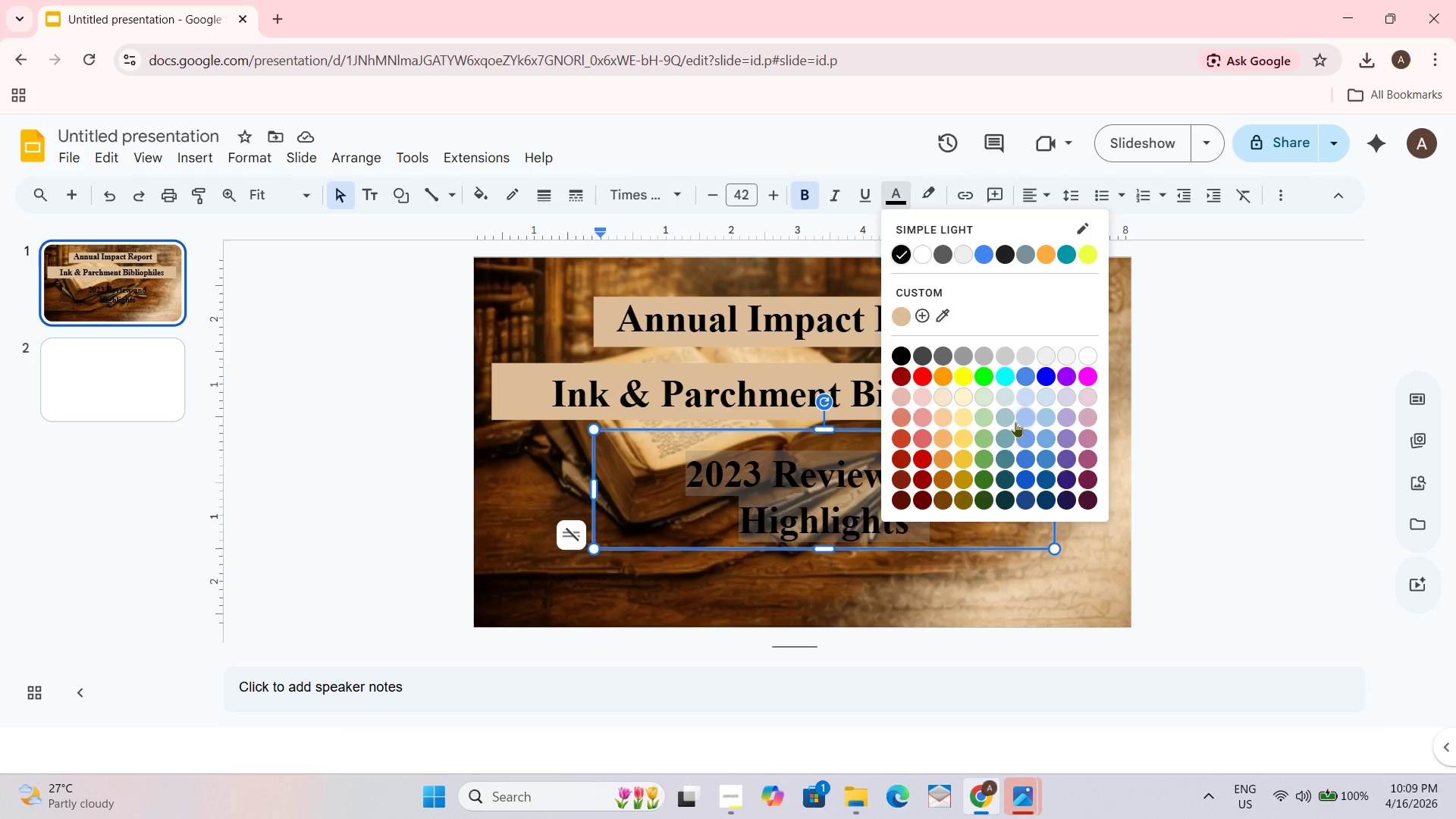 
wait(5.75)
 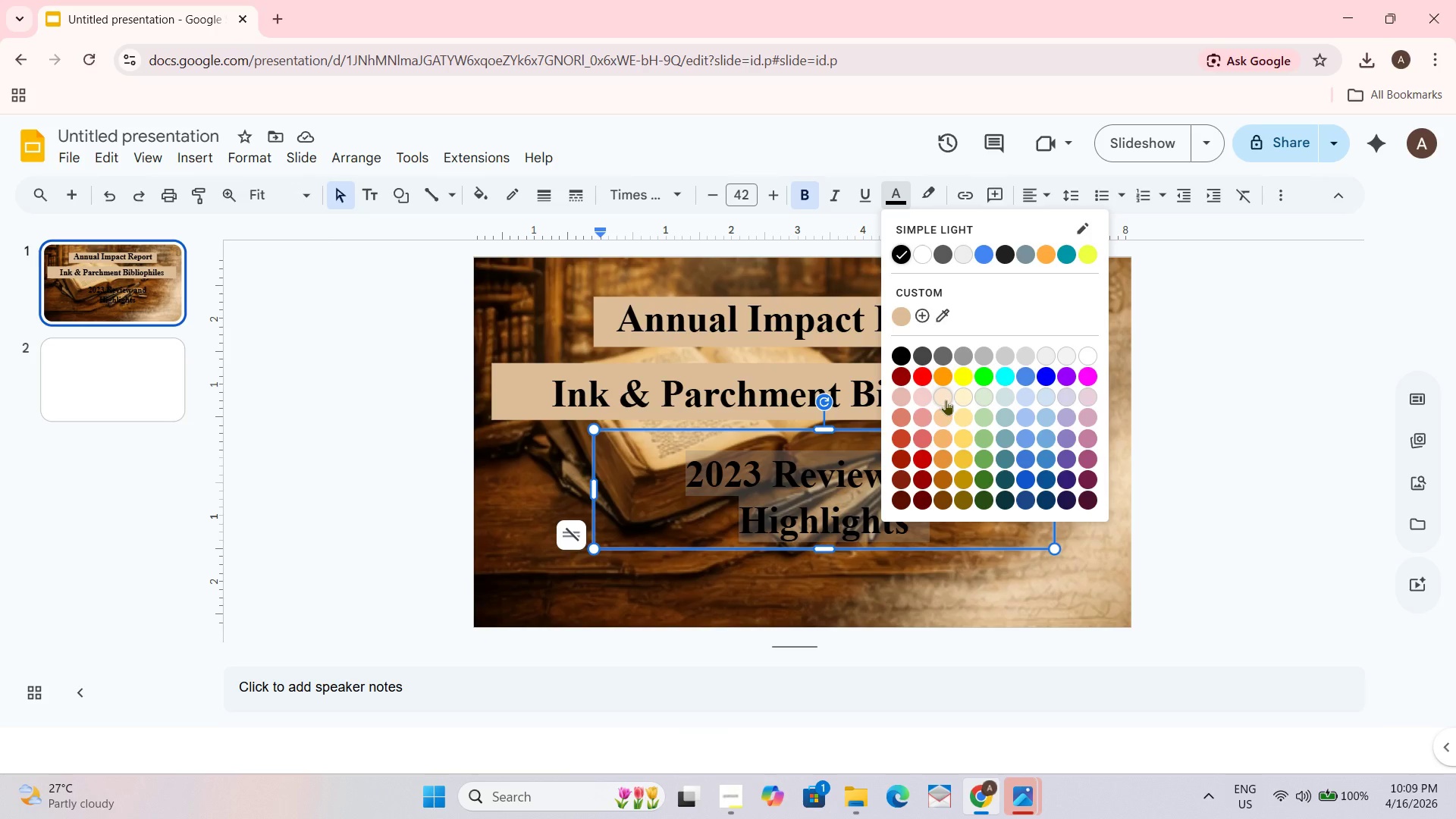 
left_click([949, 457])
 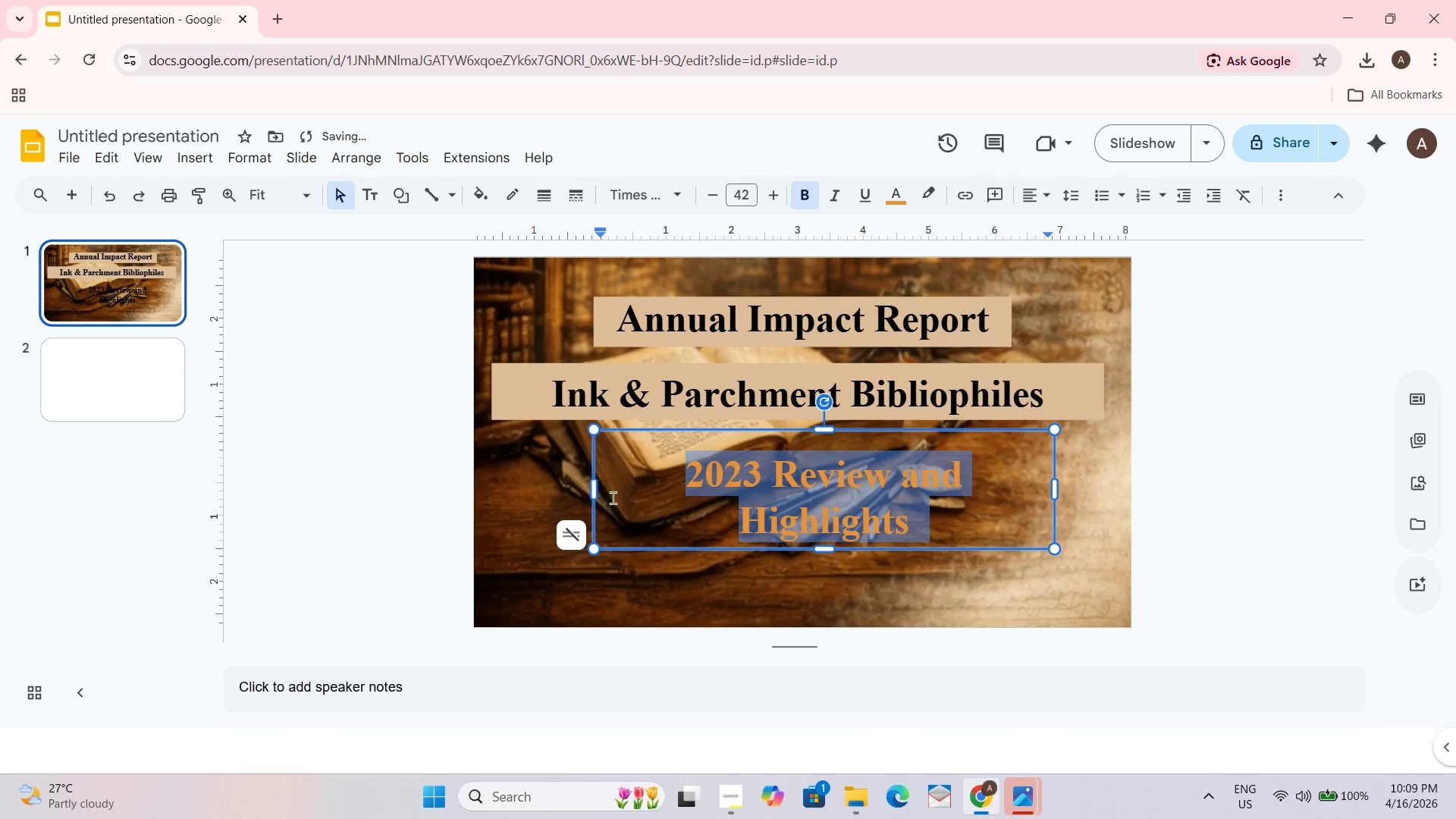 
left_click_drag(start_coordinate=[598, 488], to_coordinate=[560, 488])
 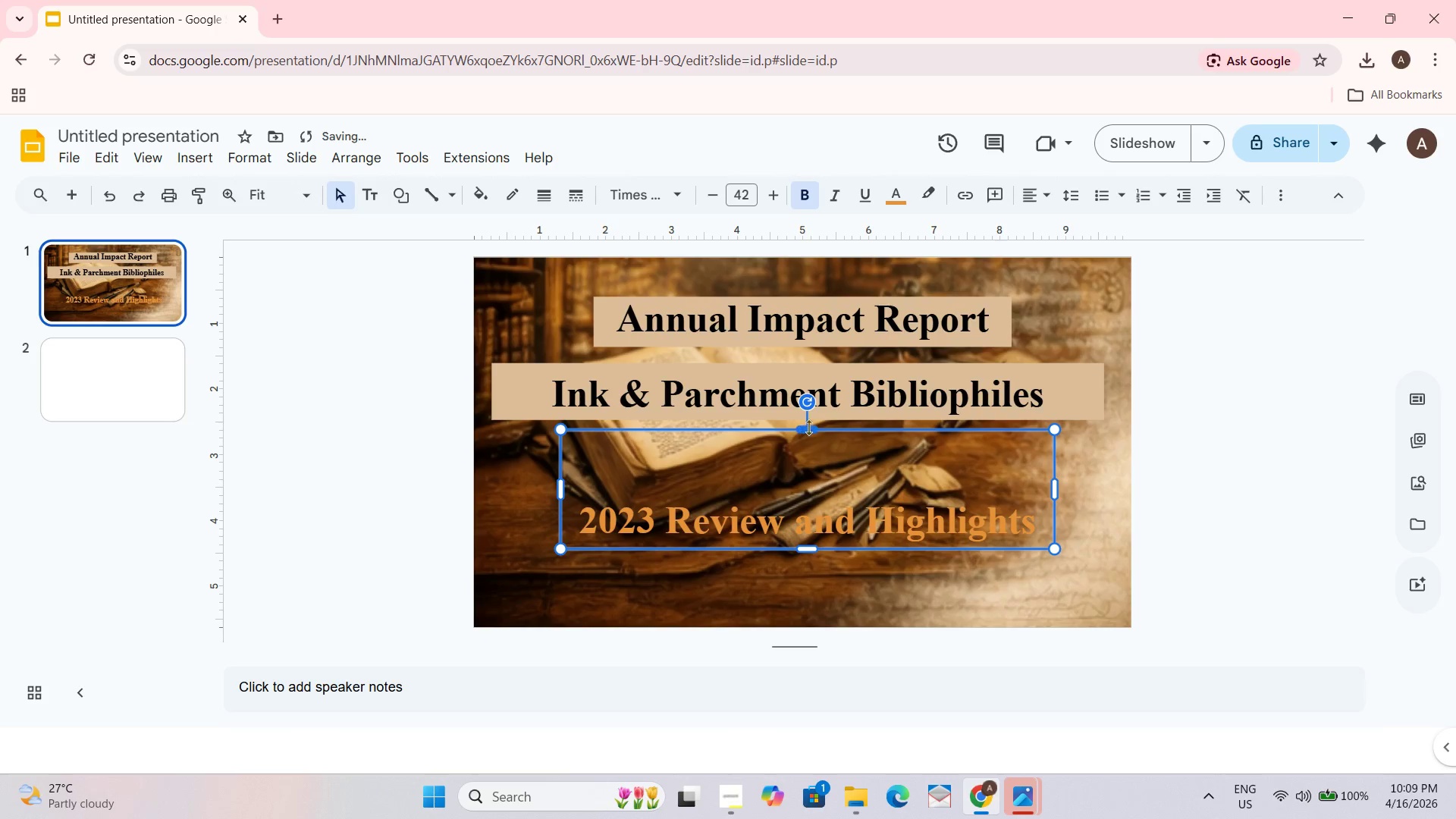 
left_click_drag(start_coordinate=[808, 427], to_coordinate=[818, 483])
 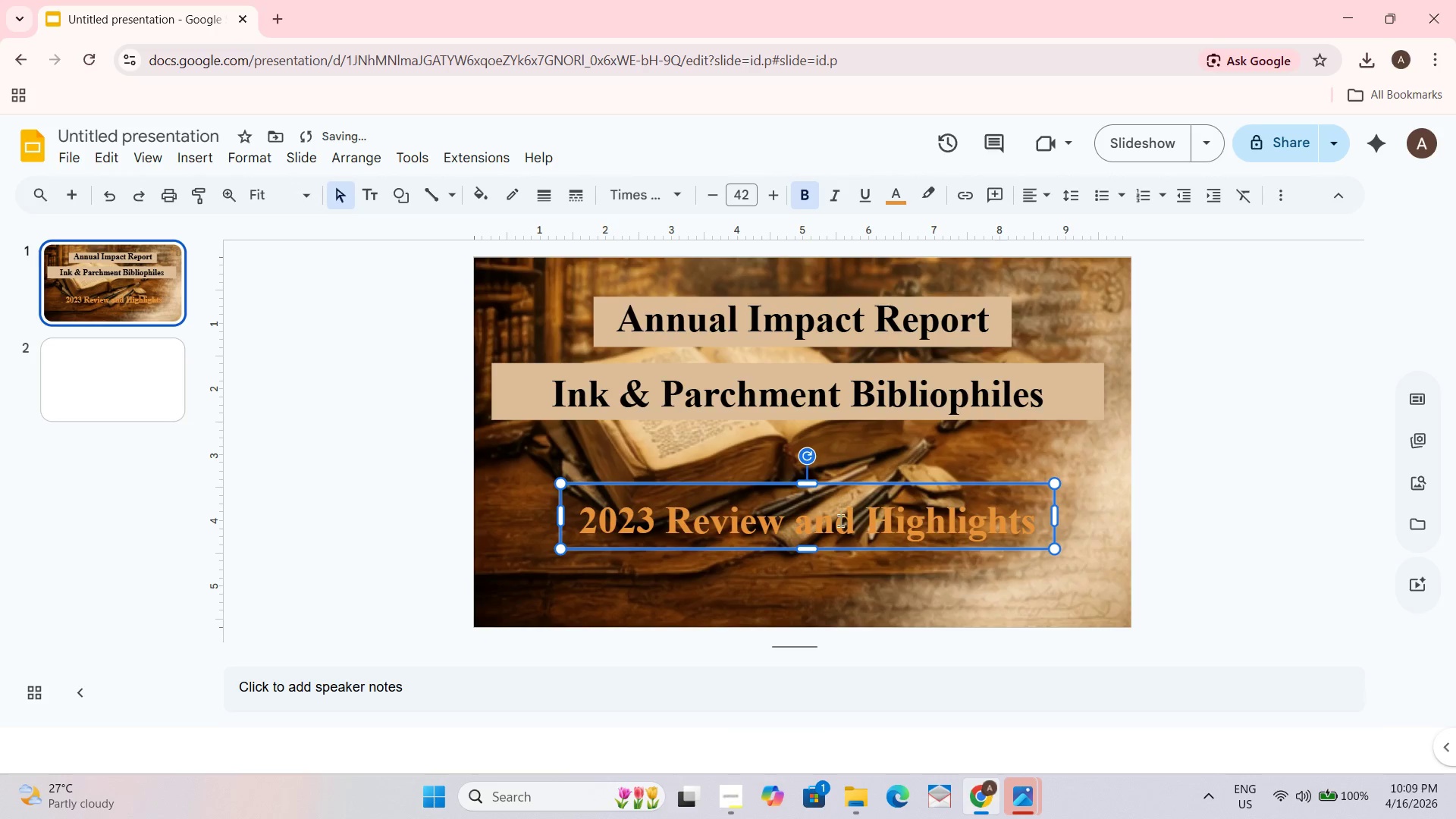 
left_click_drag(start_coordinate=[839, 524], to_coordinate=[834, 496])
 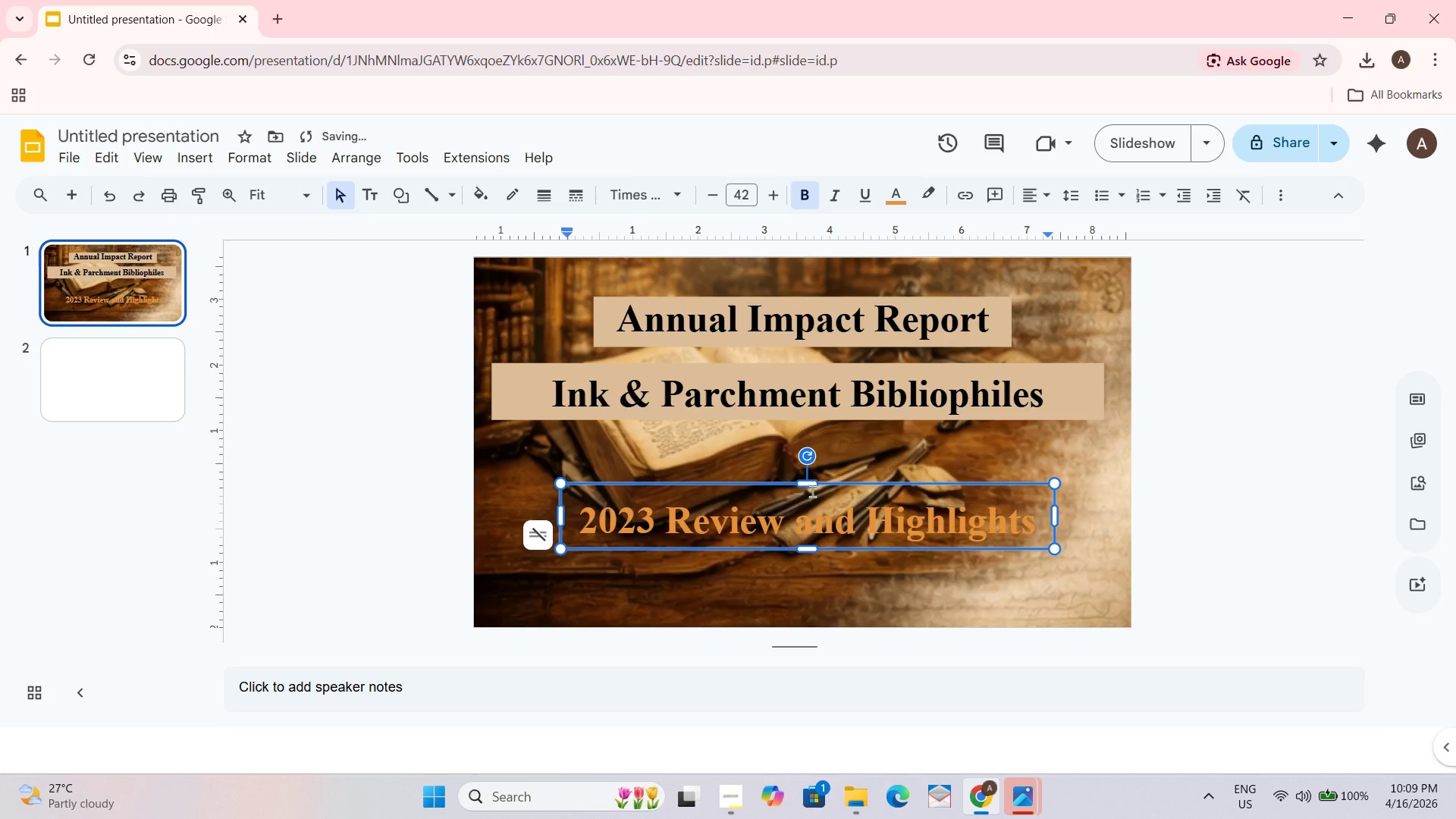 
left_click_drag(start_coordinate=[808, 488], to_coordinate=[809, 504])
 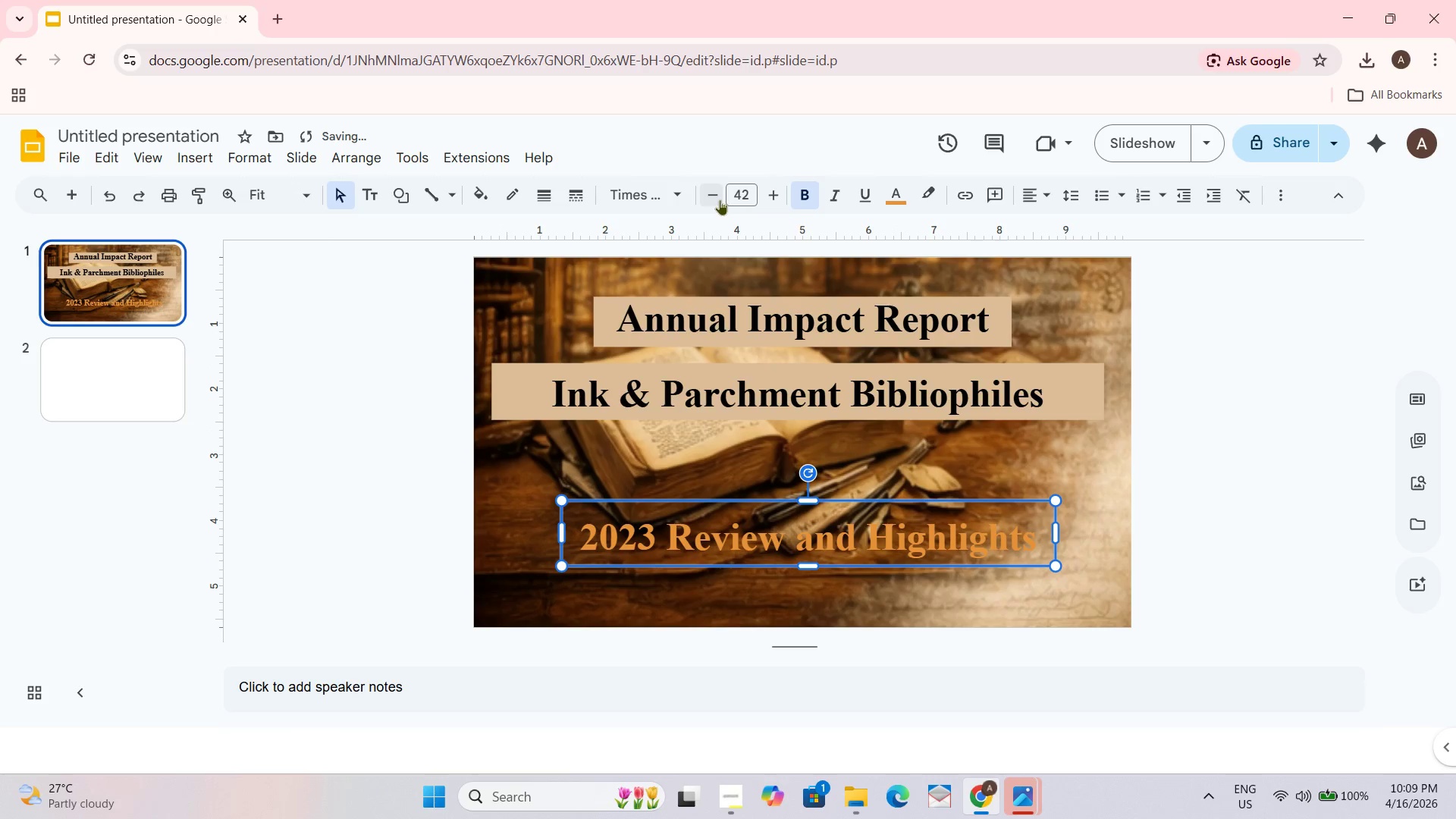 
double_click([720, 199])
 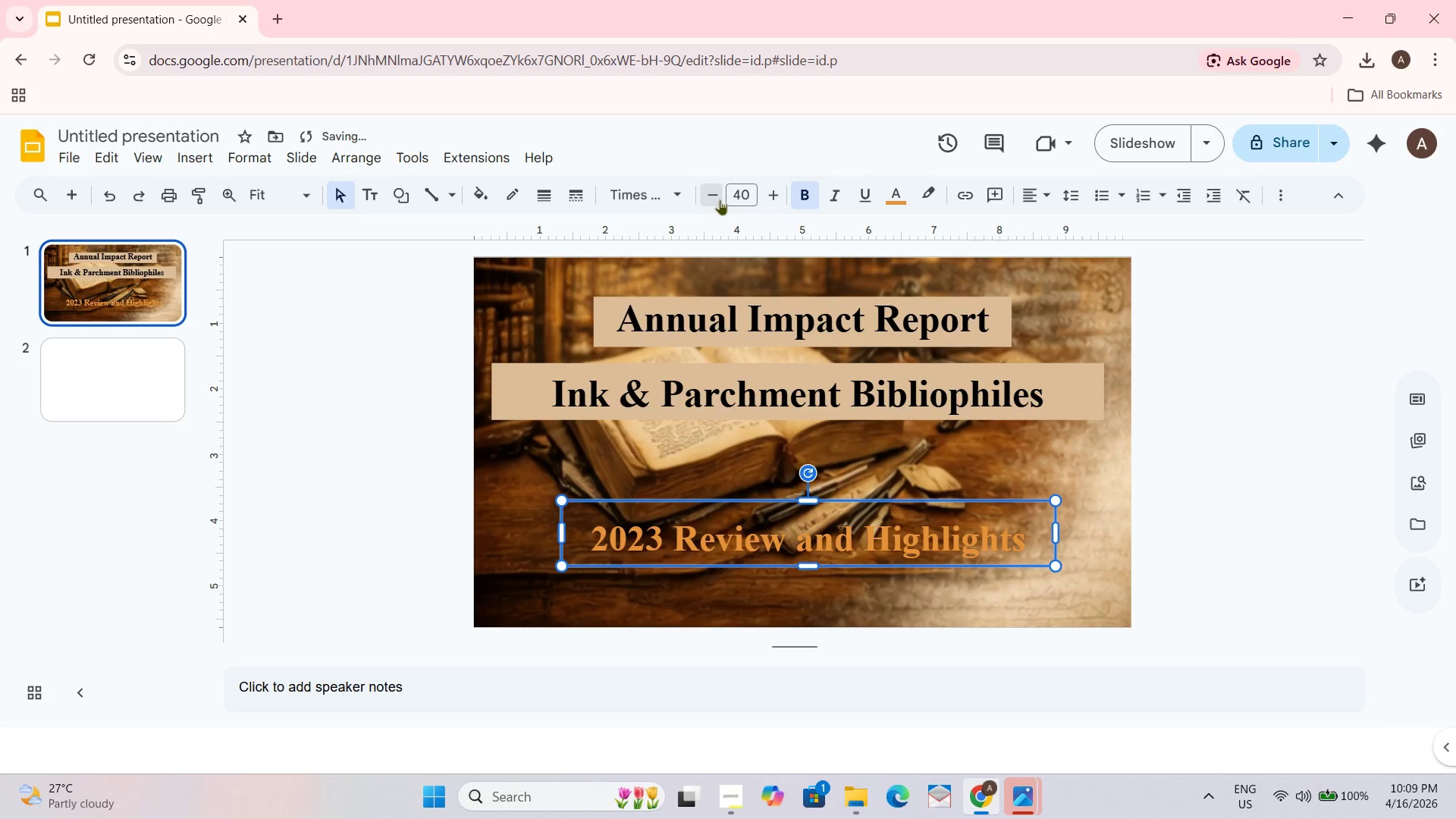 
triple_click([720, 199])
 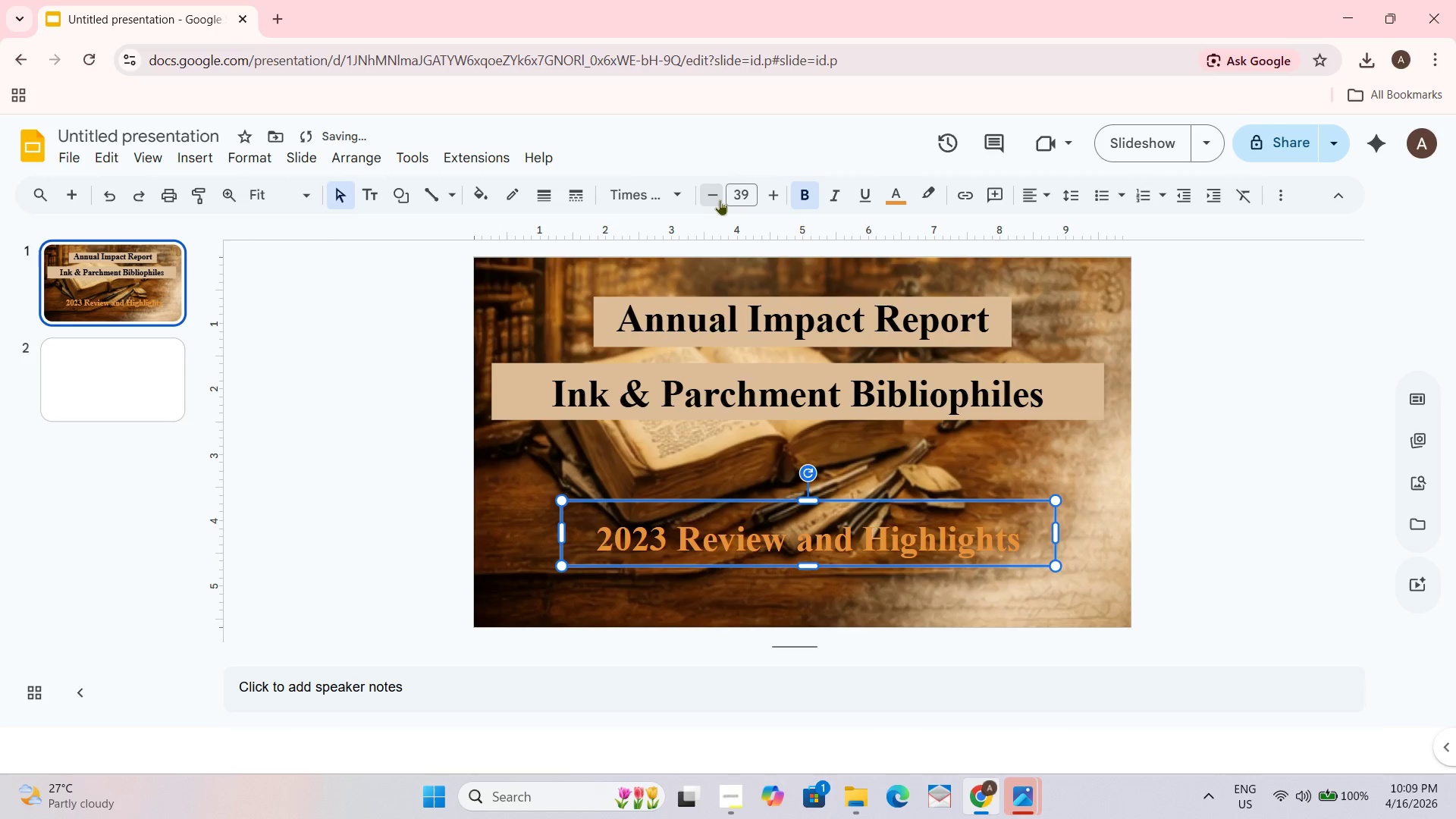 
triple_click([720, 199])
 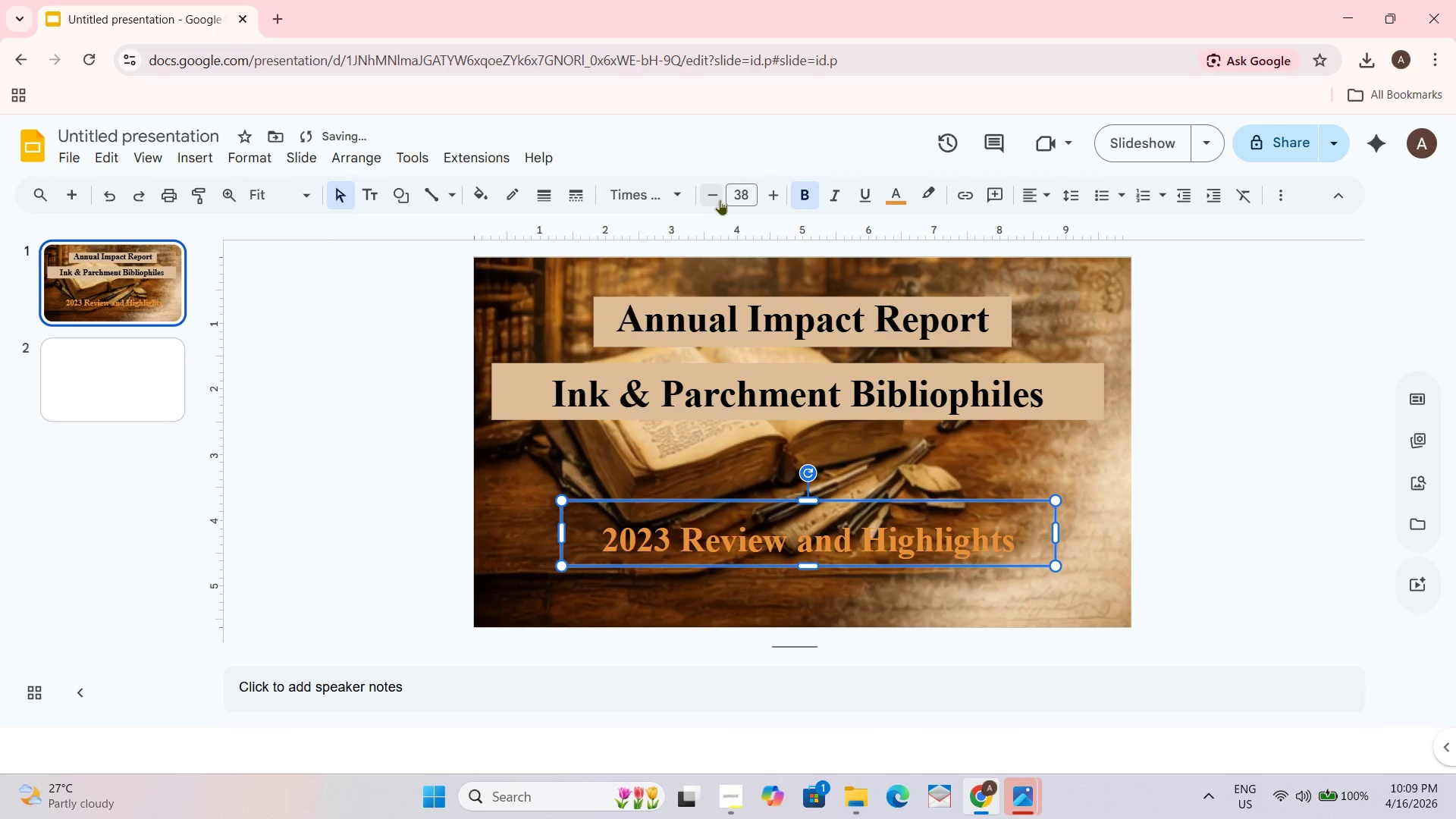 
triple_click([720, 199])
 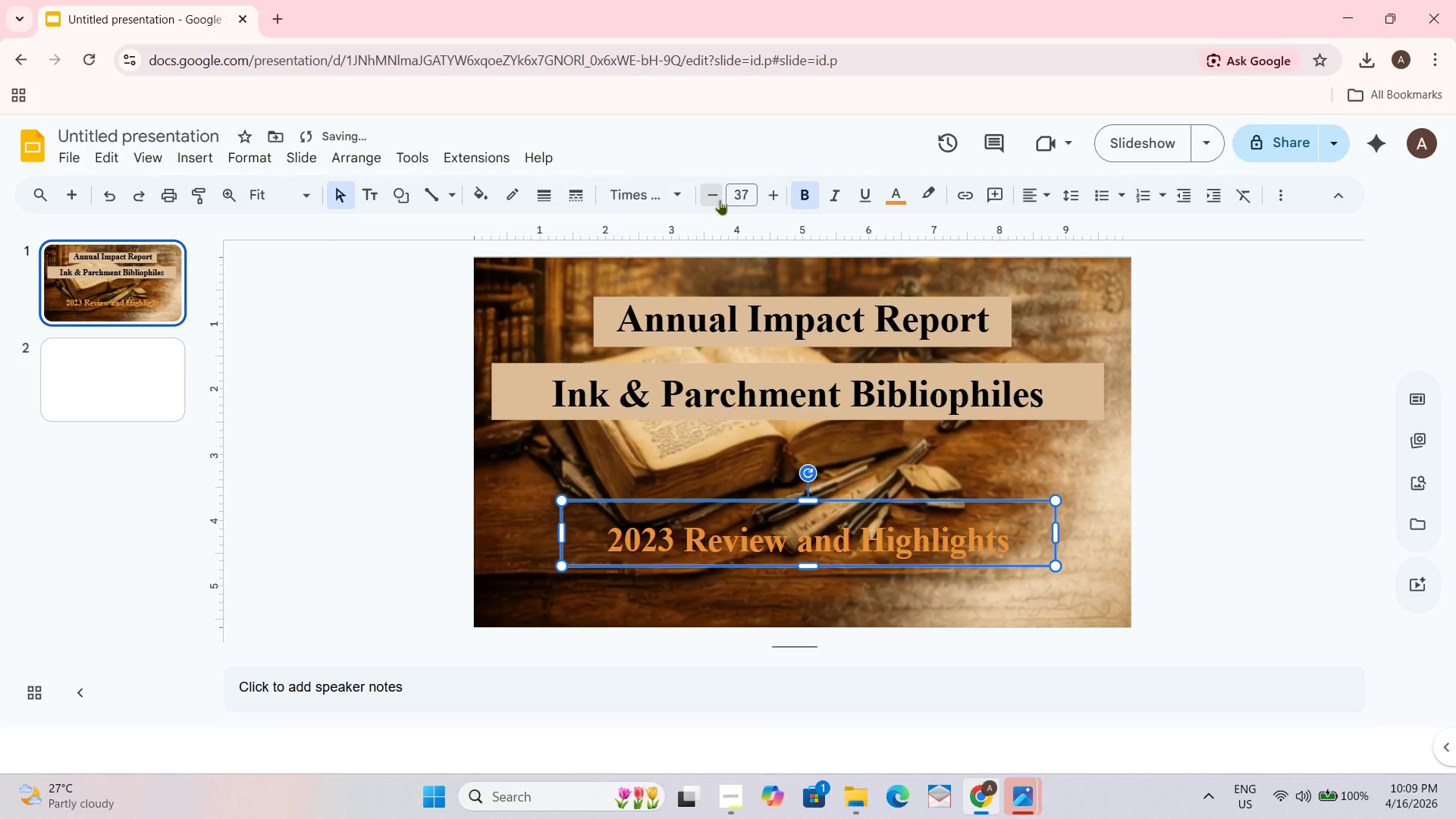 
triple_click([720, 199])
 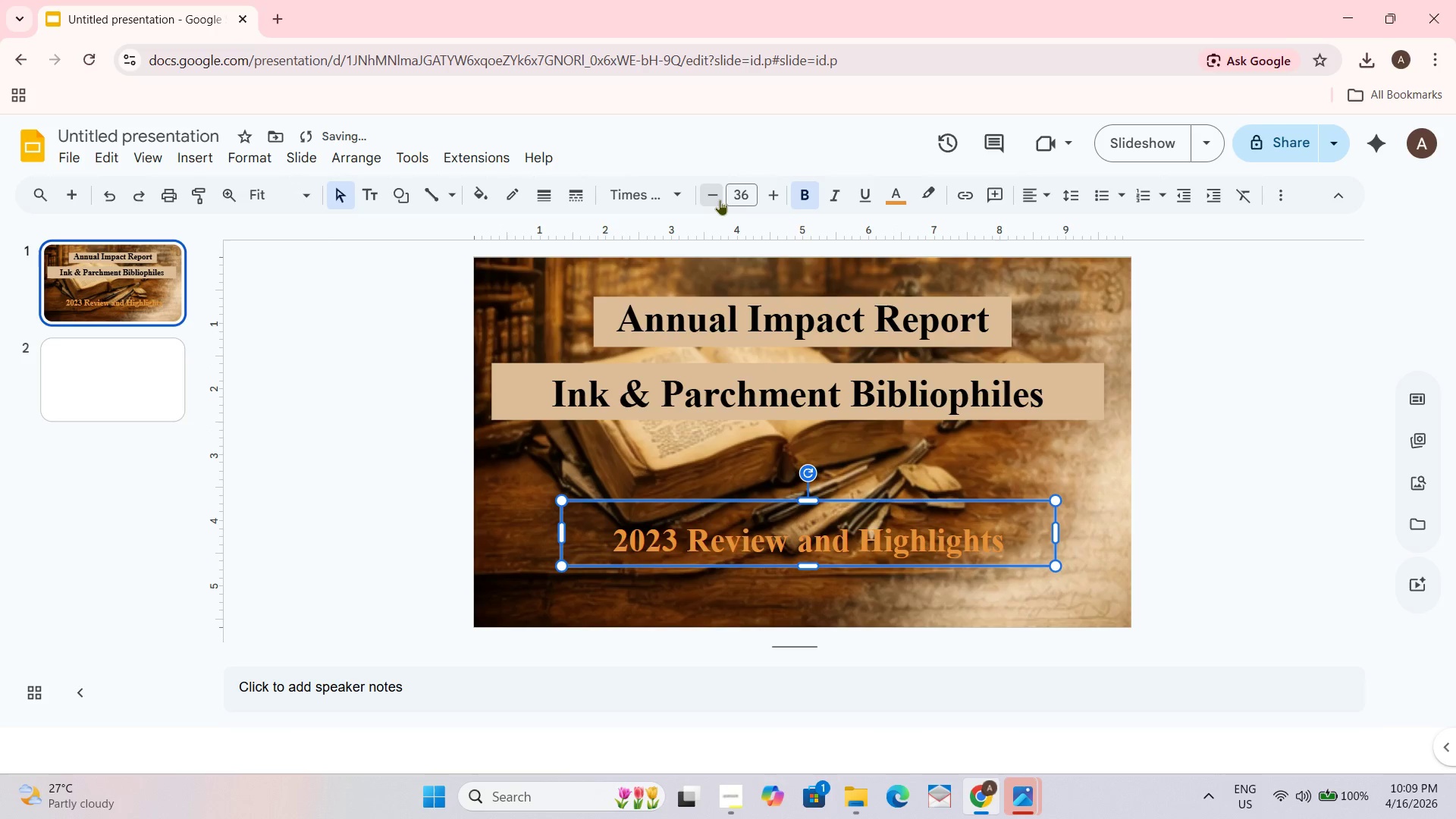 
triple_click([720, 199])
 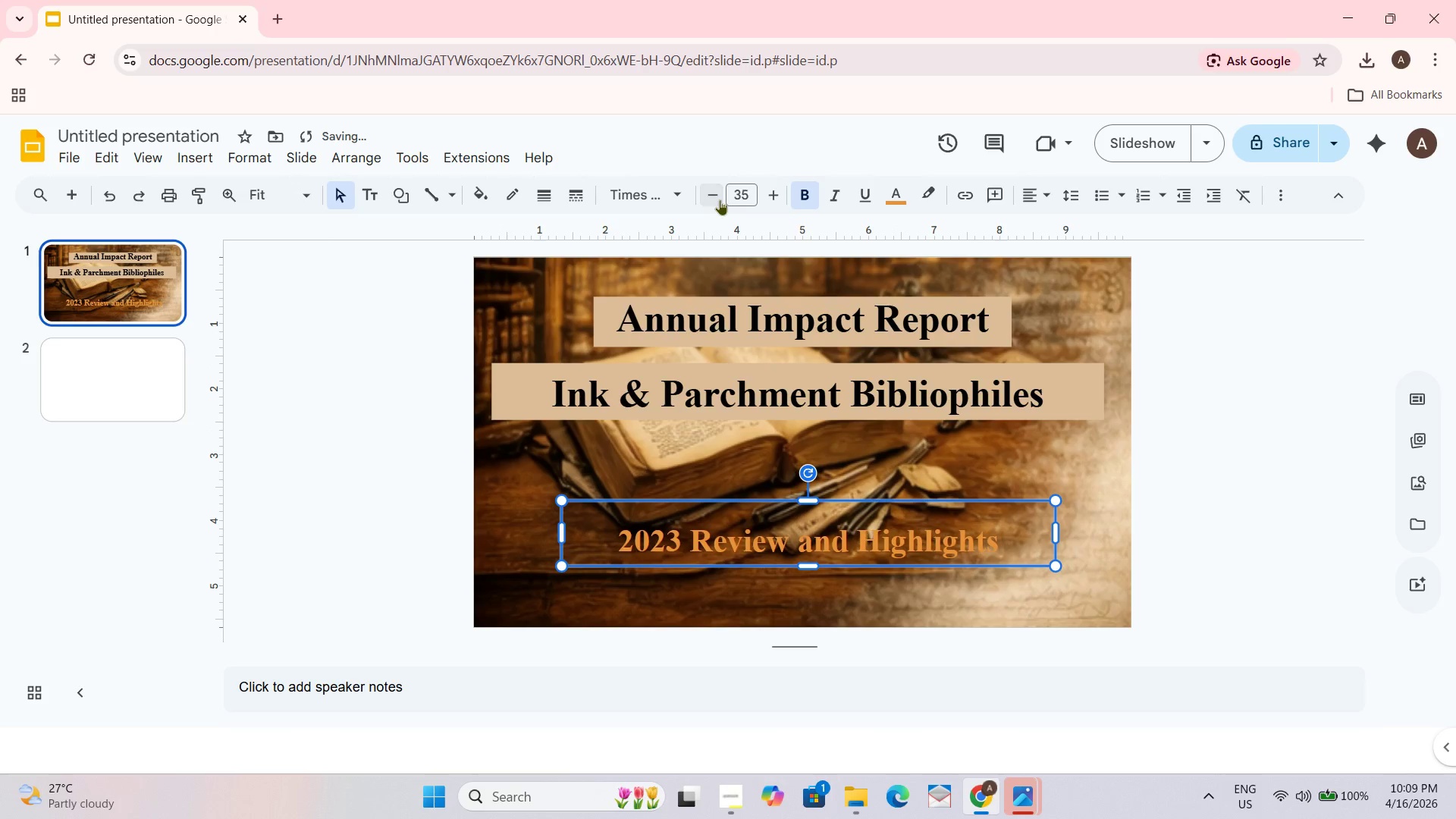 
triple_click([720, 199])
 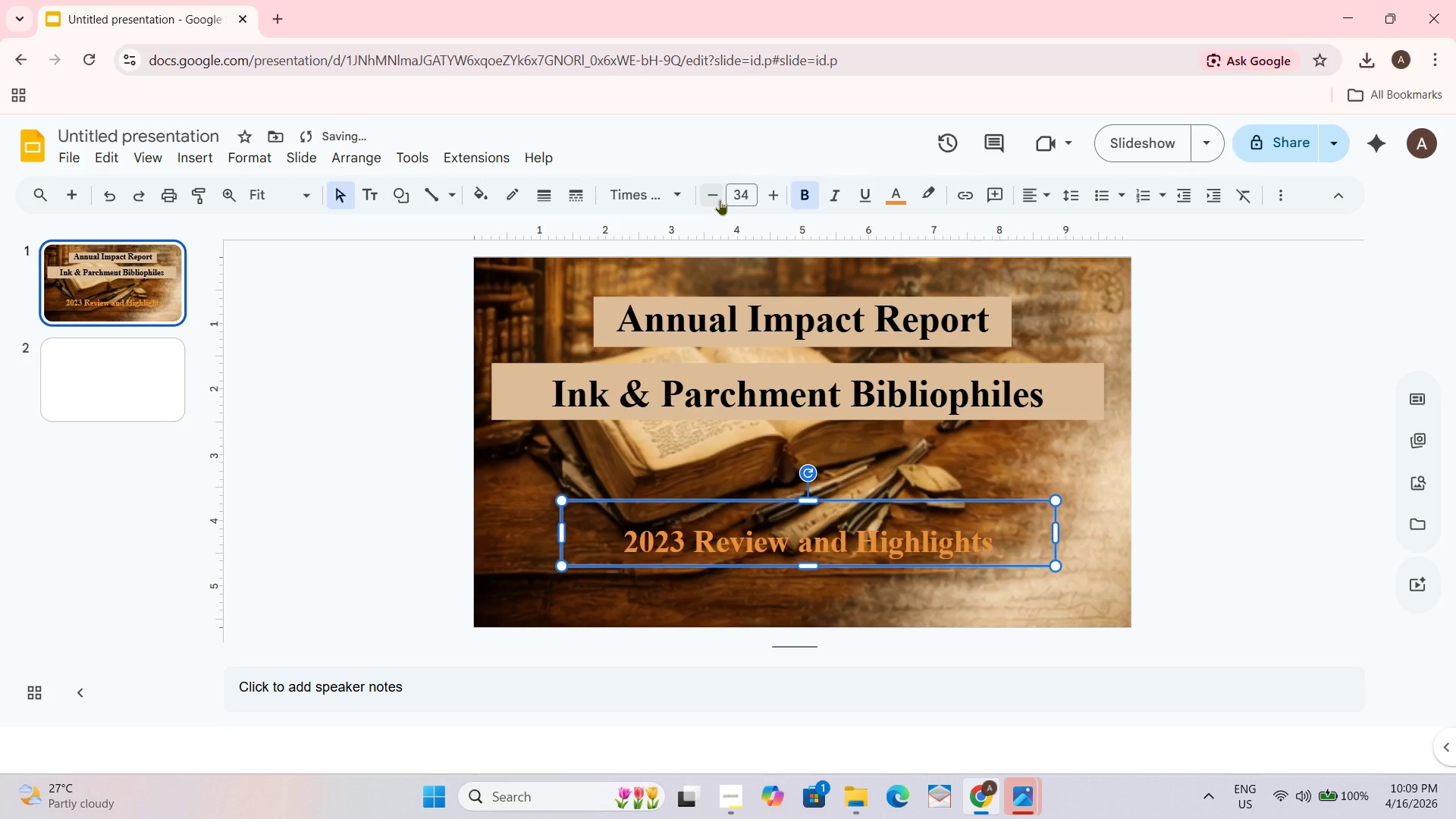 
triple_click([720, 199])
 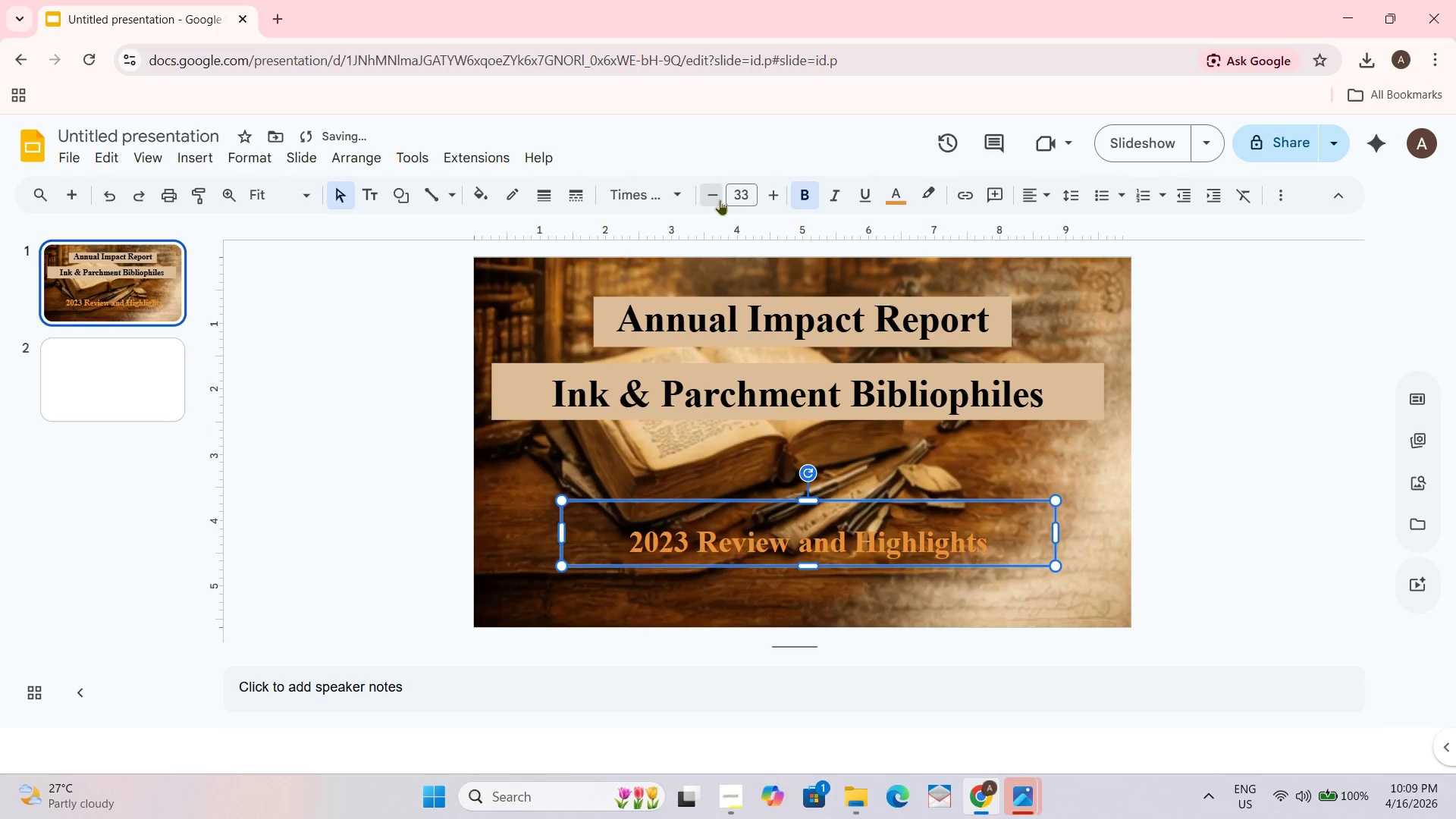 
triple_click([720, 199])
 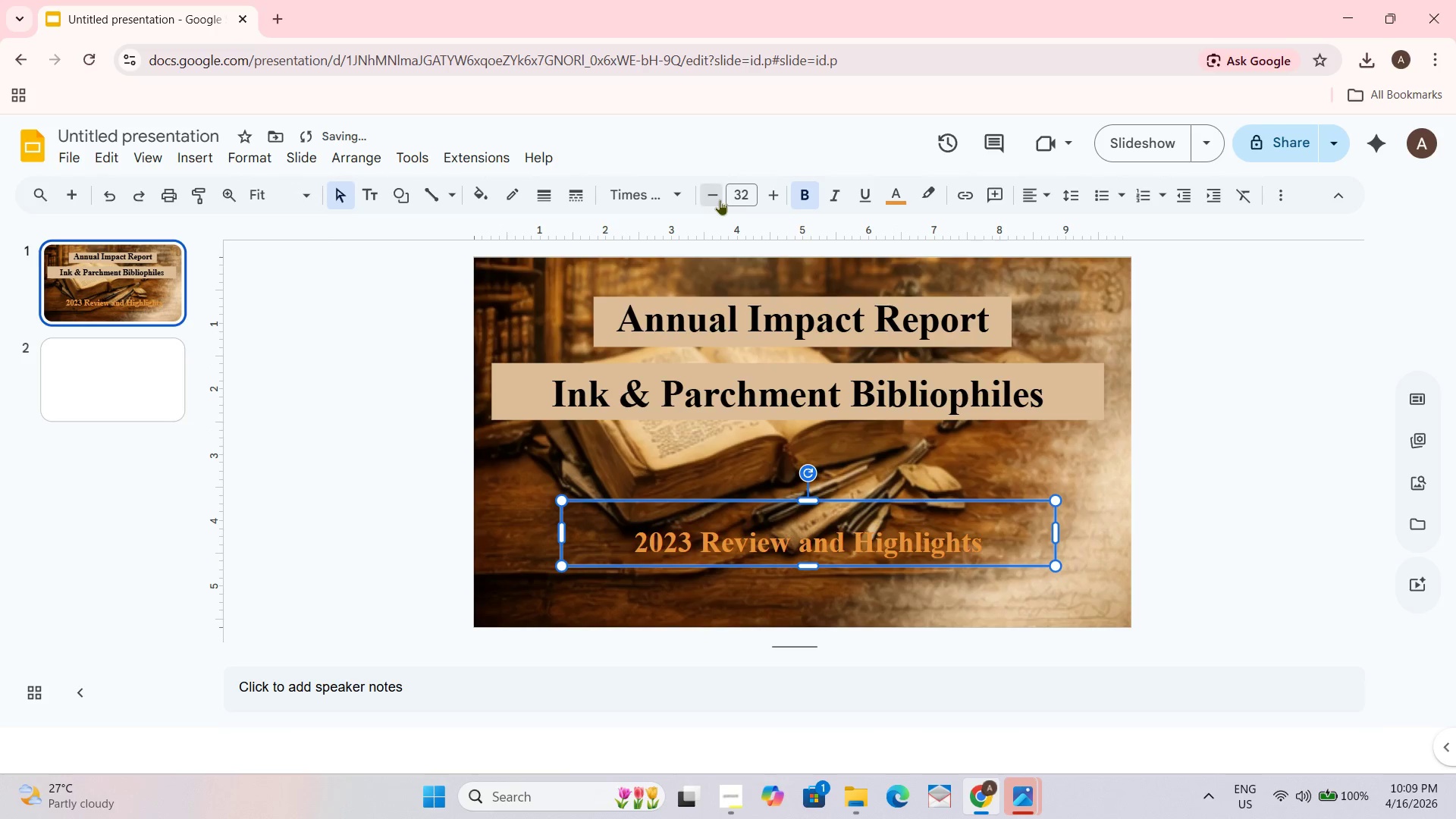 
triple_click([720, 199])
 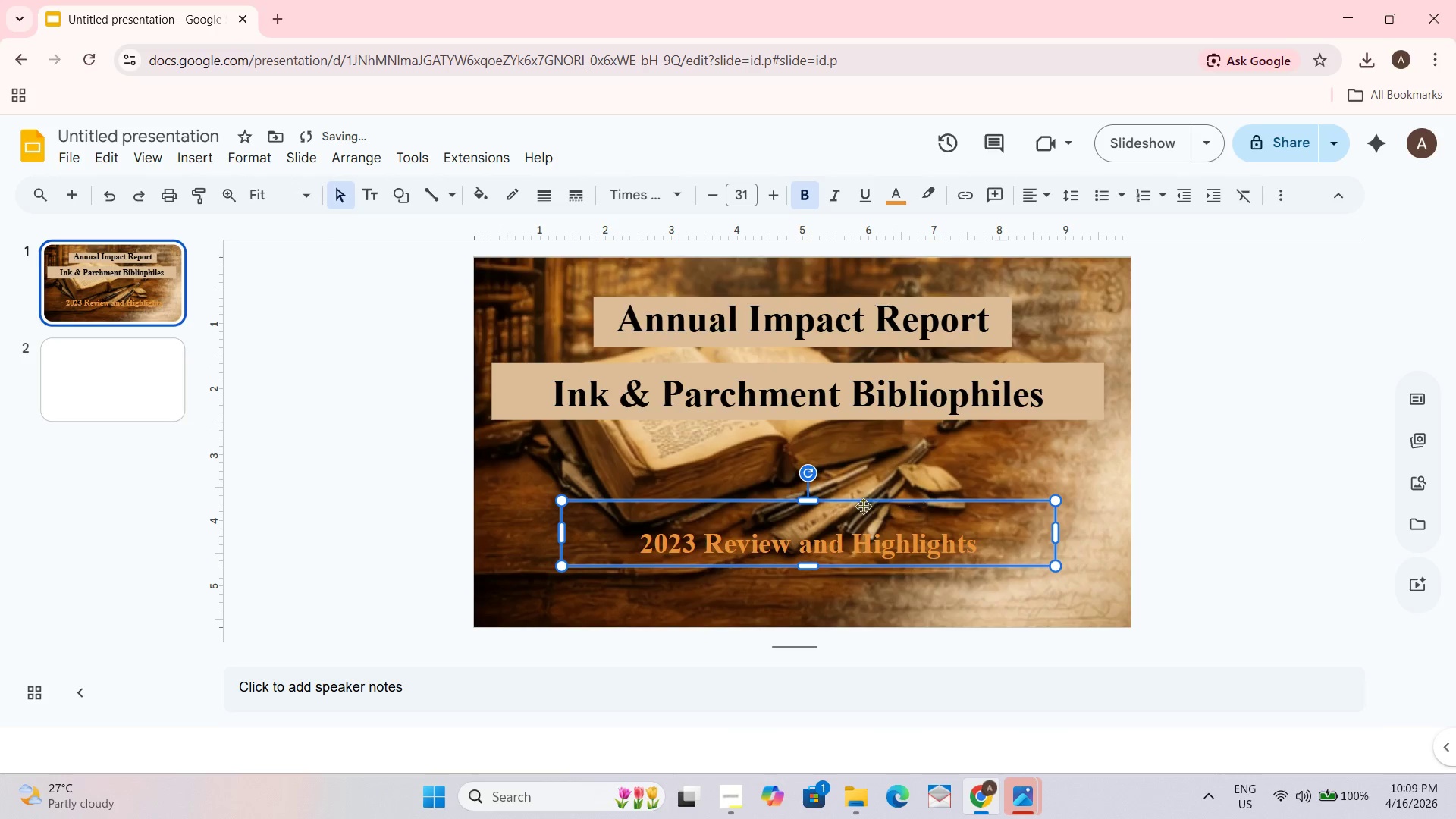 
left_click_drag(start_coordinate=[863, 506], to_coordinate=[855, 432])
 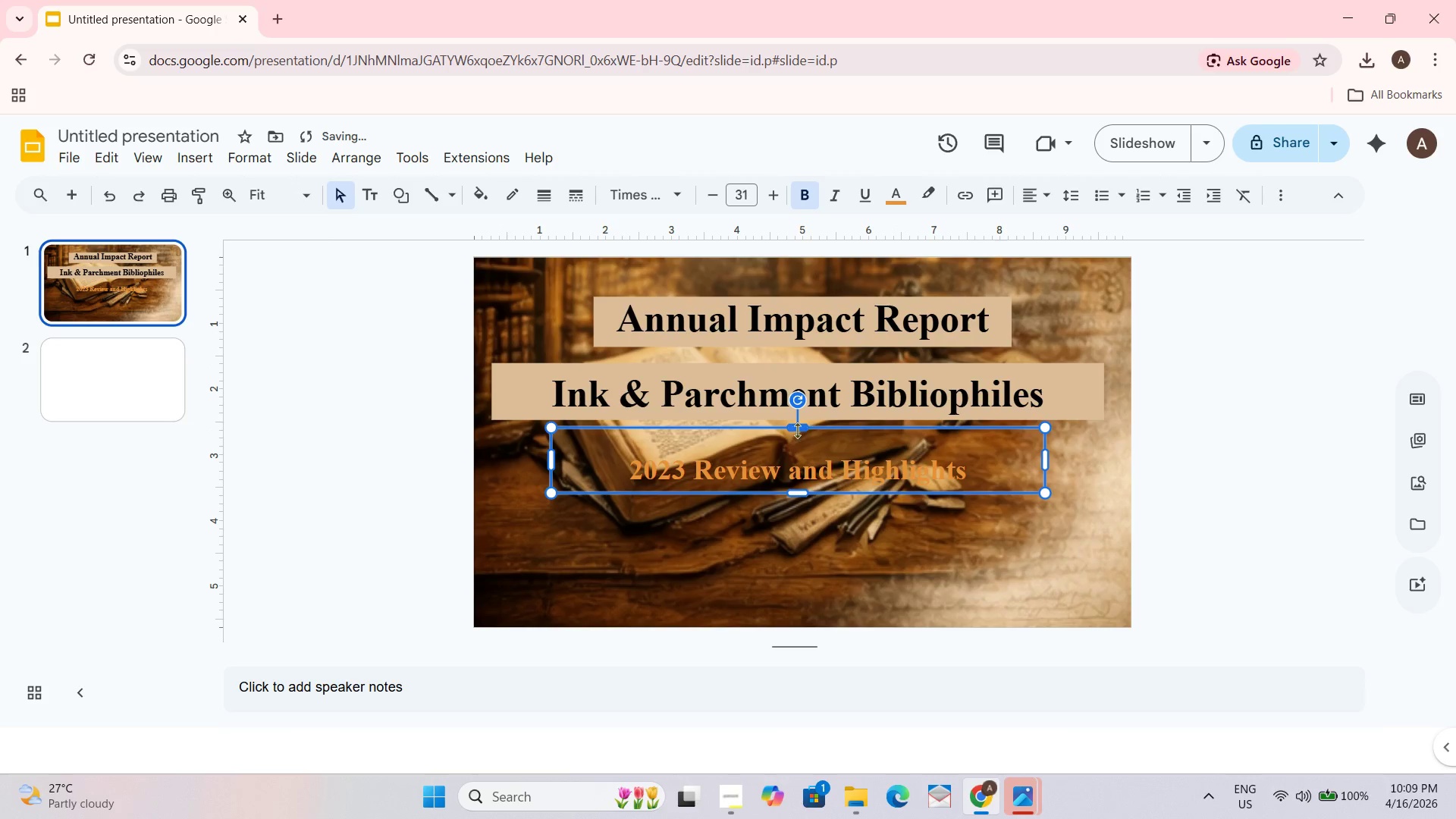 
left_click_drag(start_coordinate=[797, 427], to_coordinate=[795, 435])
 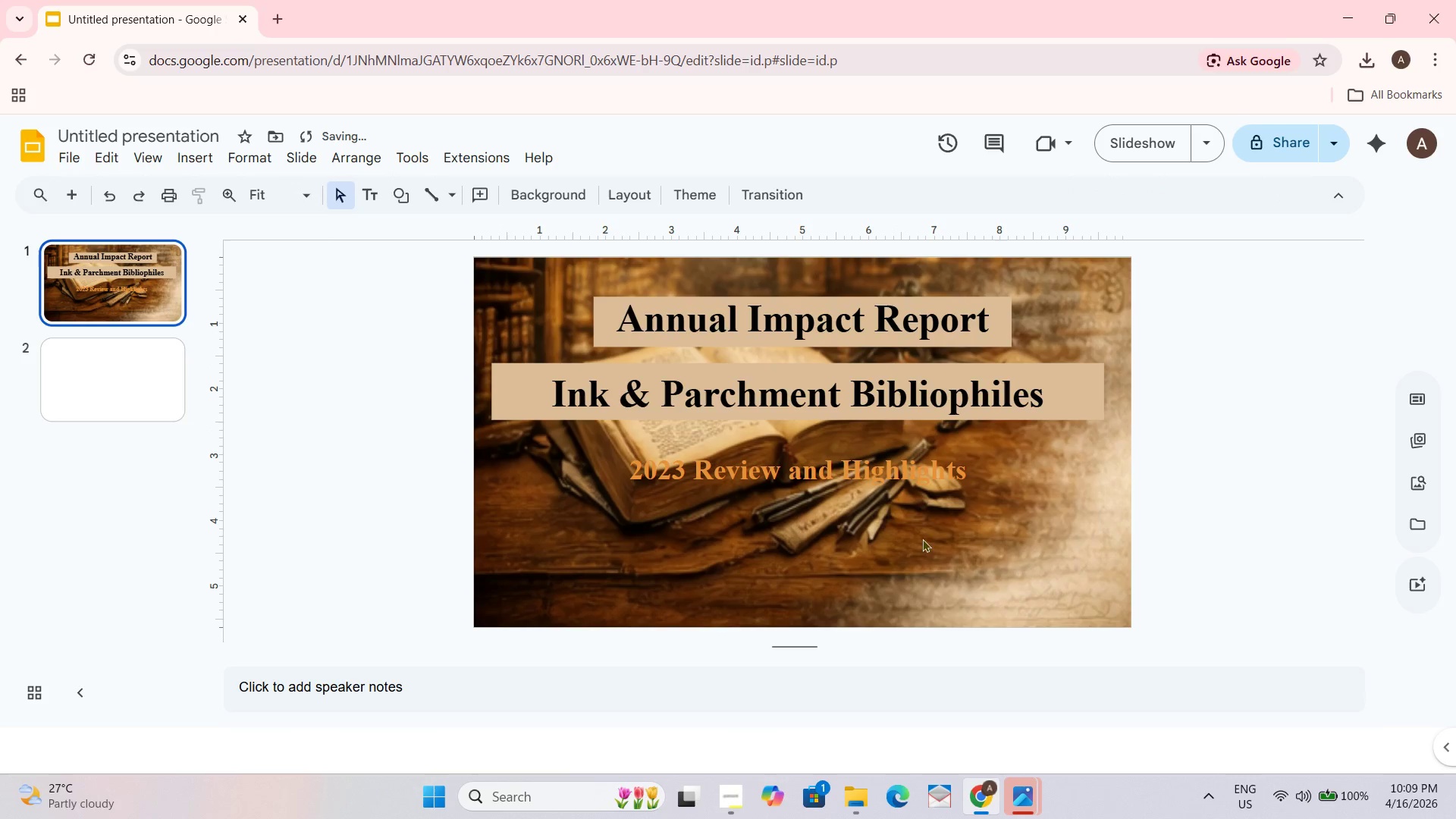 
left_click([813, 458])
 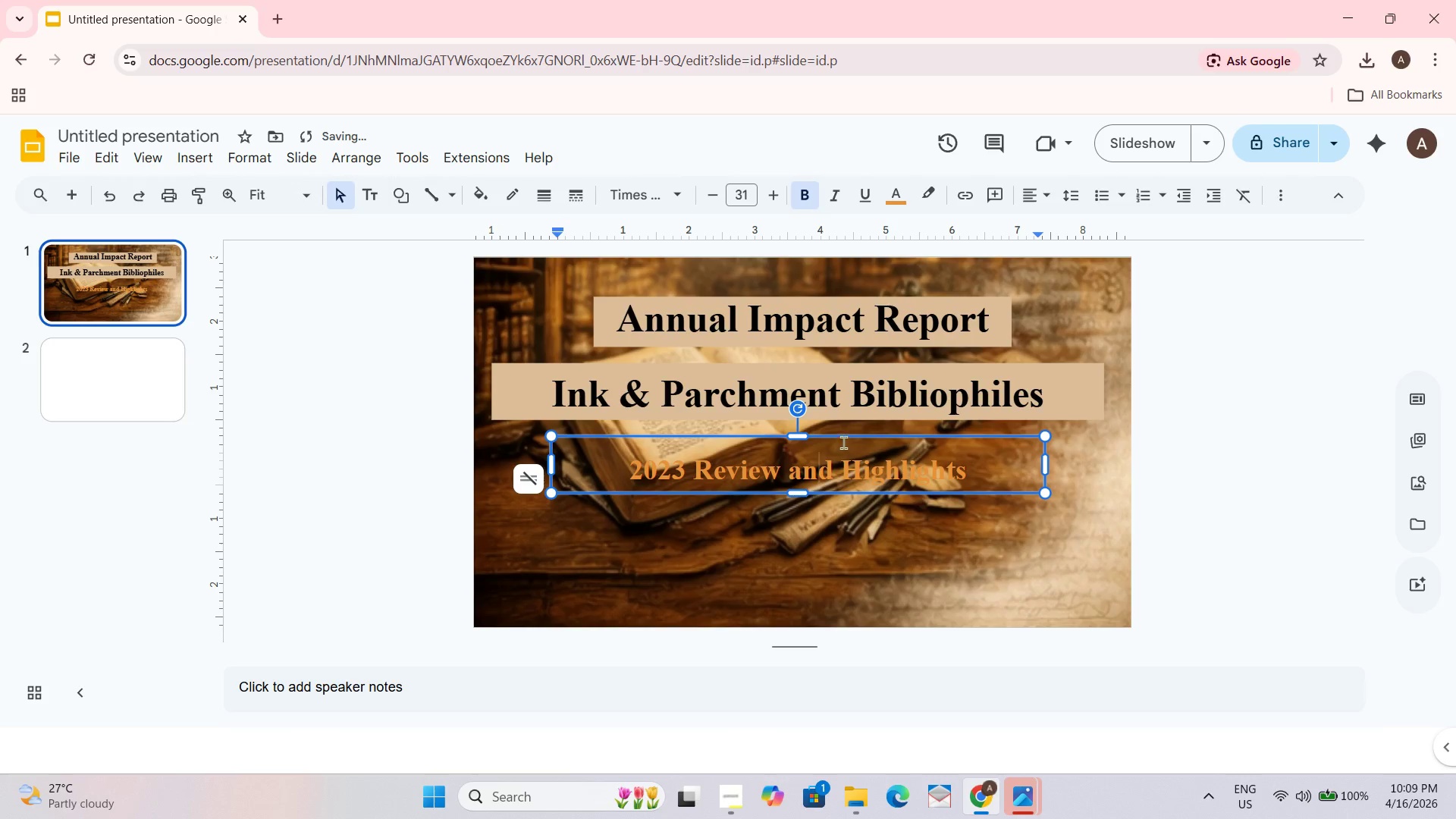 
left_click_drag(start_coordinate=[841, 436], to_coordinate=[839, 423])
 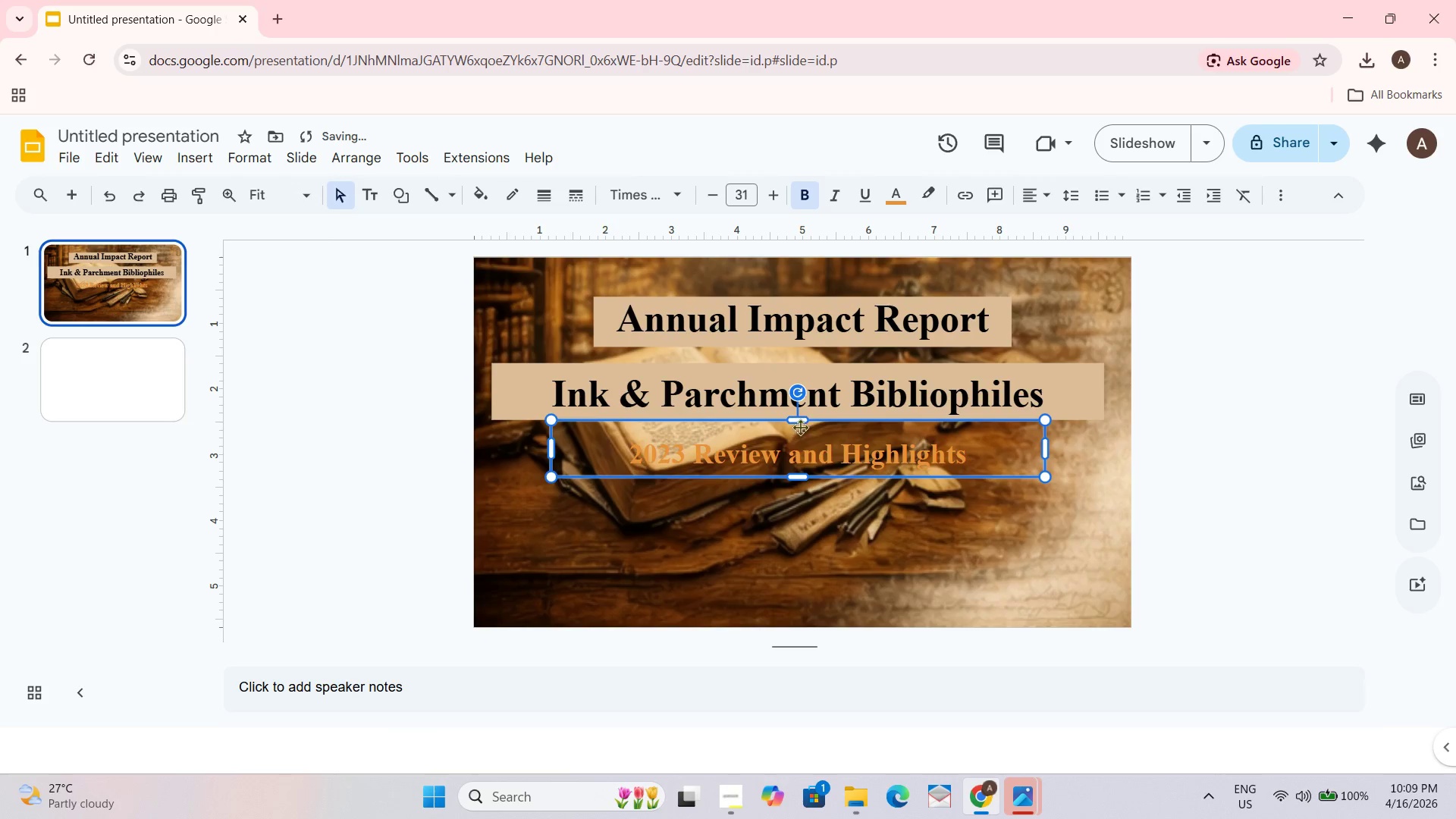 
left_click_drag(start_coordinate=[801, 420], to_coordinate=[801, 436])
 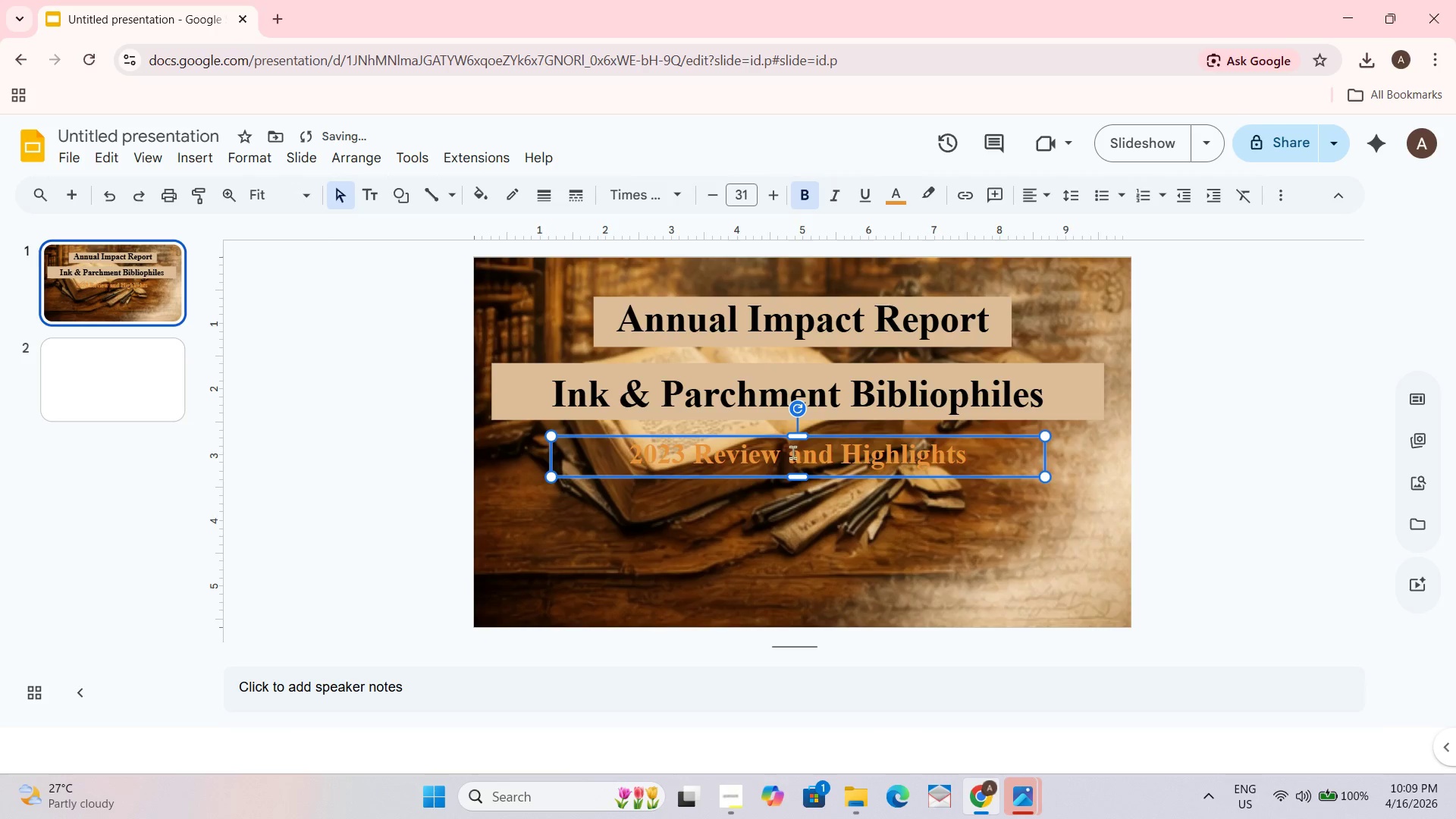 
left_click([792, 452])
 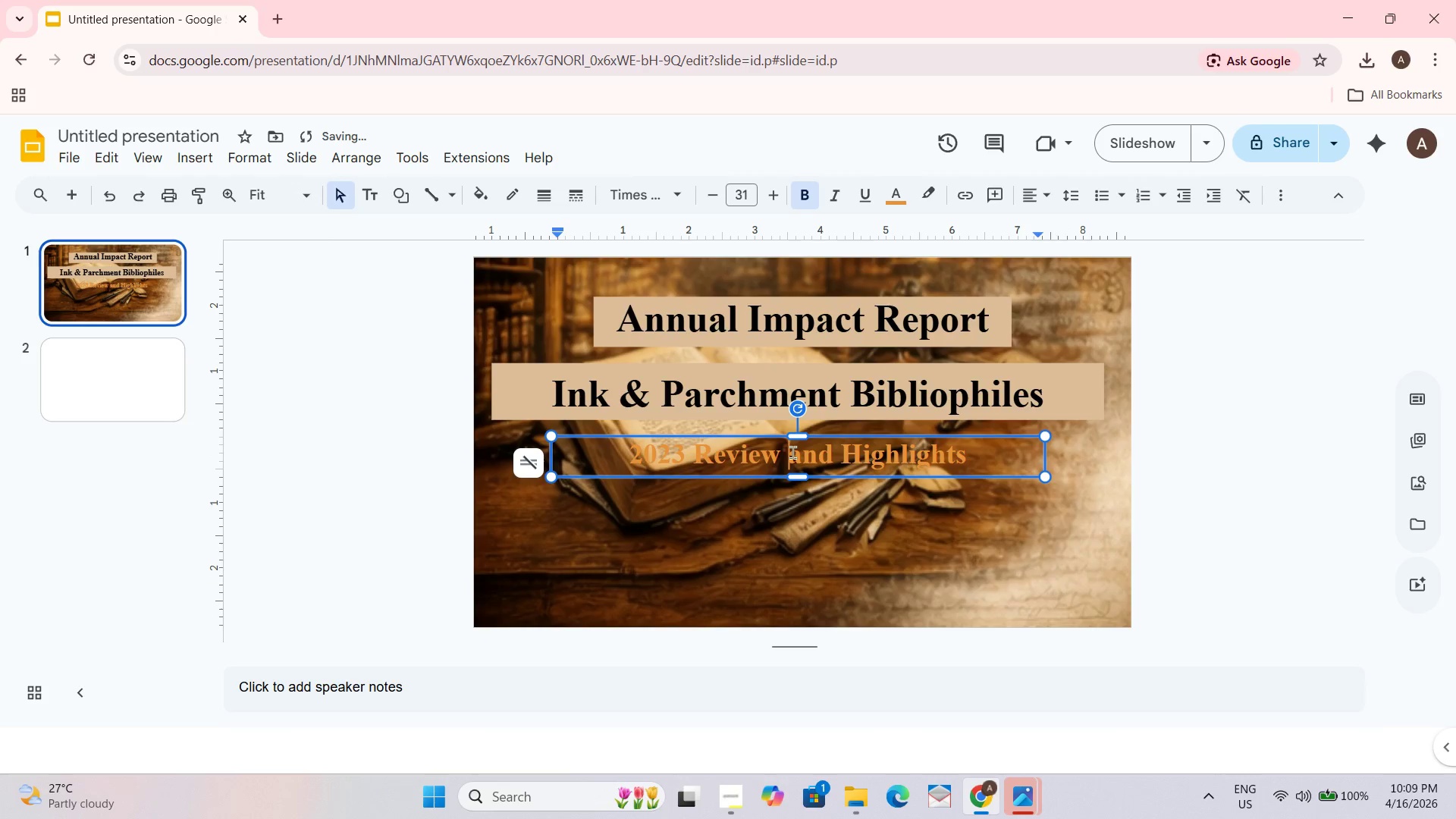 
key(Control+A)
 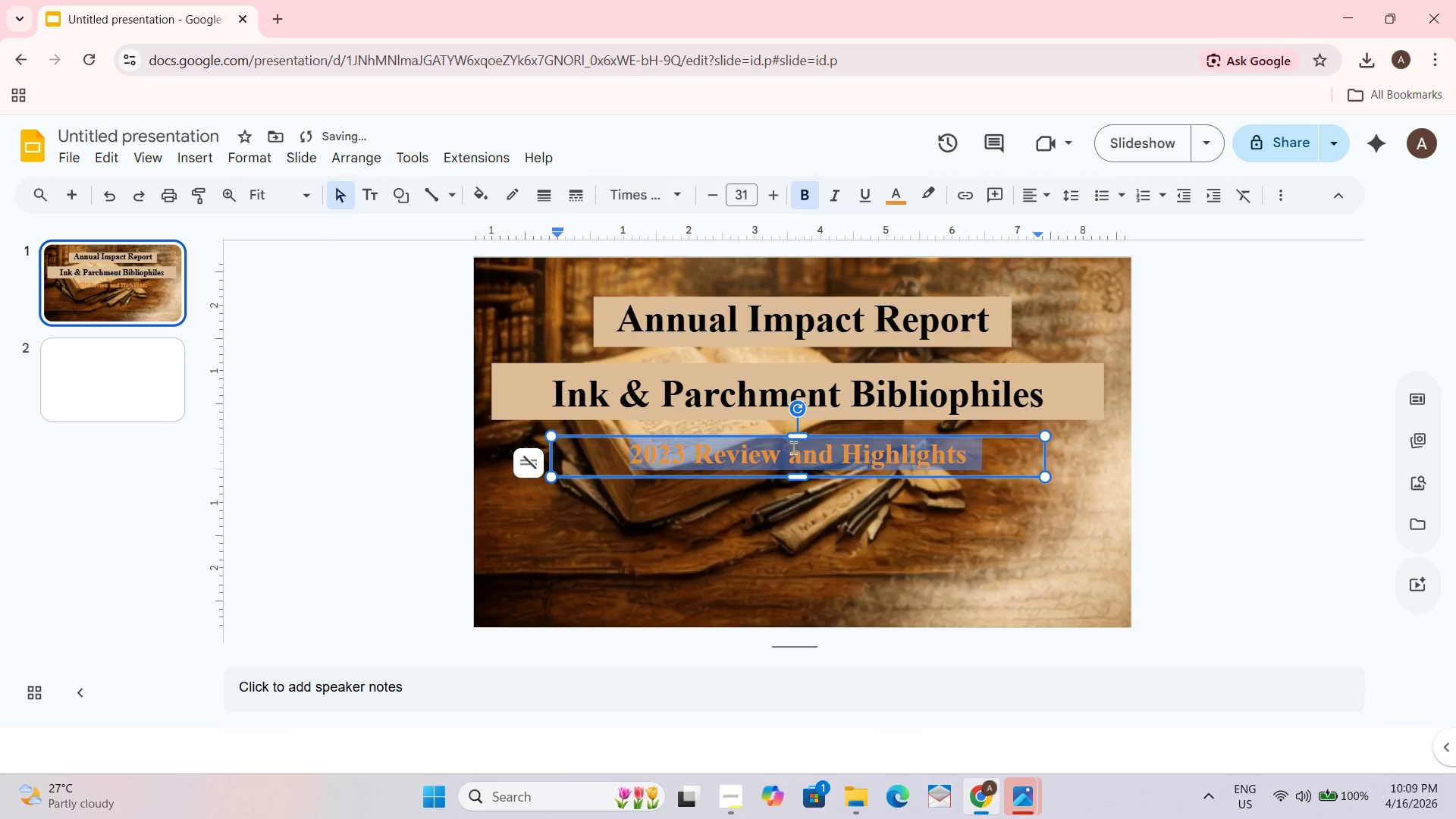 
key(Control+B)
 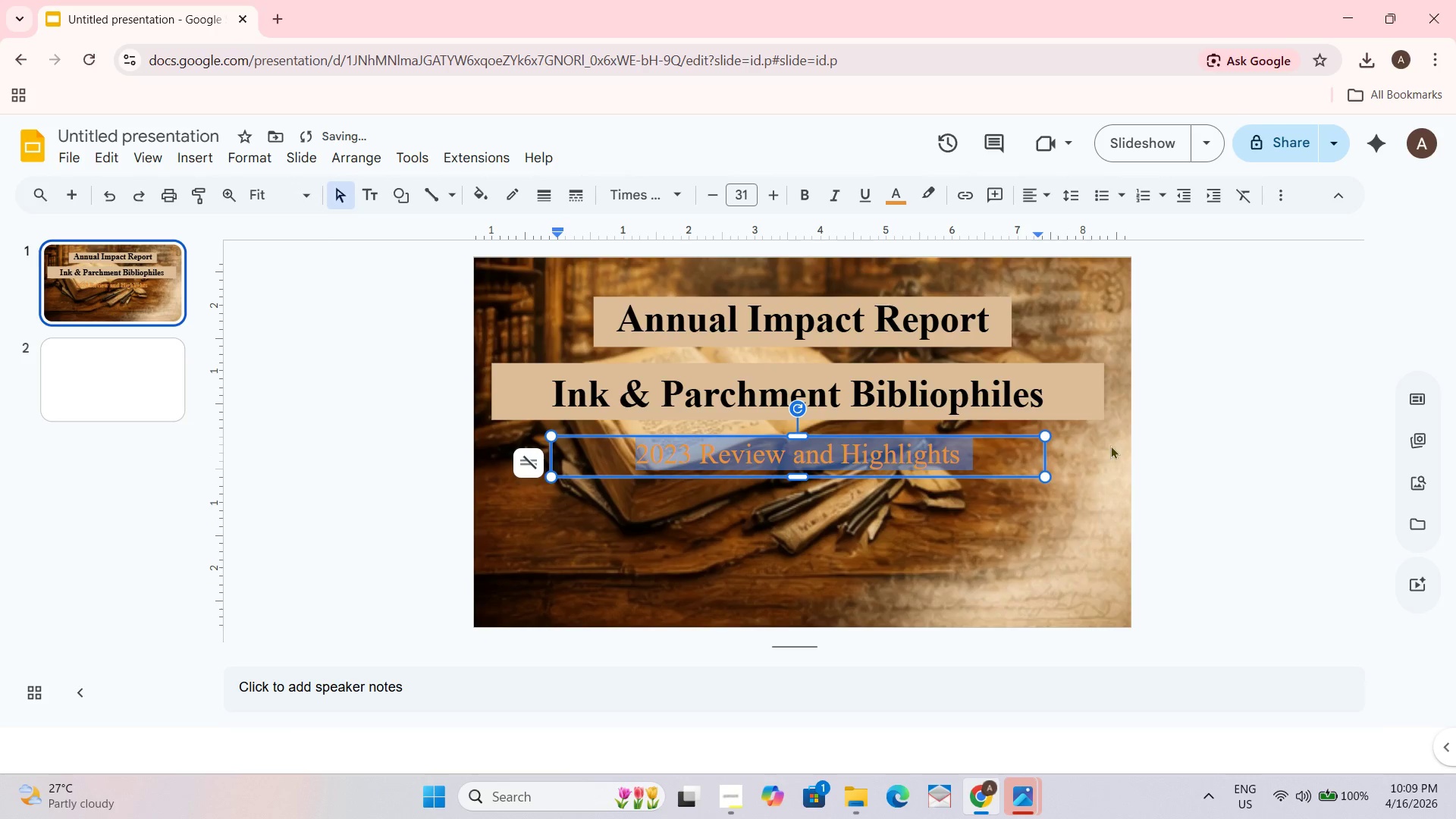 
key(Control+B)
 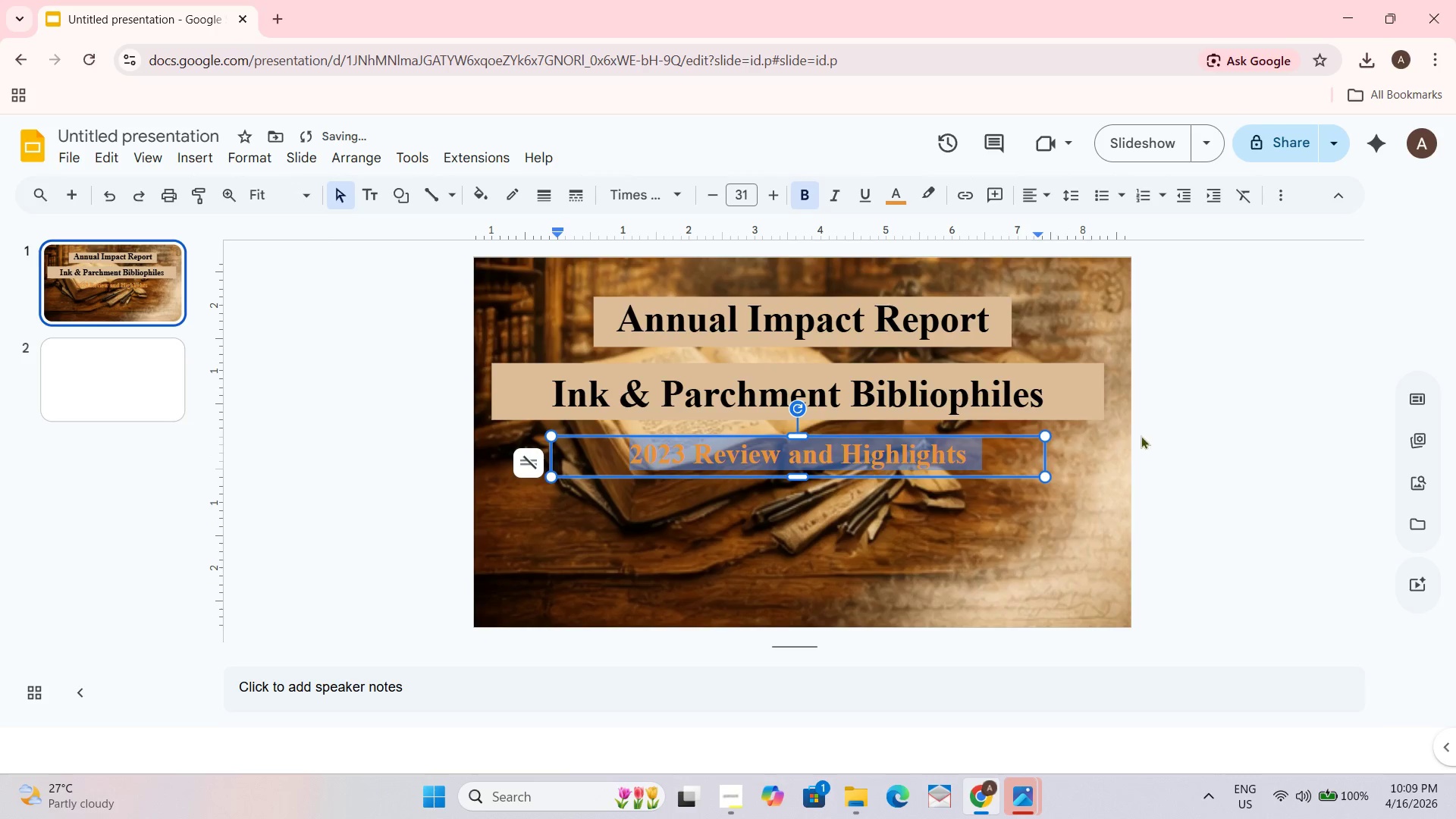 
left_click([1138, 435])
 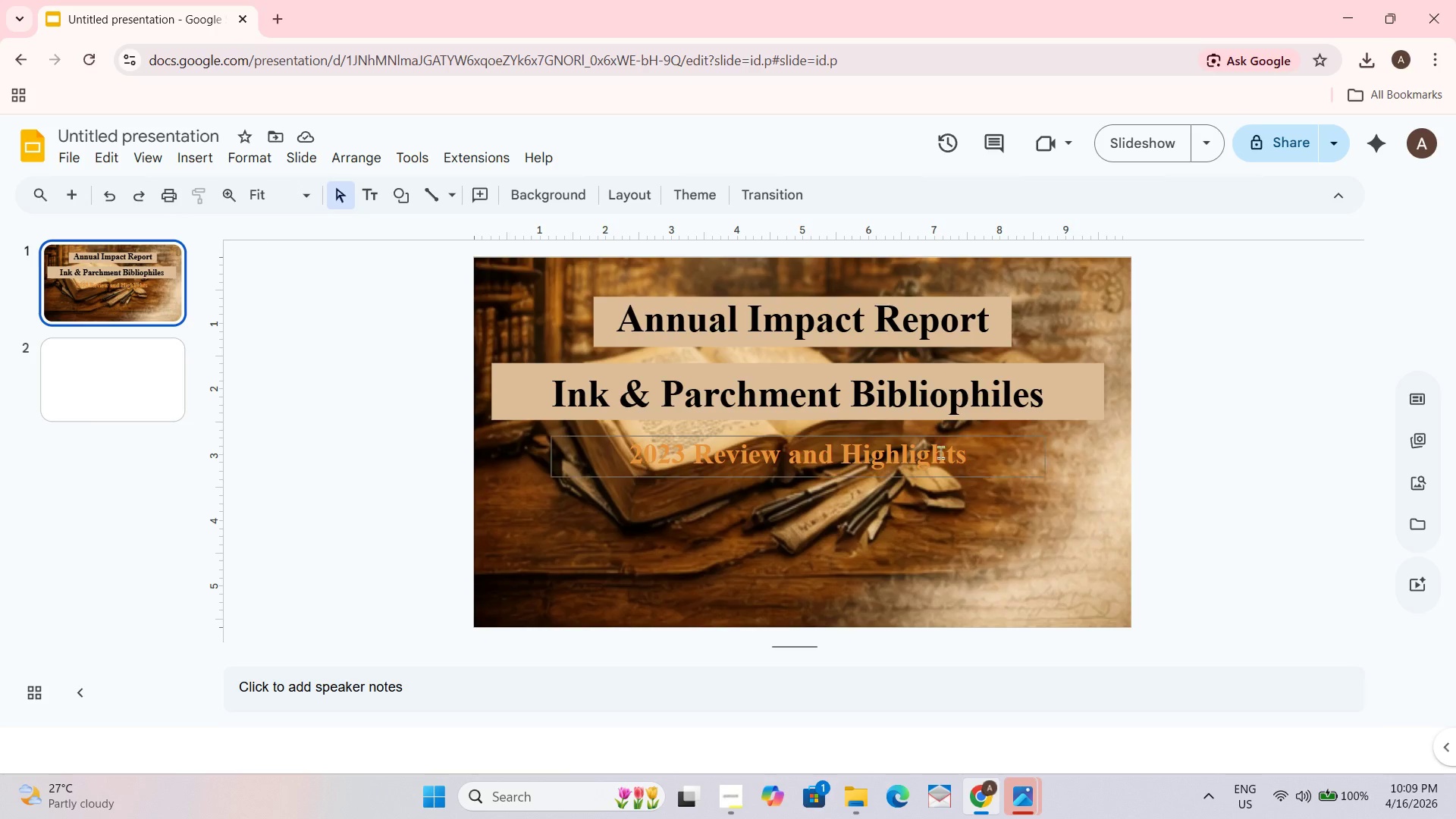 
wait(10.44)
 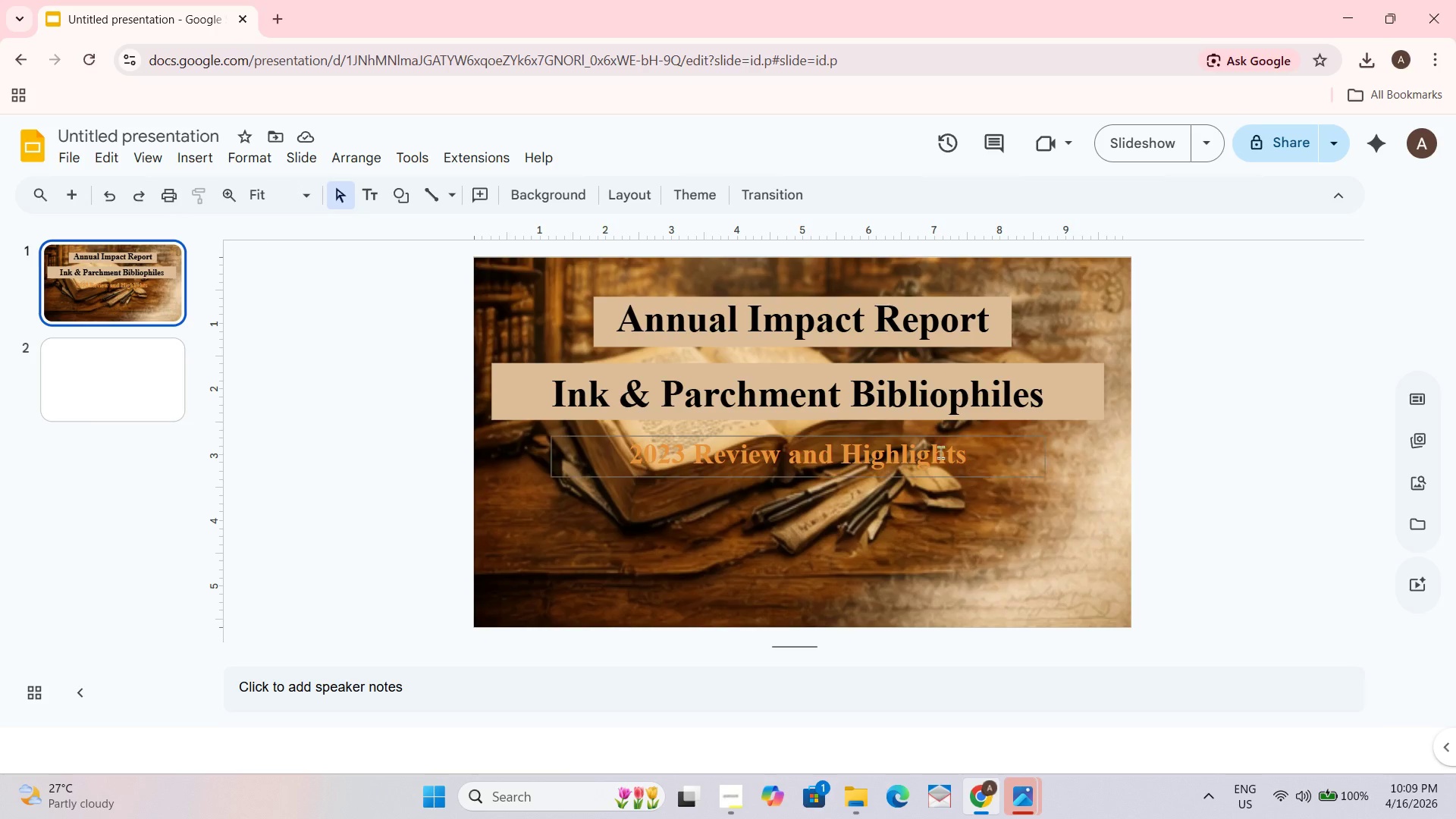 
left_click([602, 318])
 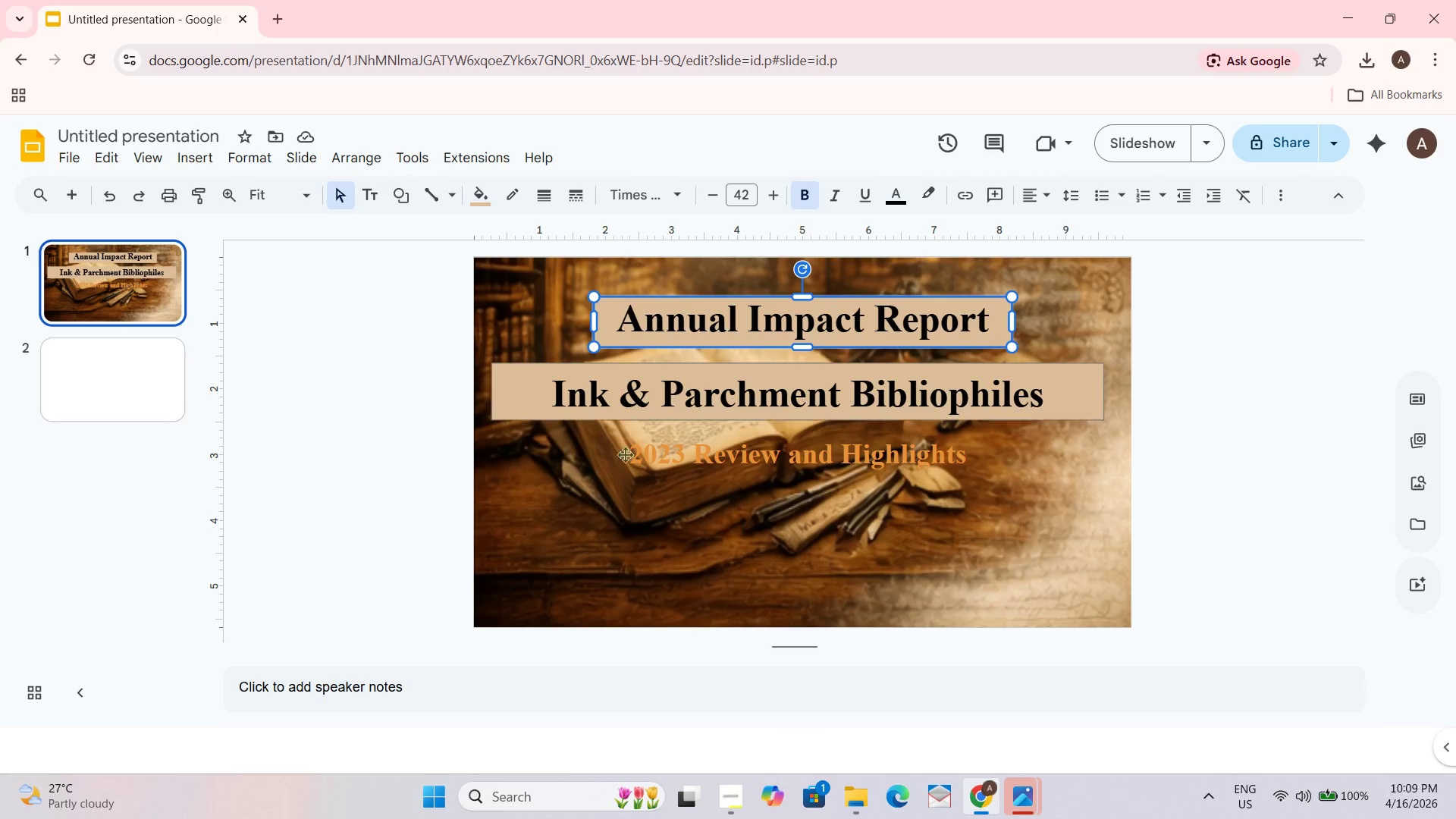 
left_click([618, 458])
 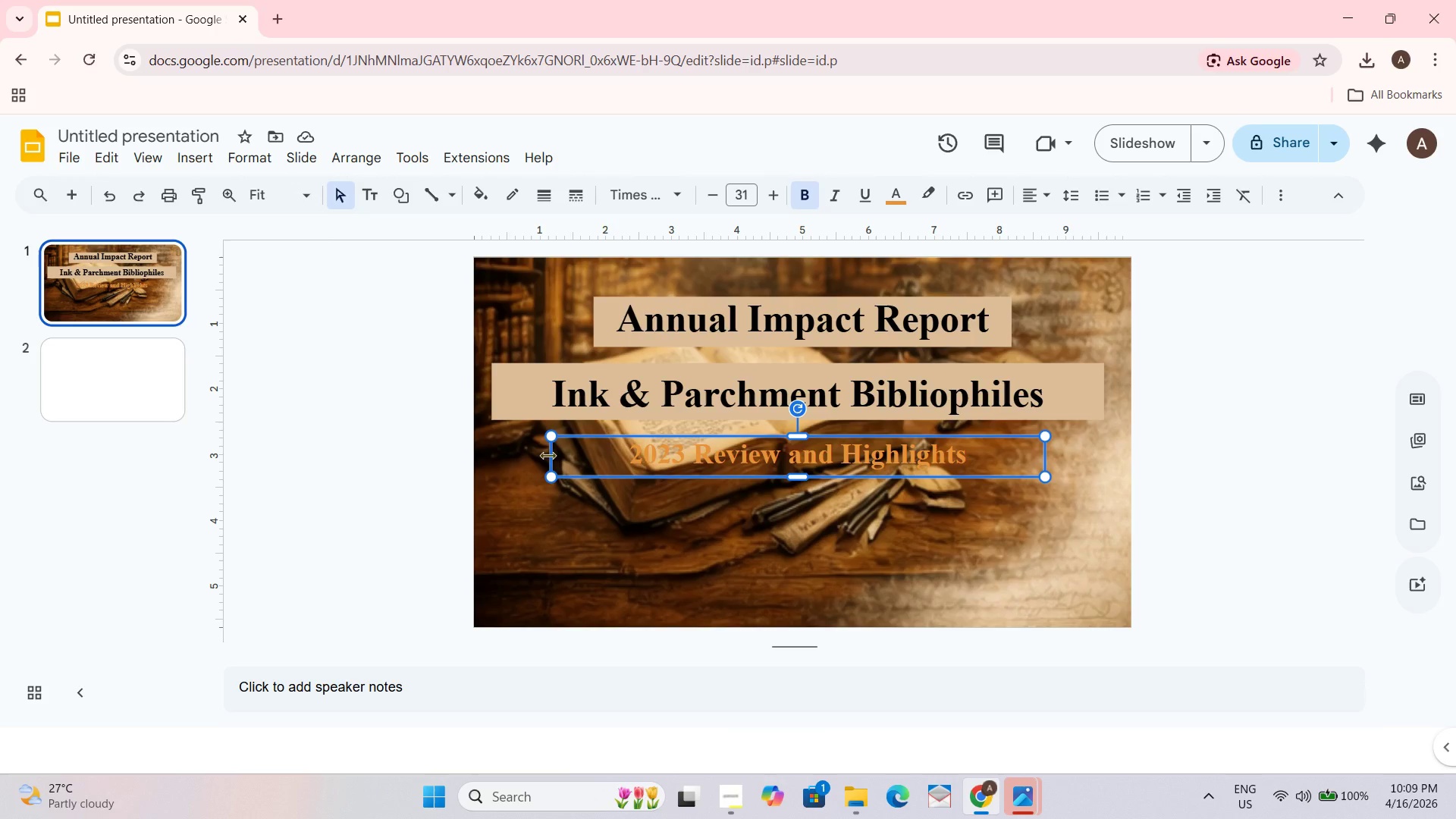 
left_click_drag(start_coordinate=[552, 458], to_coordinate=[619, 453])
 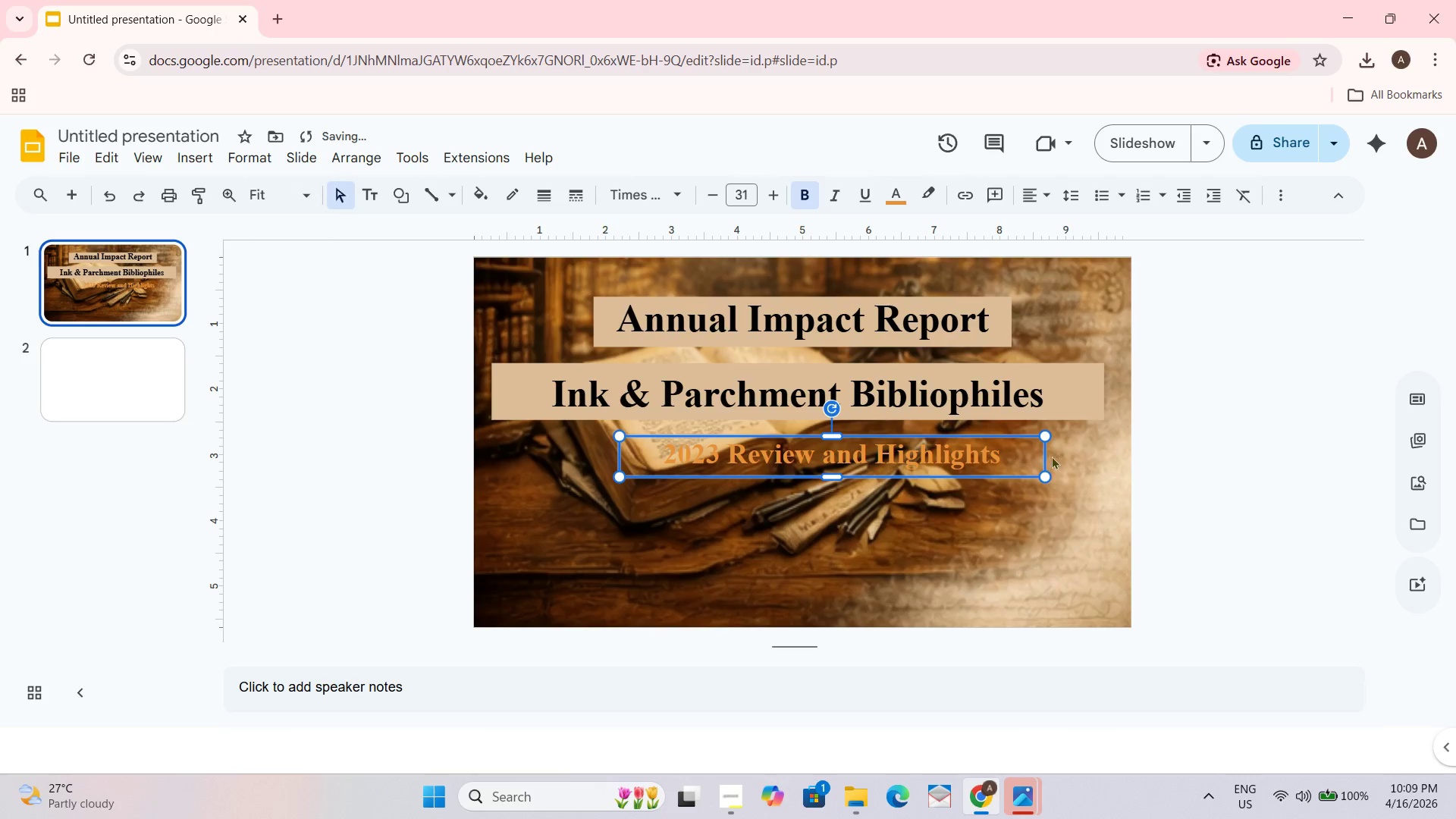 
left_click_drag(start_coordinate=[1044, 457], to_coordinate=[1003, 459])
 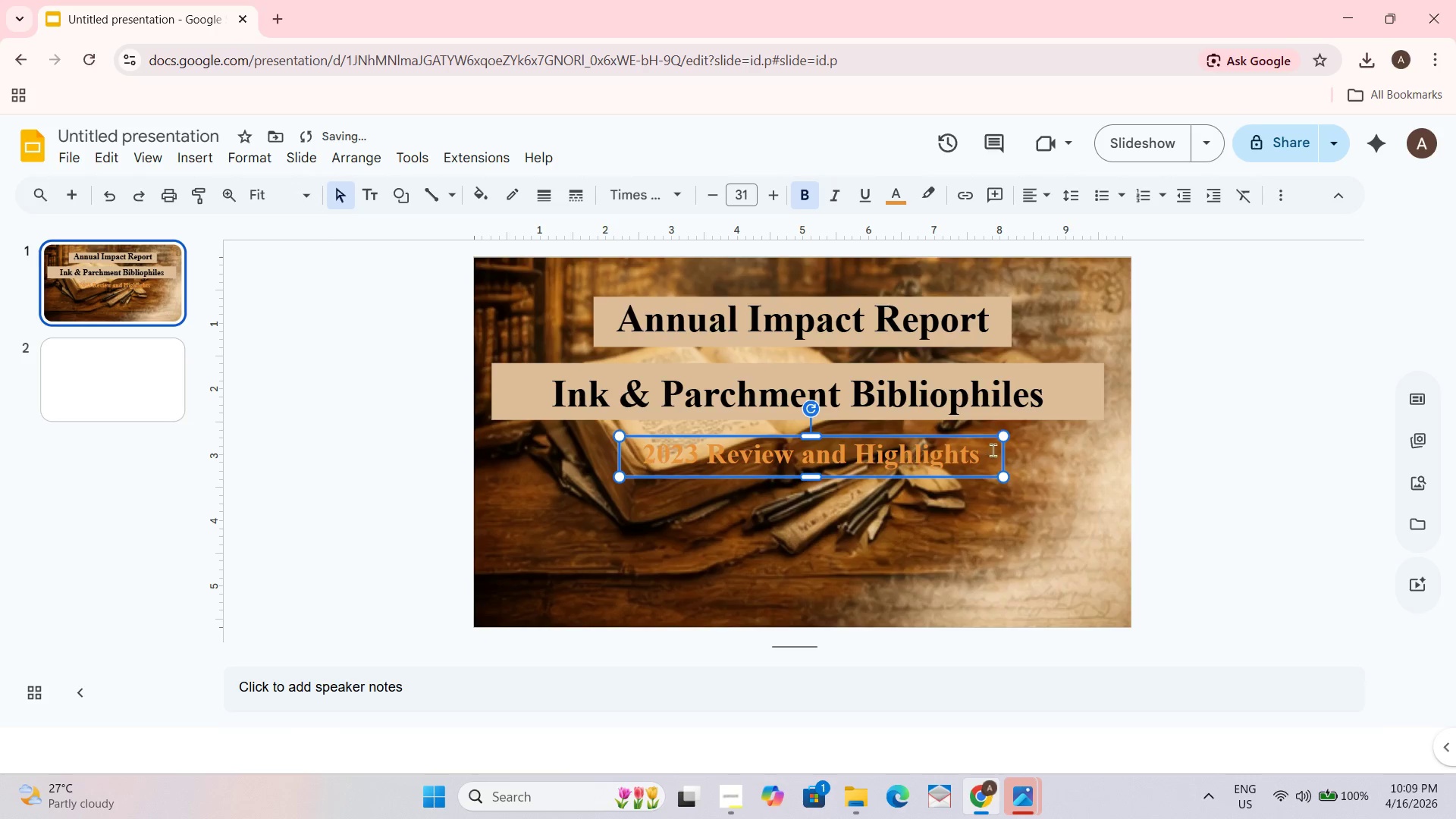 
left_click_drag(start_coordinate=[1002, 453], to_coordinate=[984, 455])
 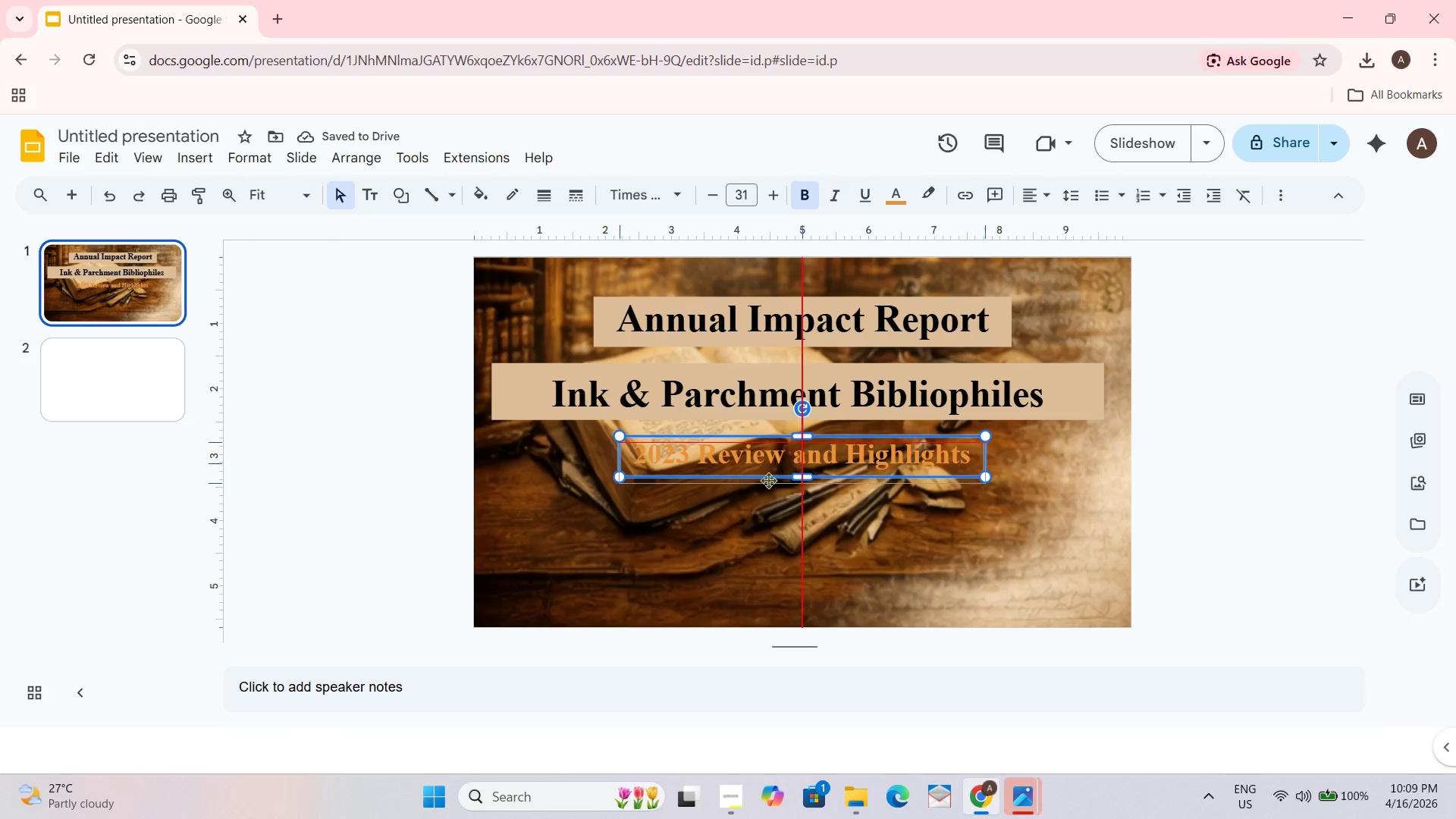 
wait(5.61)
 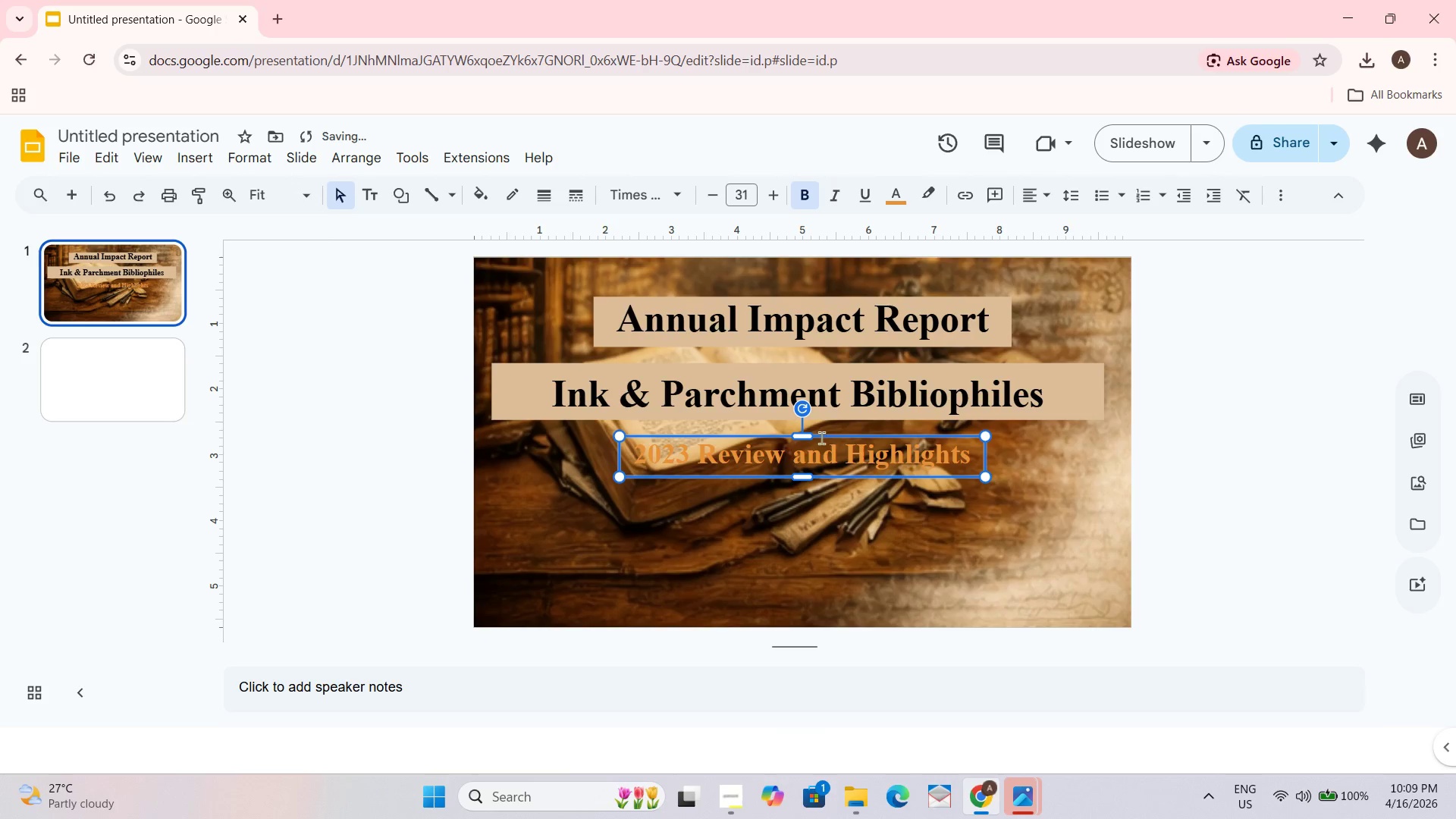 
left_click([841, 452])
 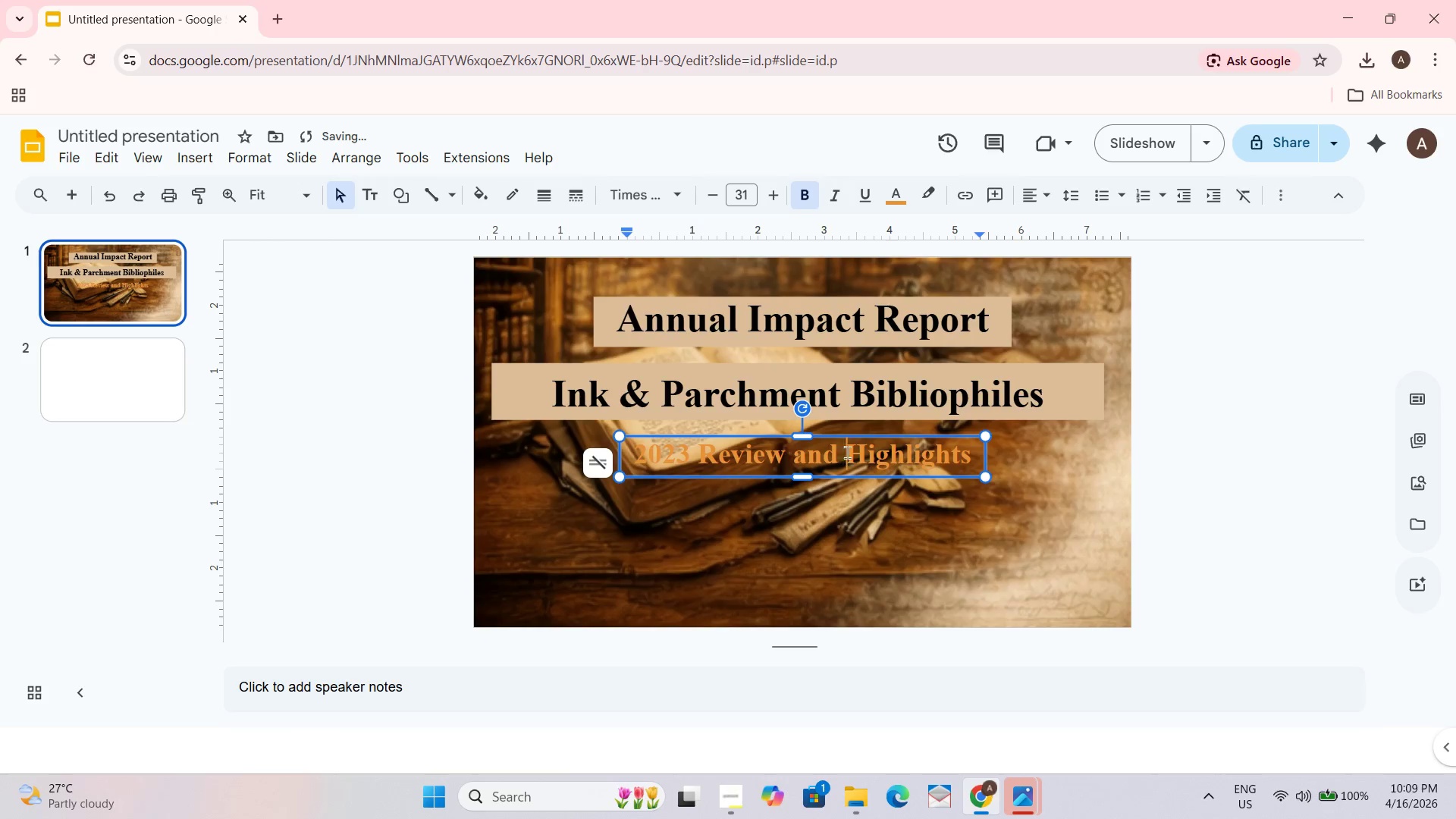 
hold_key(key=ControlLeft, duration=0.33)
 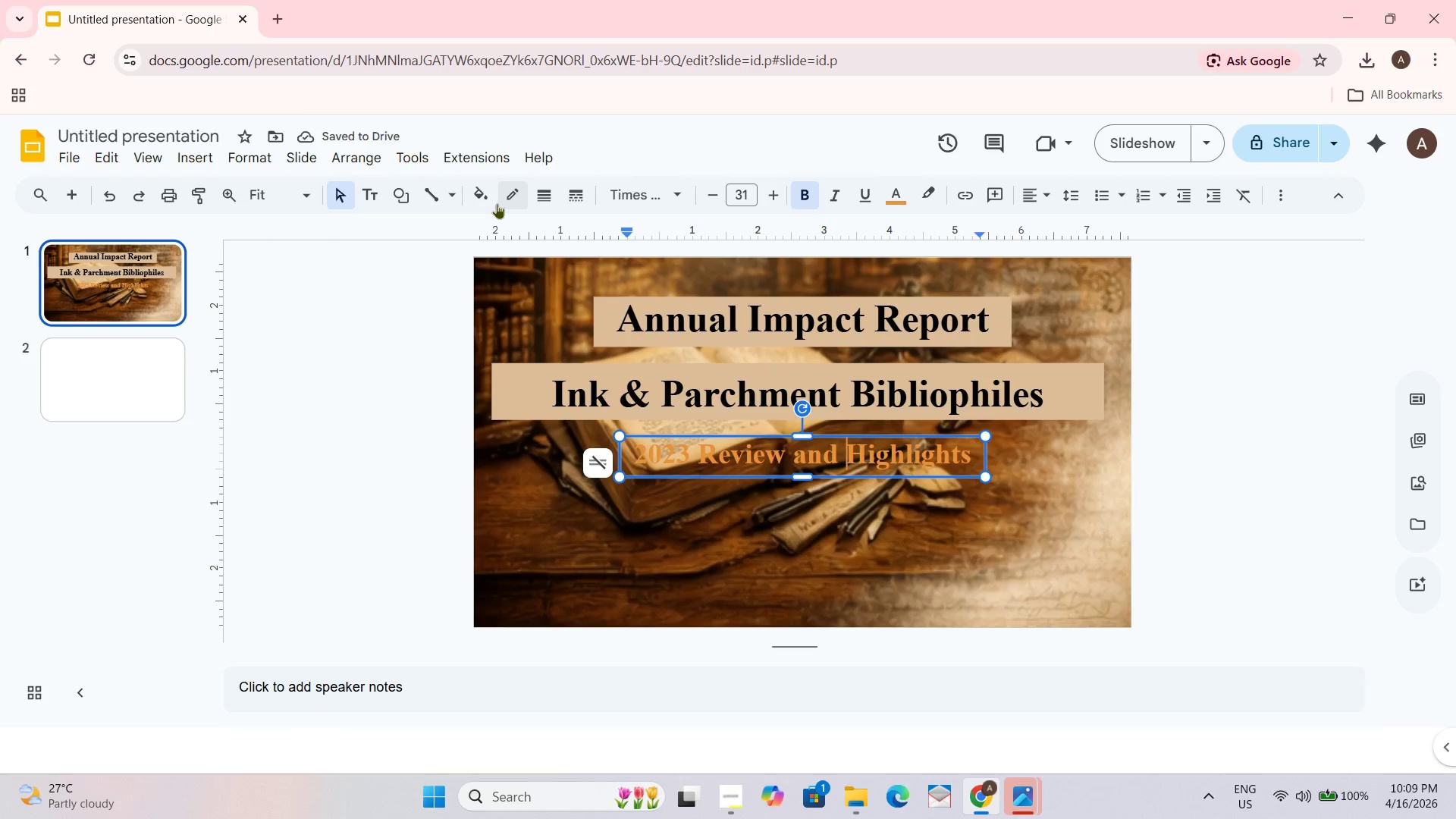 
left_click([483, 200])
 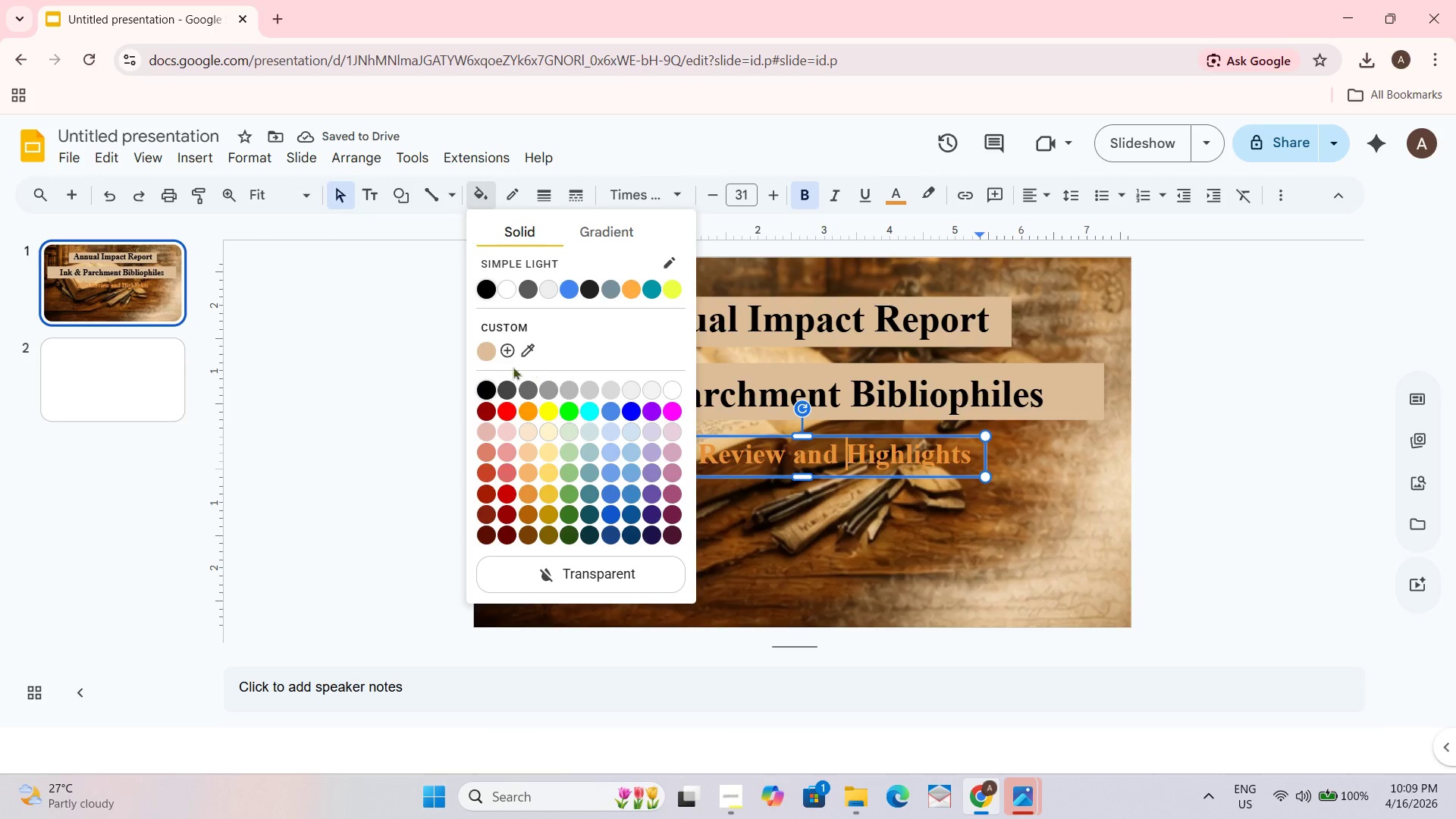 
left_click([482, 356])
 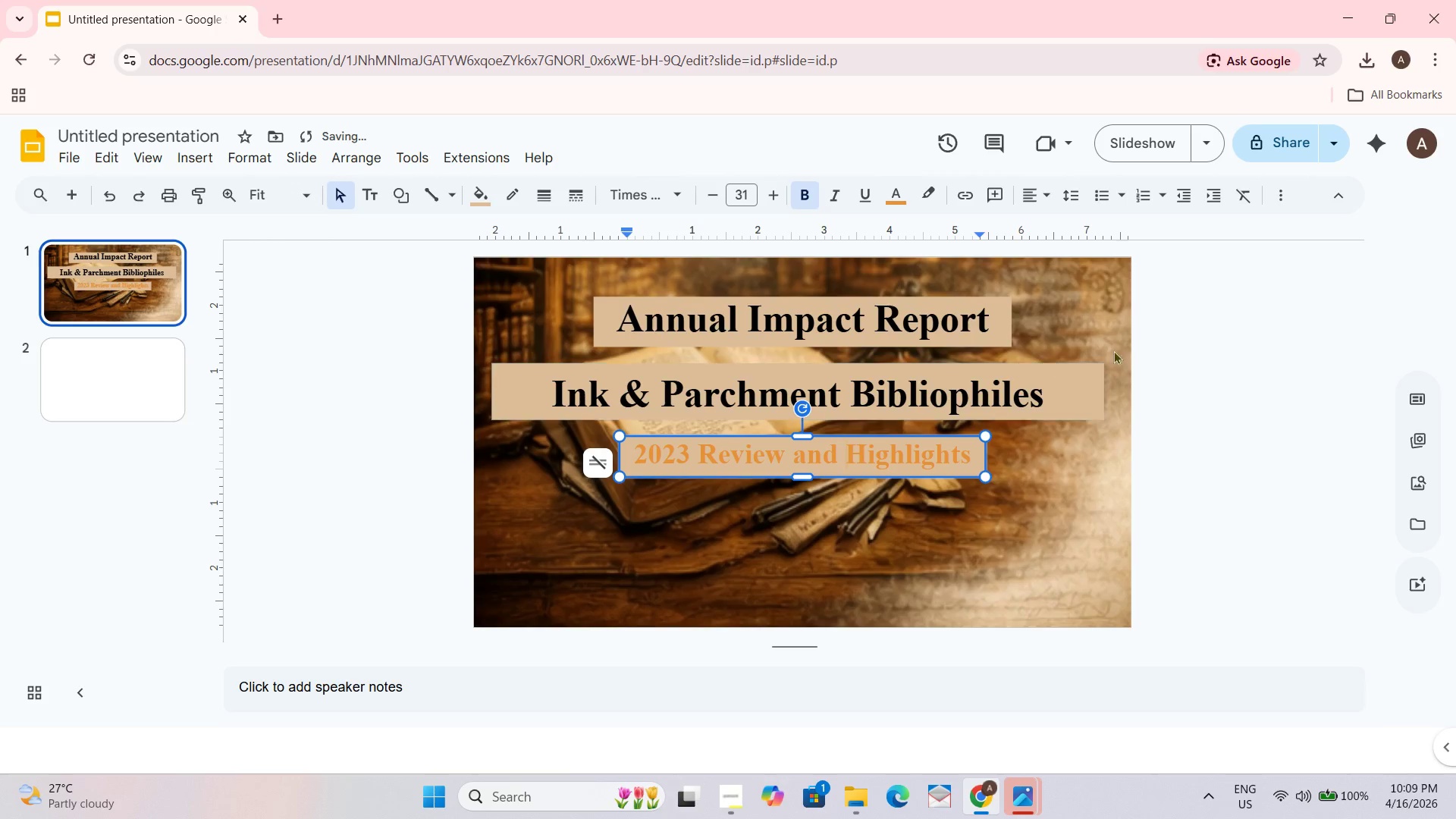 
left_click([1243, 373])
 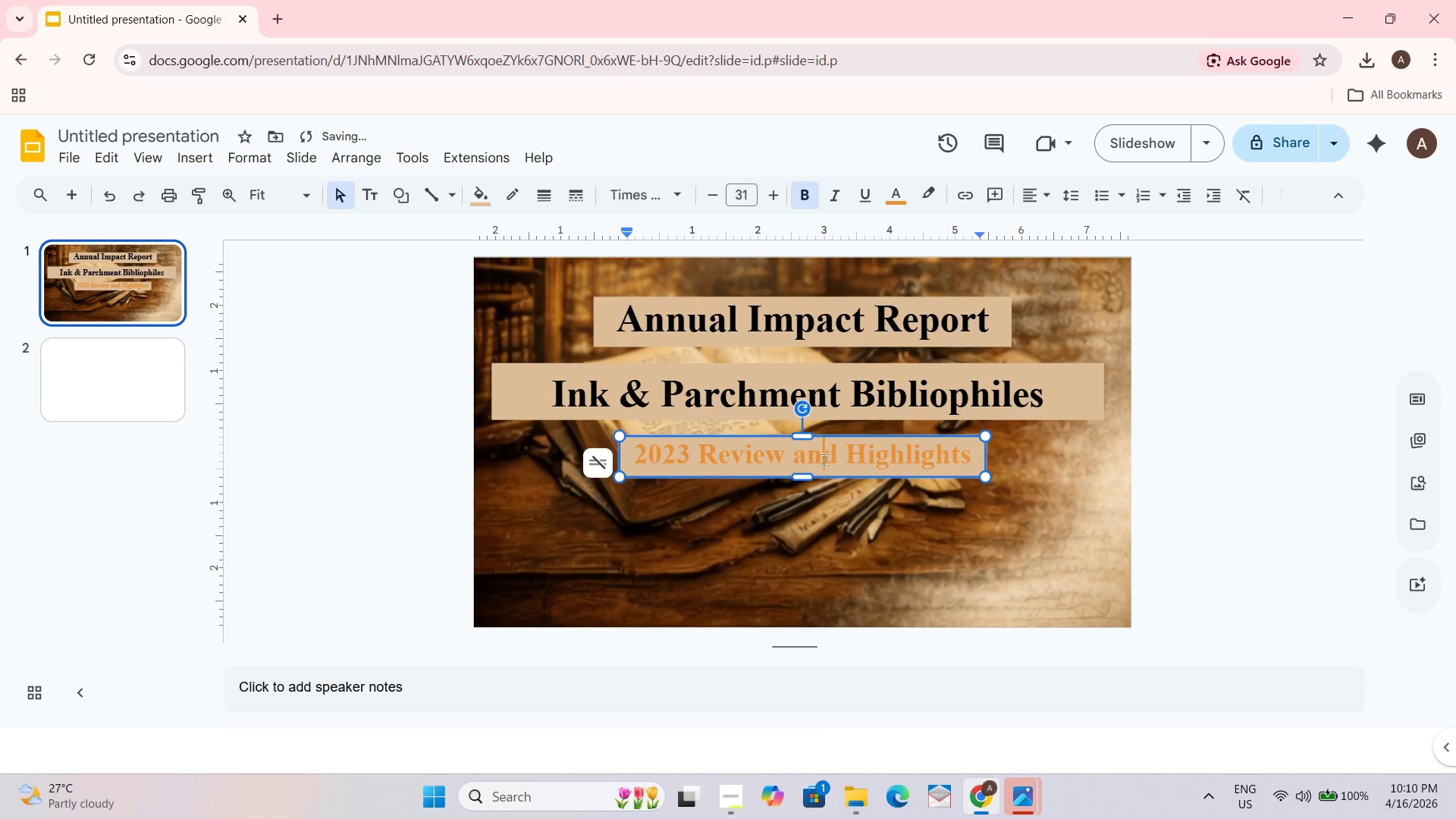 
key(Control+A)
 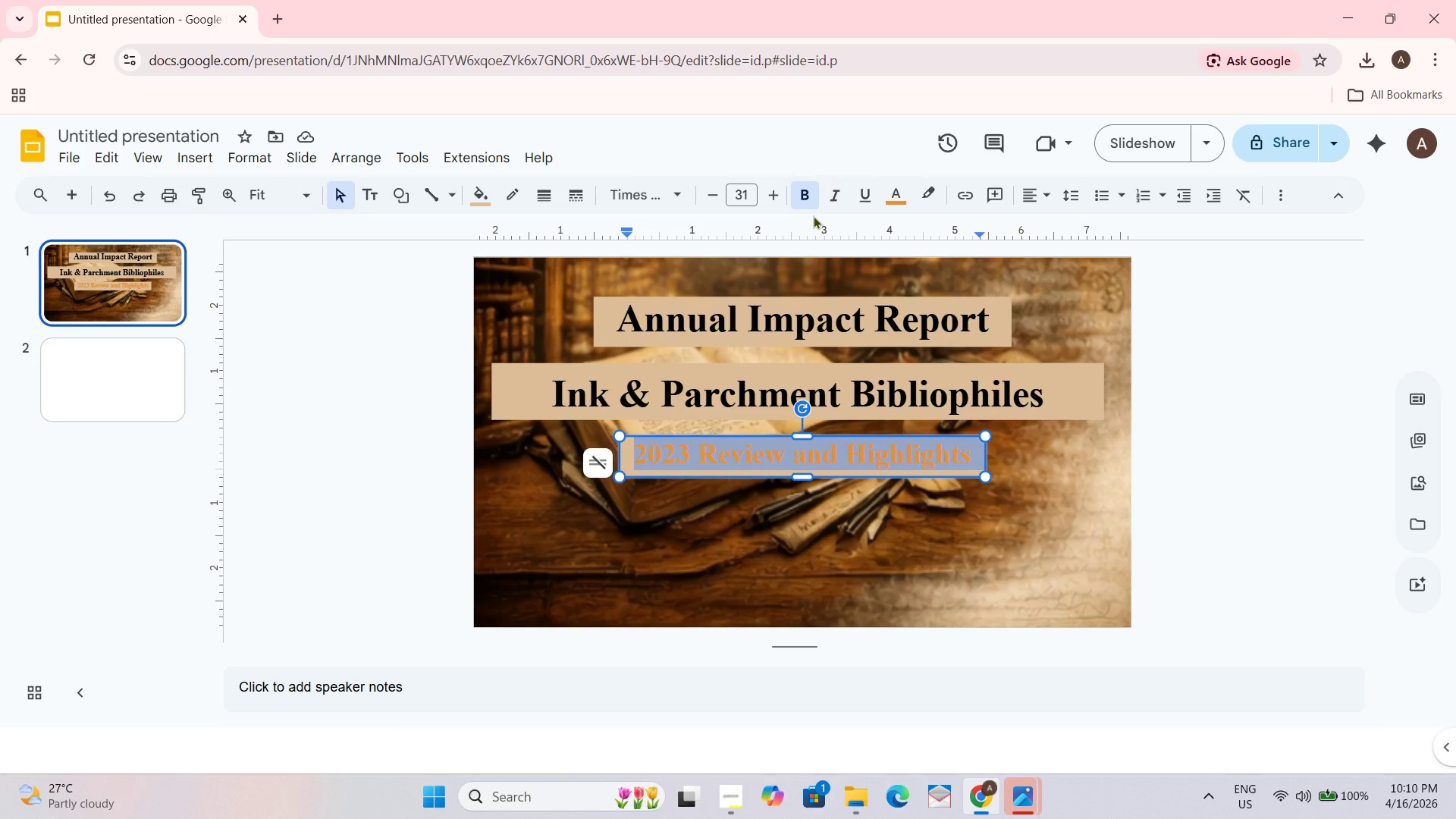 
wait(12.7)
 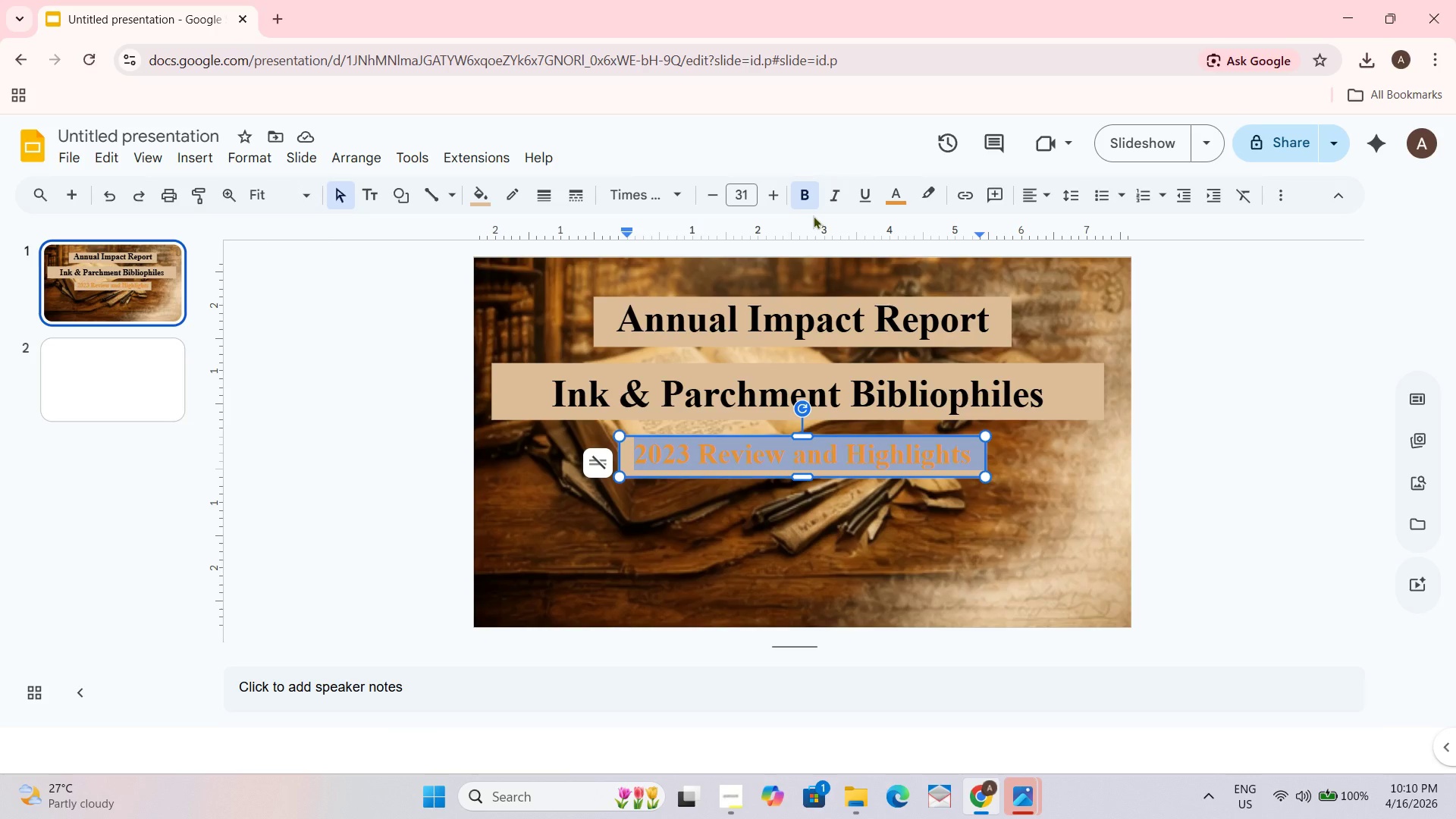 
key(Control+ControlLeft)
 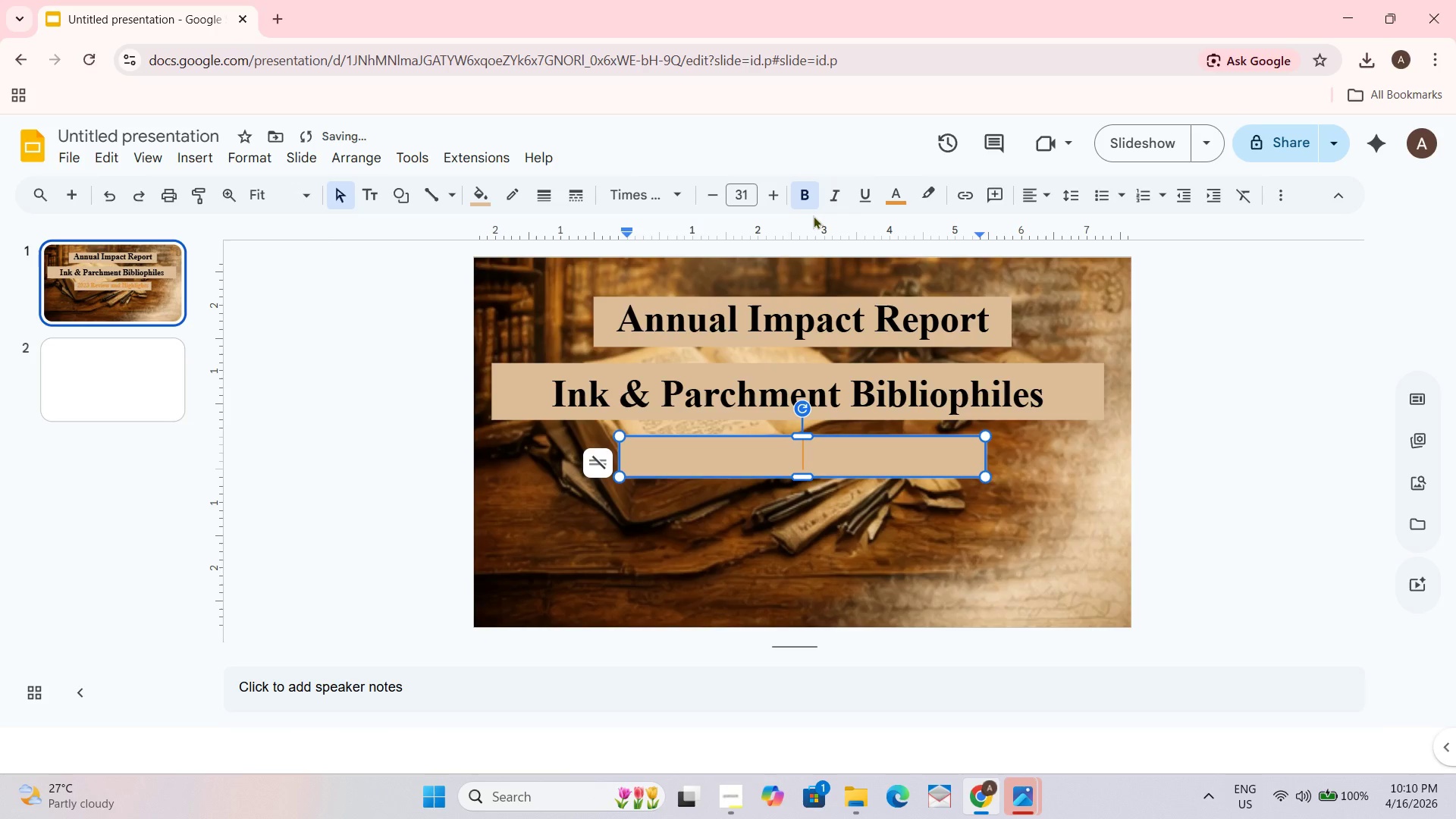 
key(Control+Backspace)
 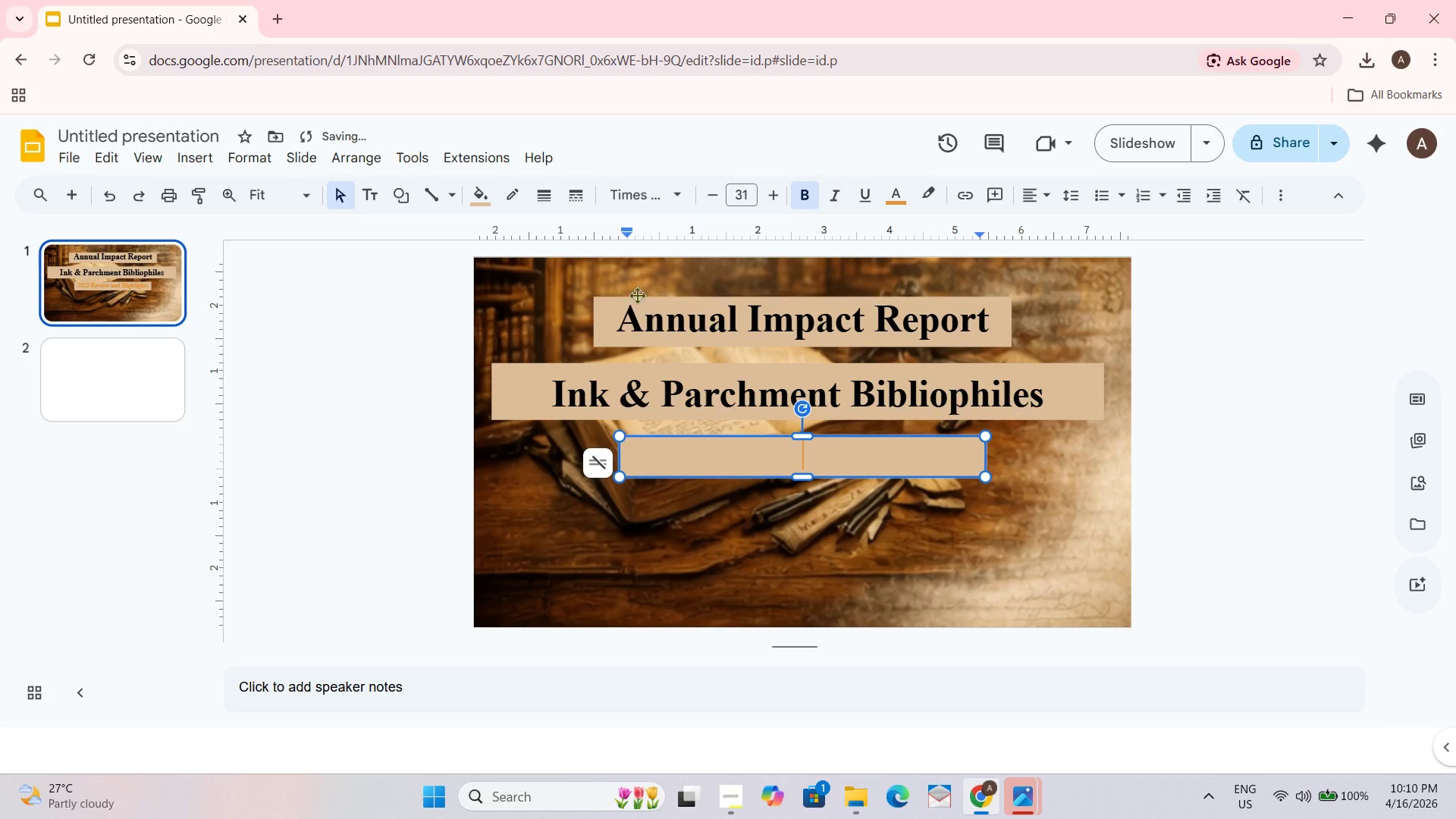 
right_click([546, 307])
 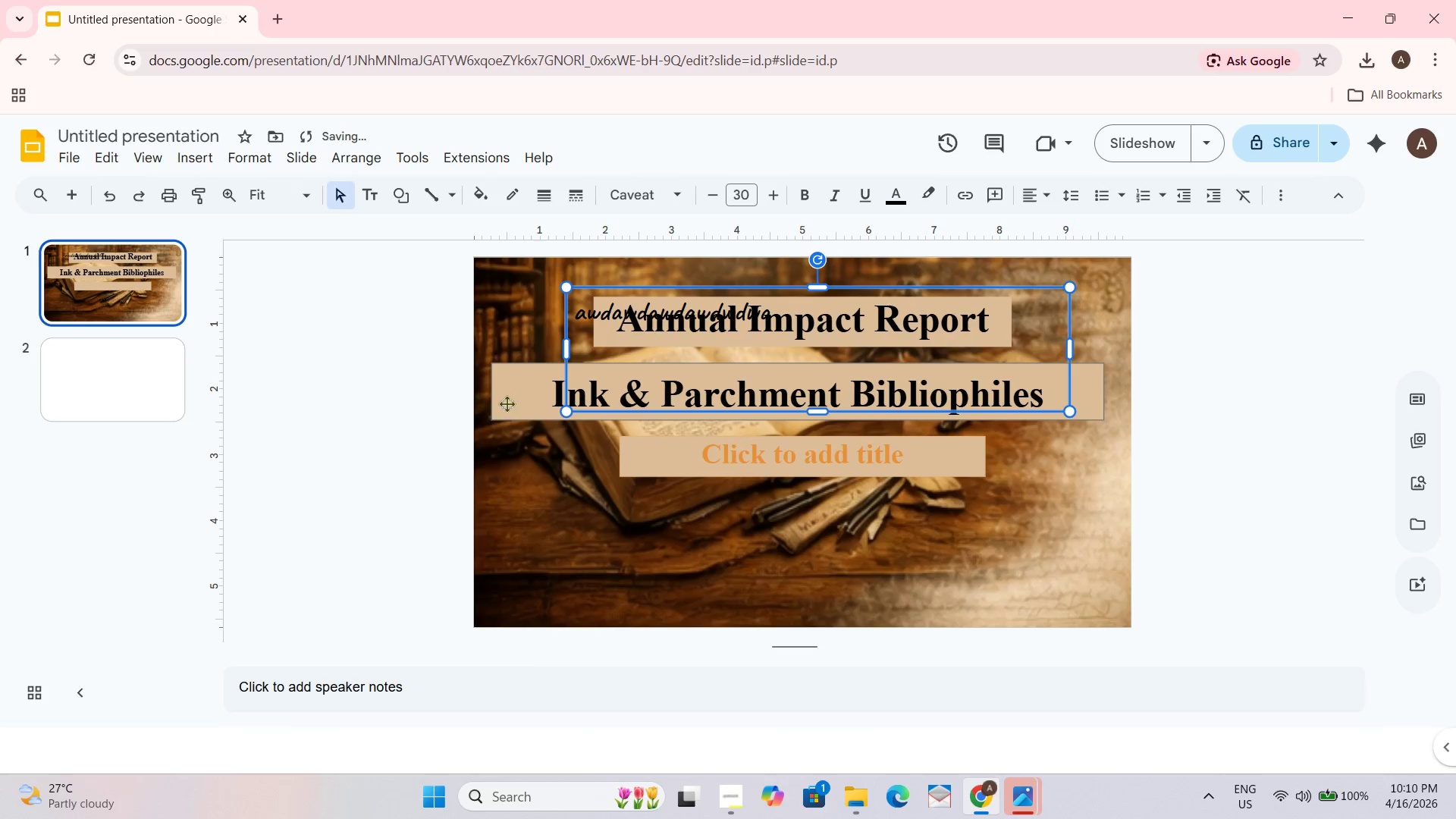 
key(Control+Z)
 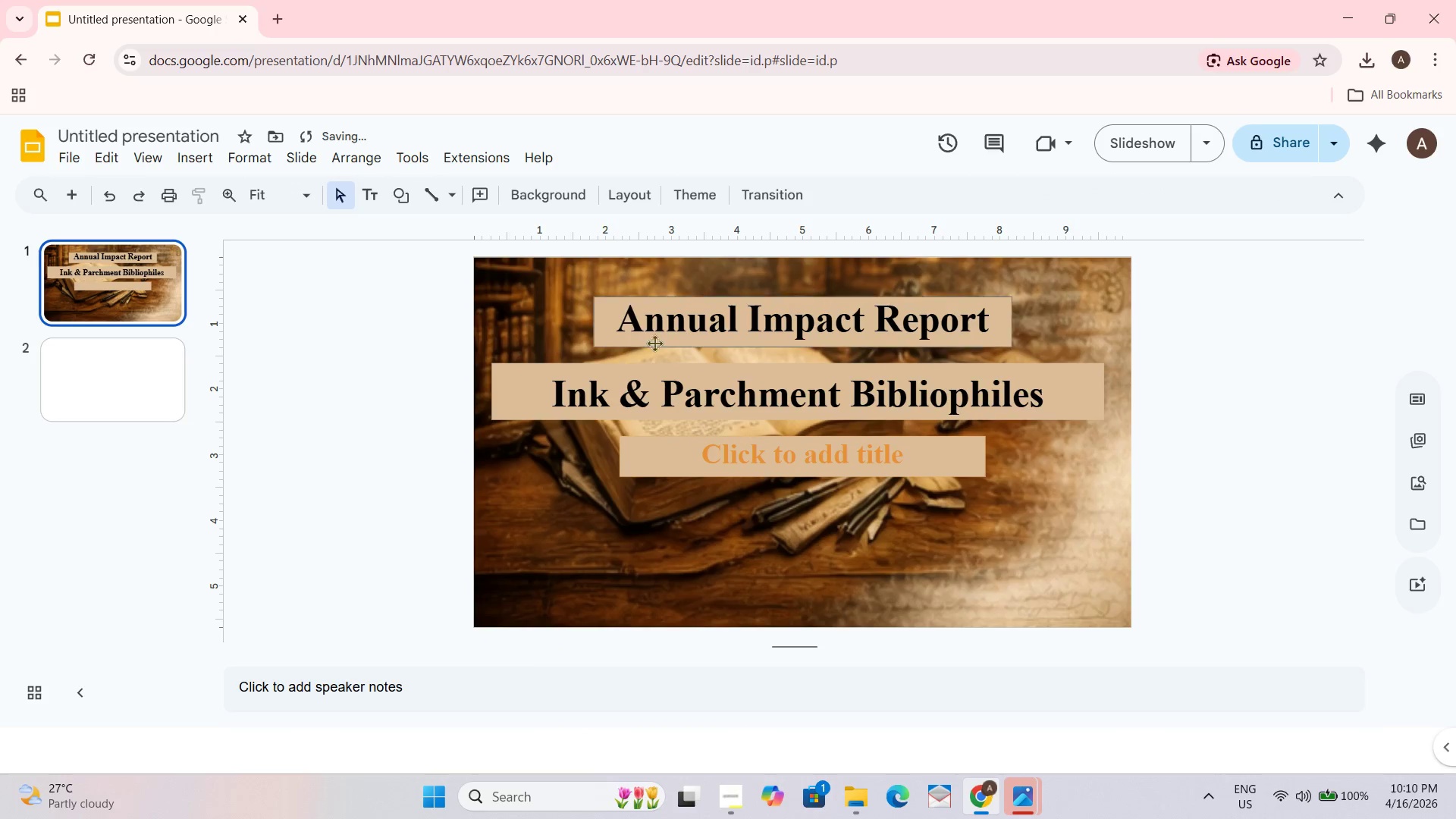 
right_click([691, 317])
 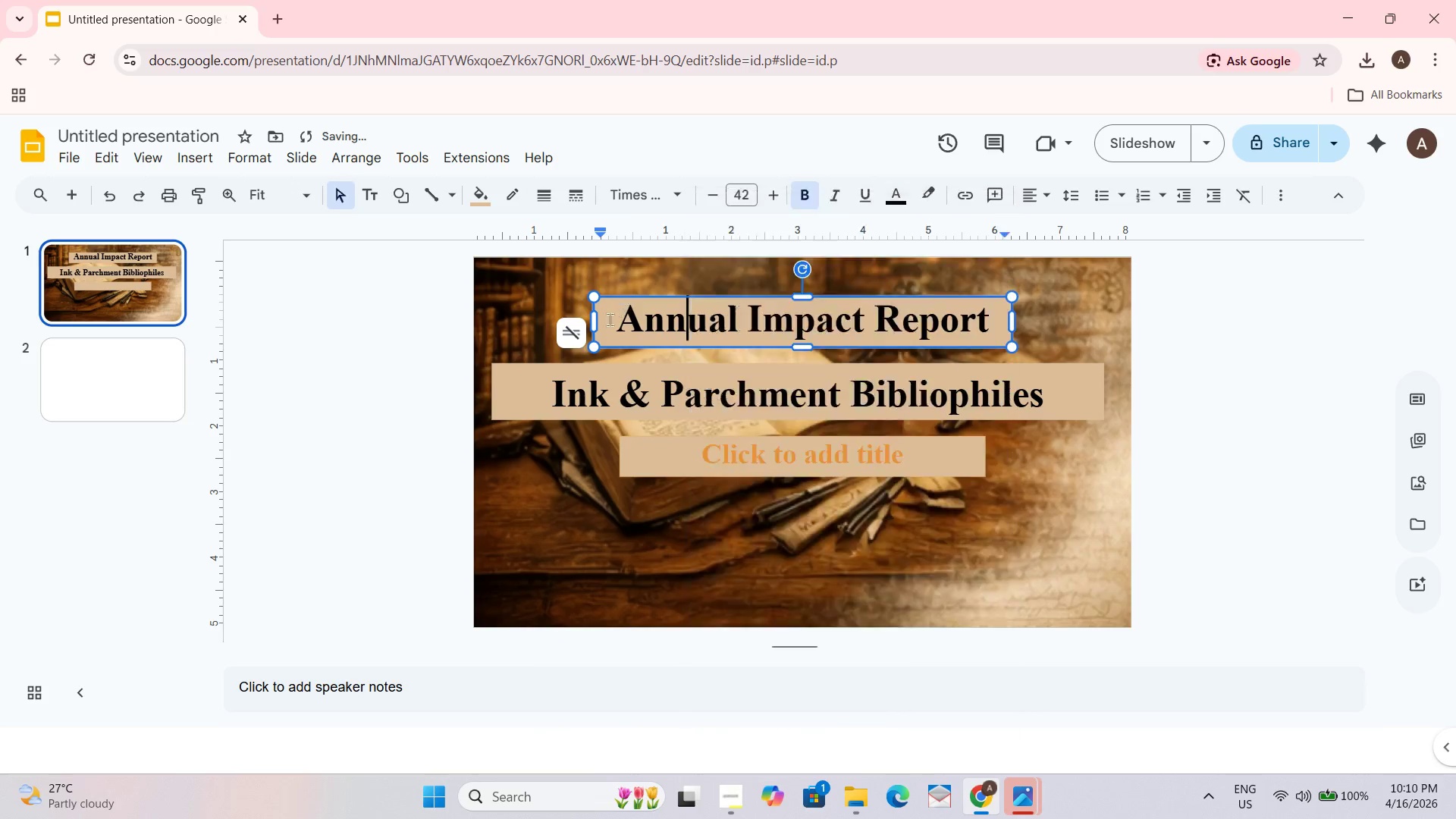 
left_click_drag(start_coordinate=[579, 322], to_coordinate=[575, 322])
 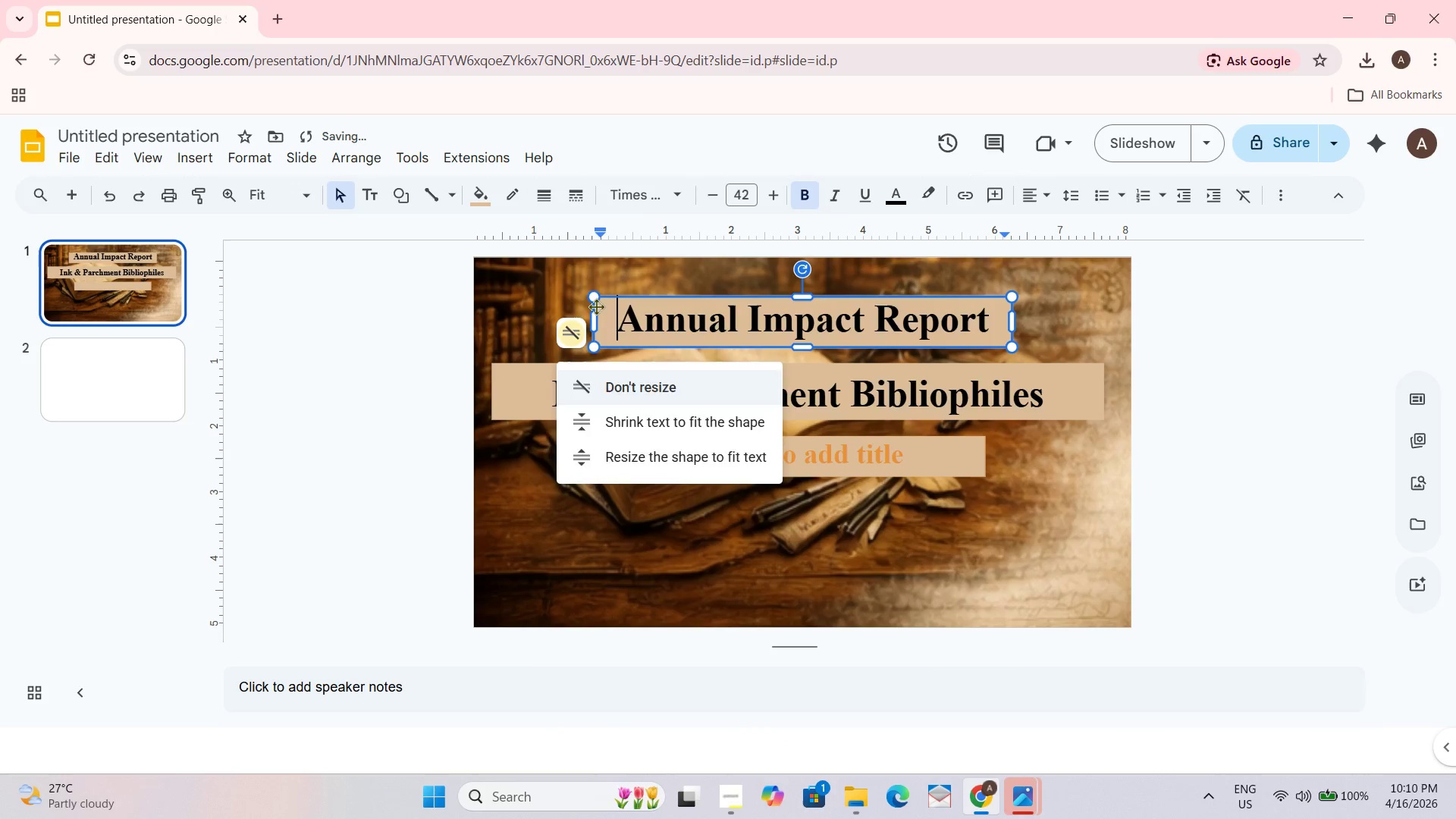 
right_click([596, 306])
 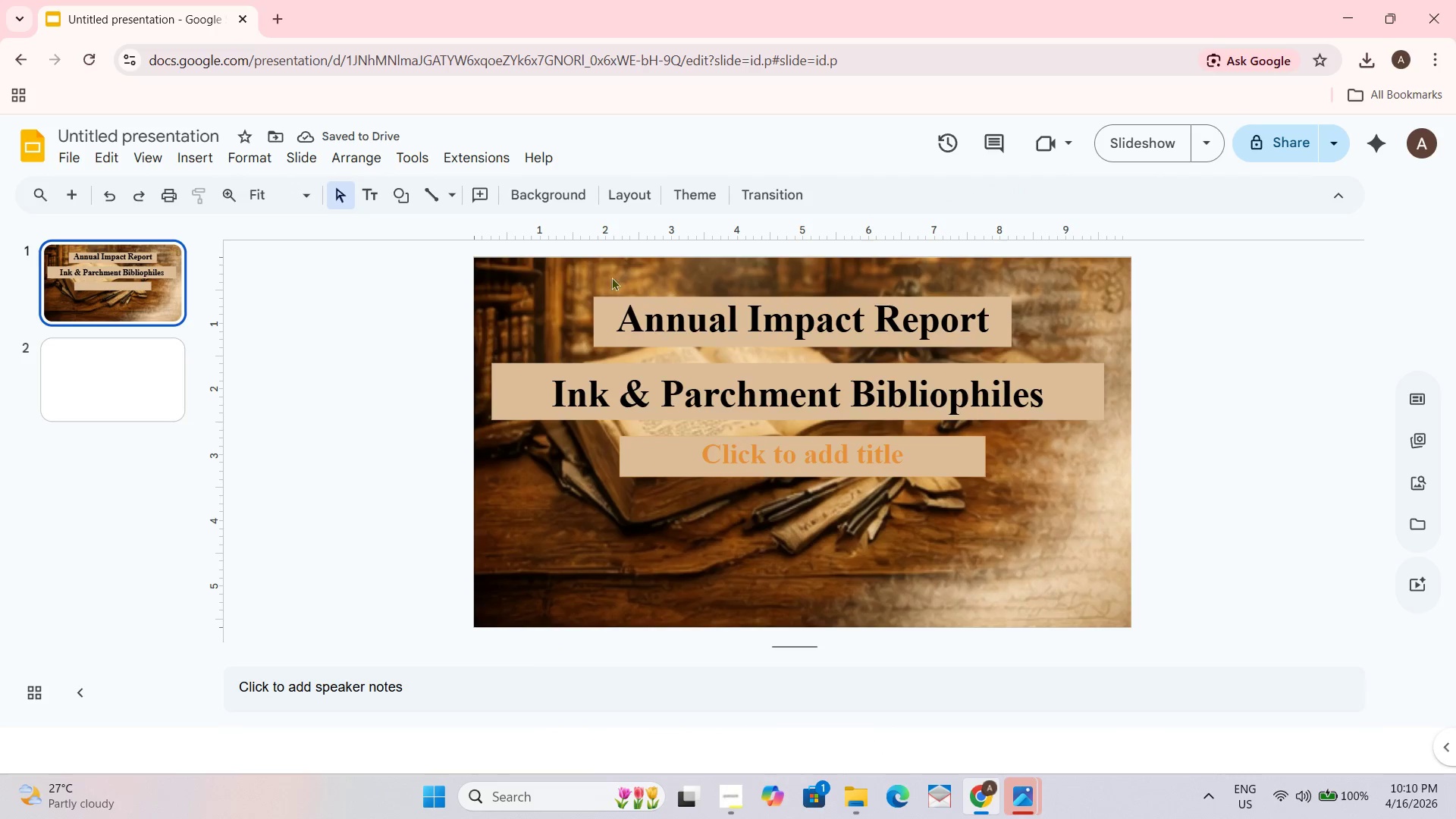 
left_click_drag(start_coordinate=[630, 298], to_coordinate=[629, 302])
 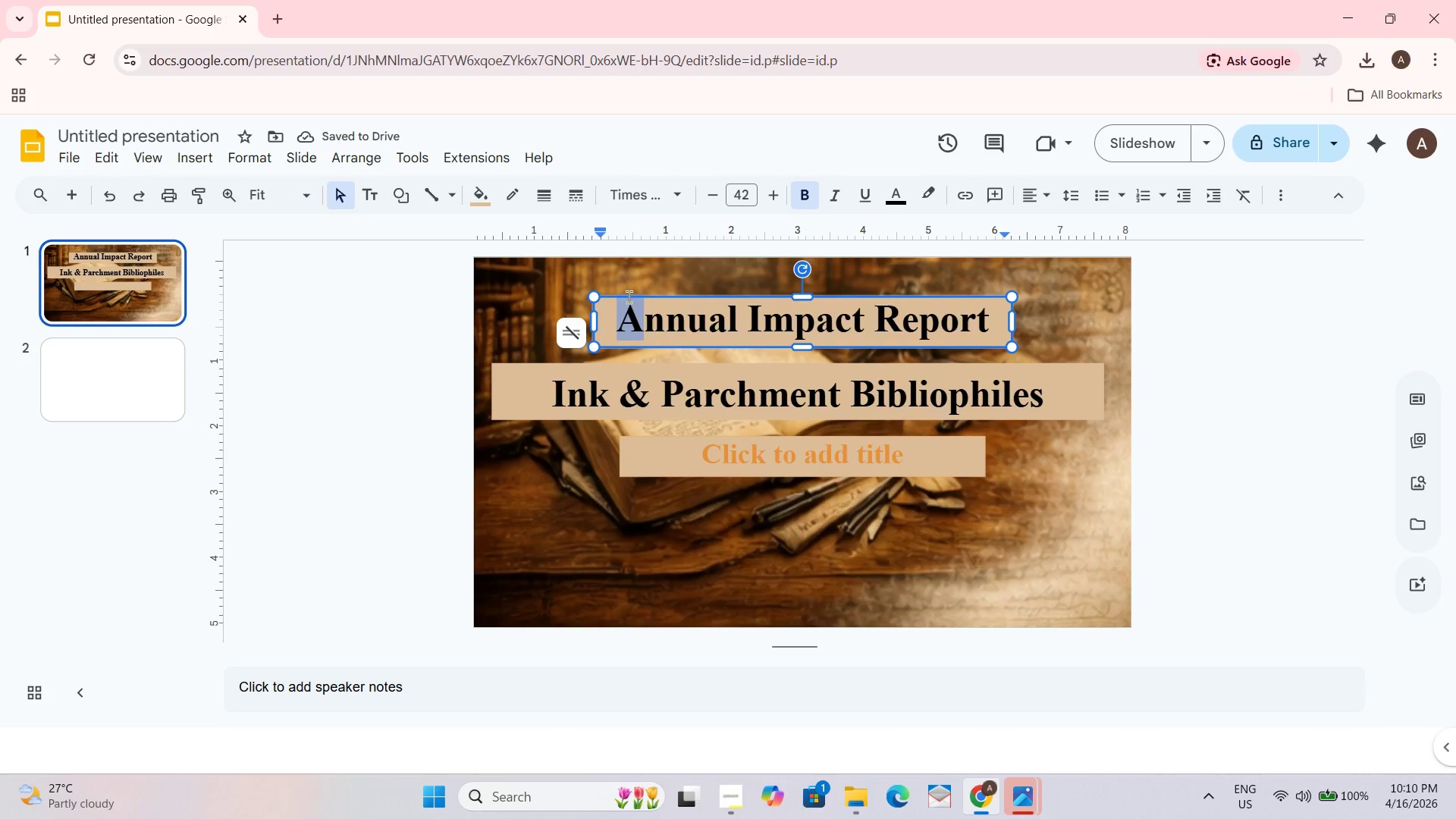 
right_click([629, 297])
 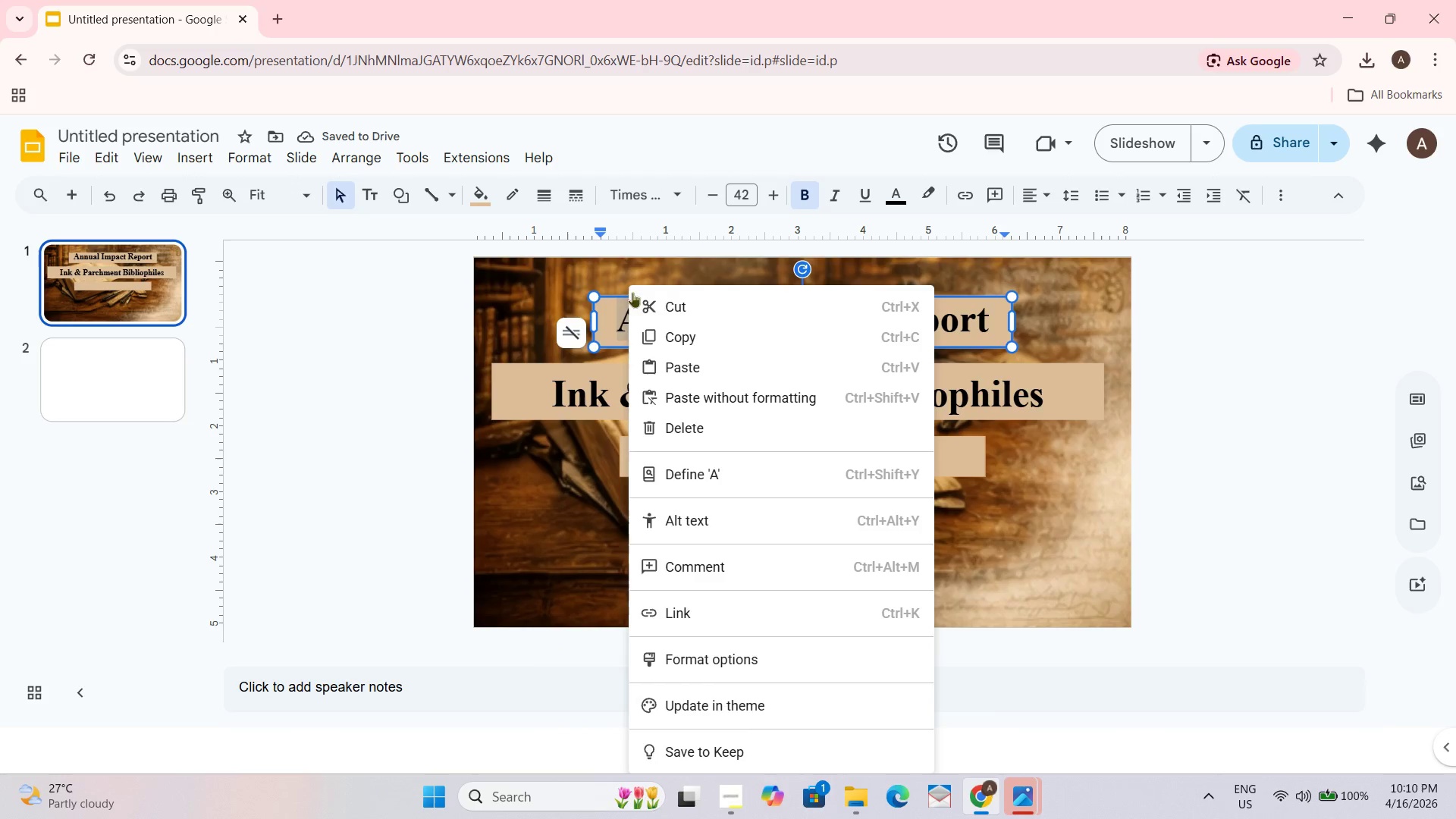 
left_click([672, 303])
 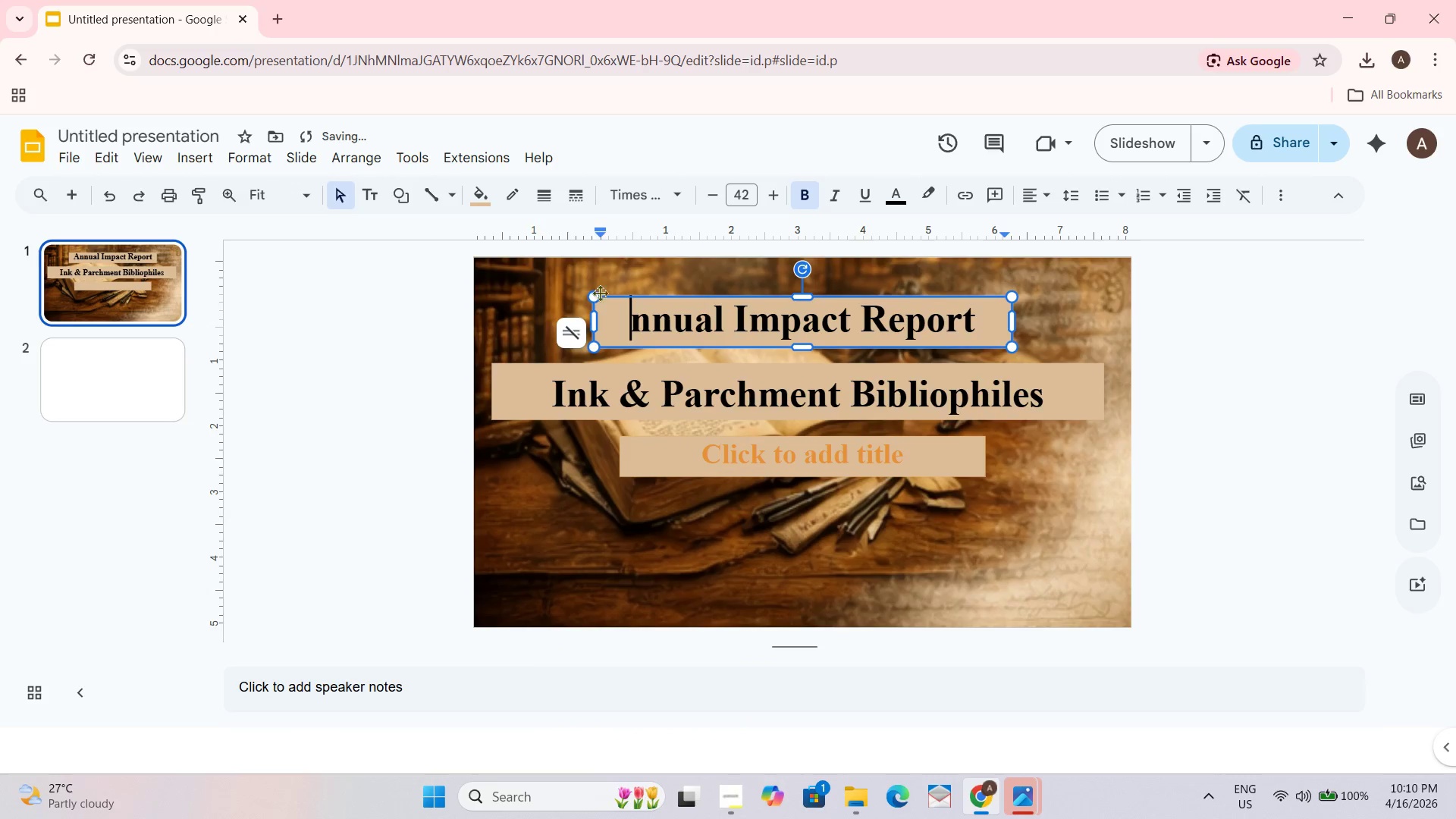 
double_click([597, 297])
 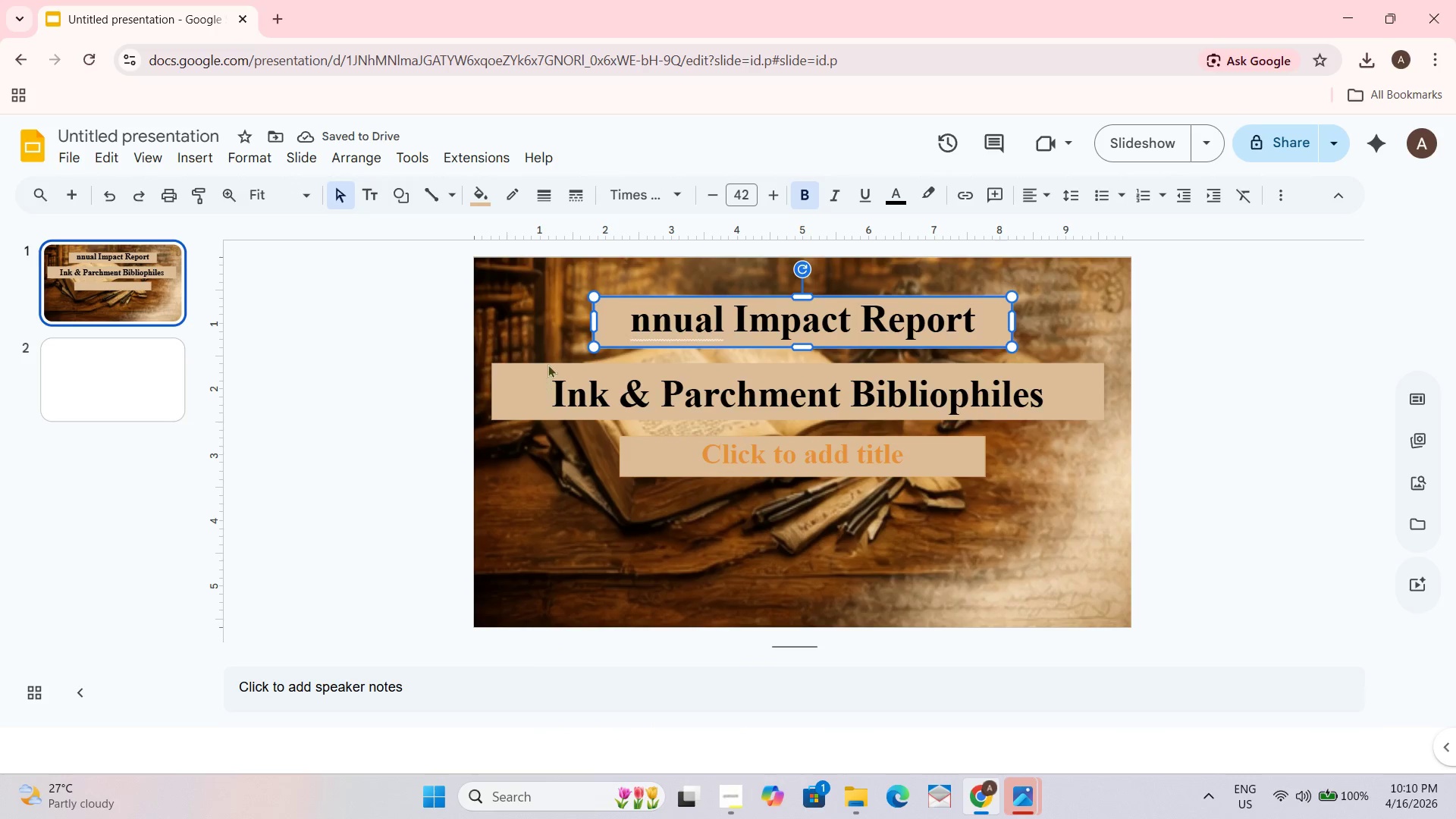 
right_click([548, 359])
 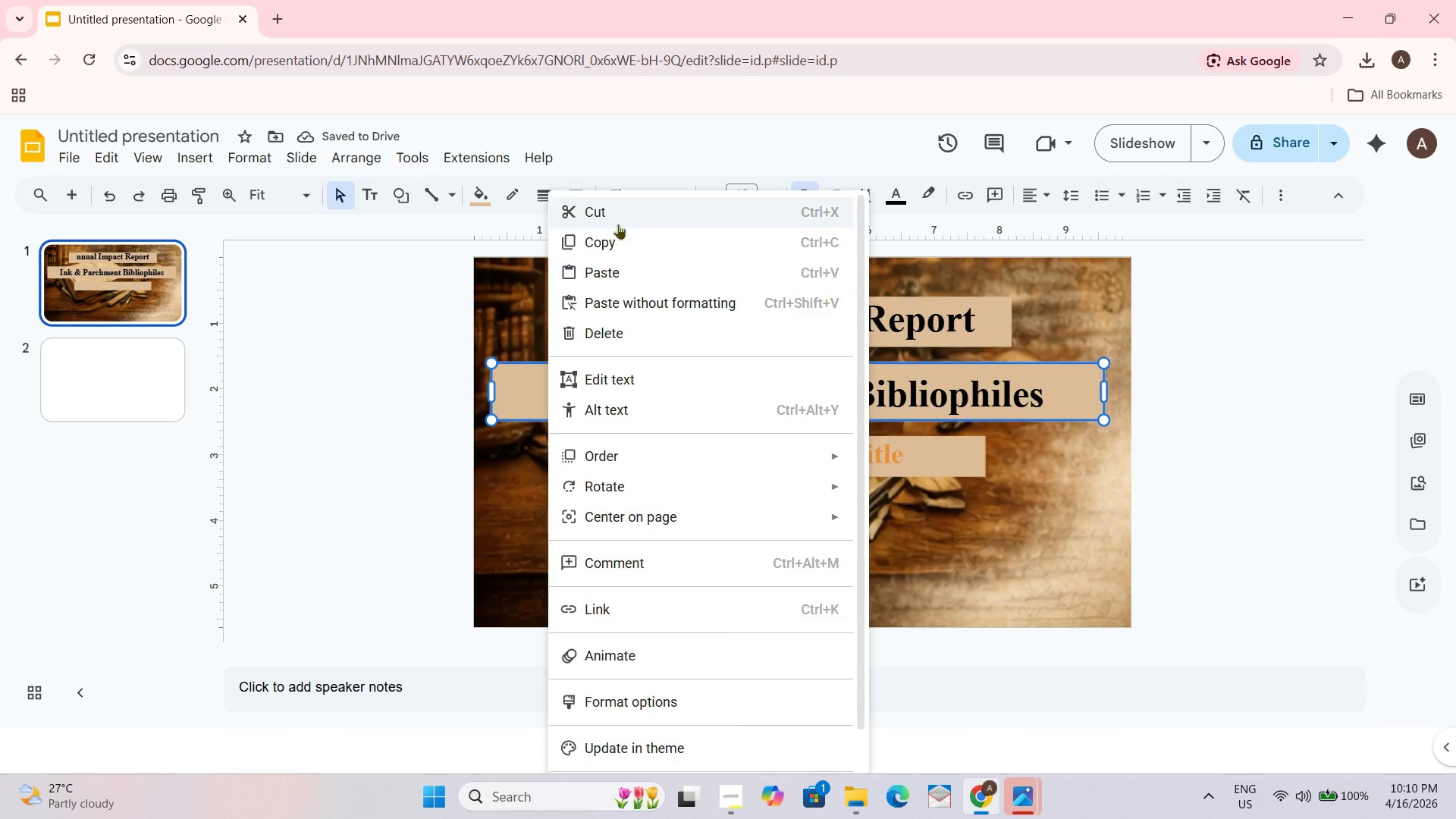 
left_click([620, 214])
 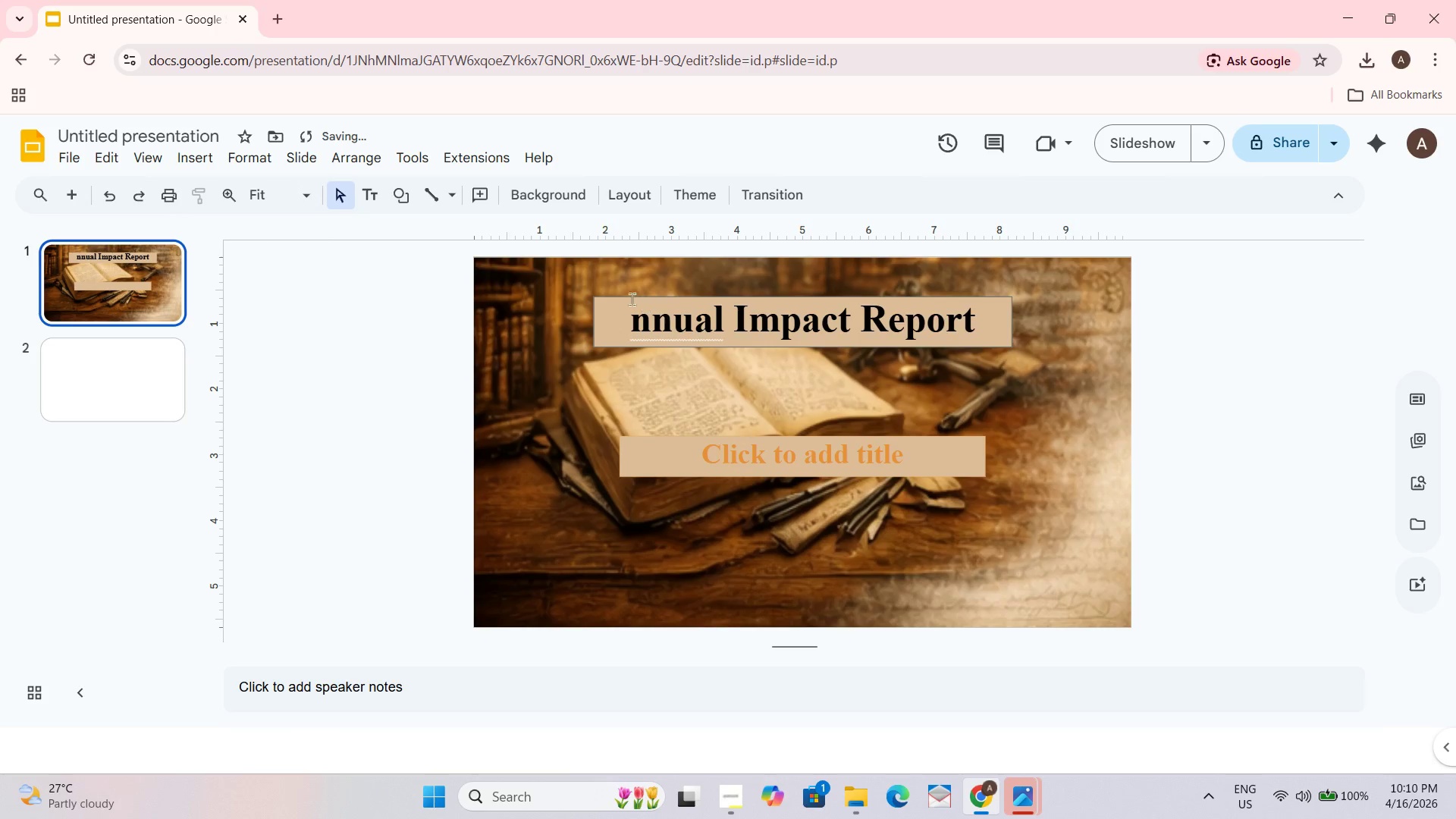 
right_click([617, 299])
 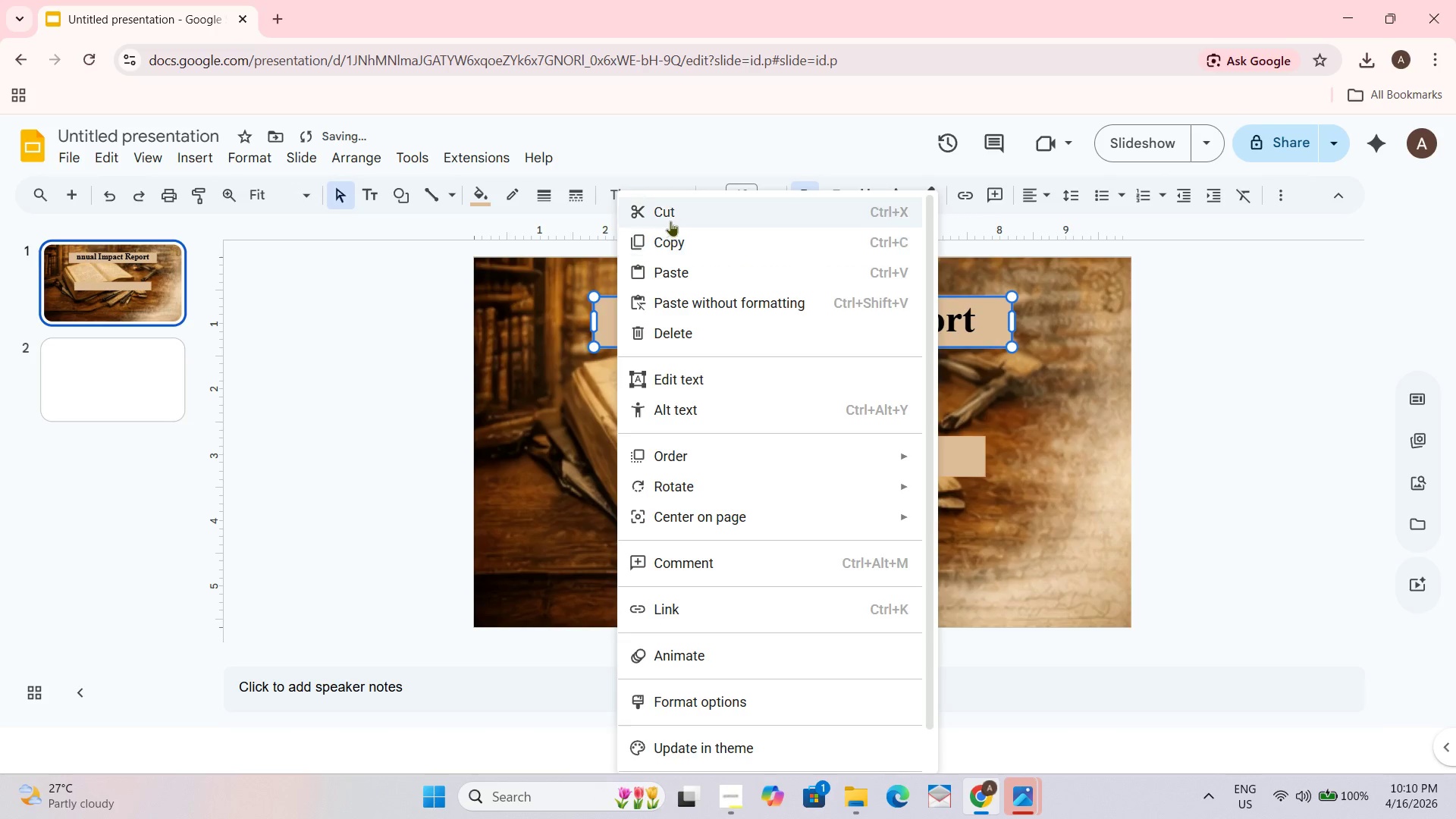 
left_click([679, 214])
 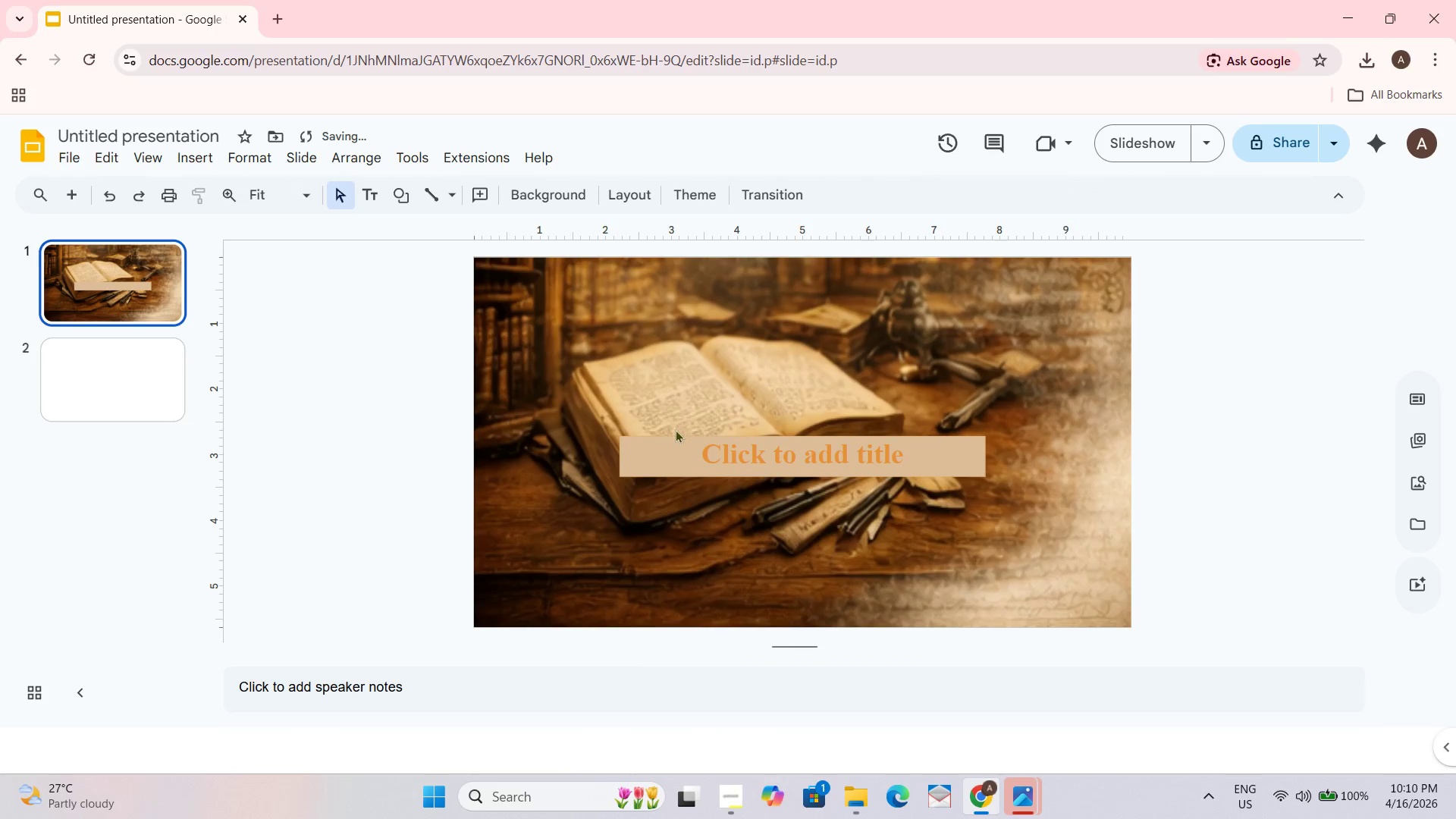 
right_click([674, 436])
 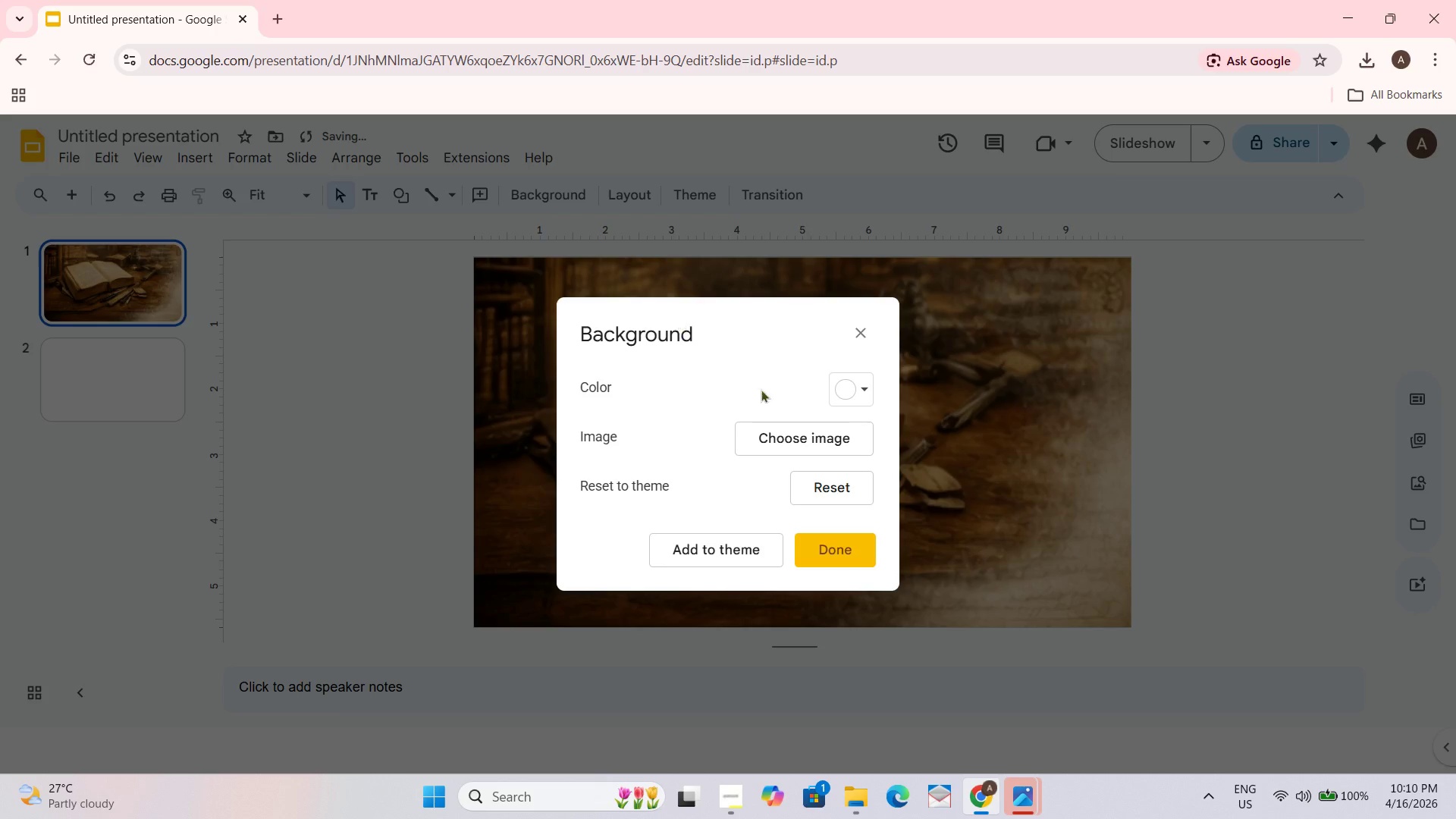 
left_click([847, 325])
 